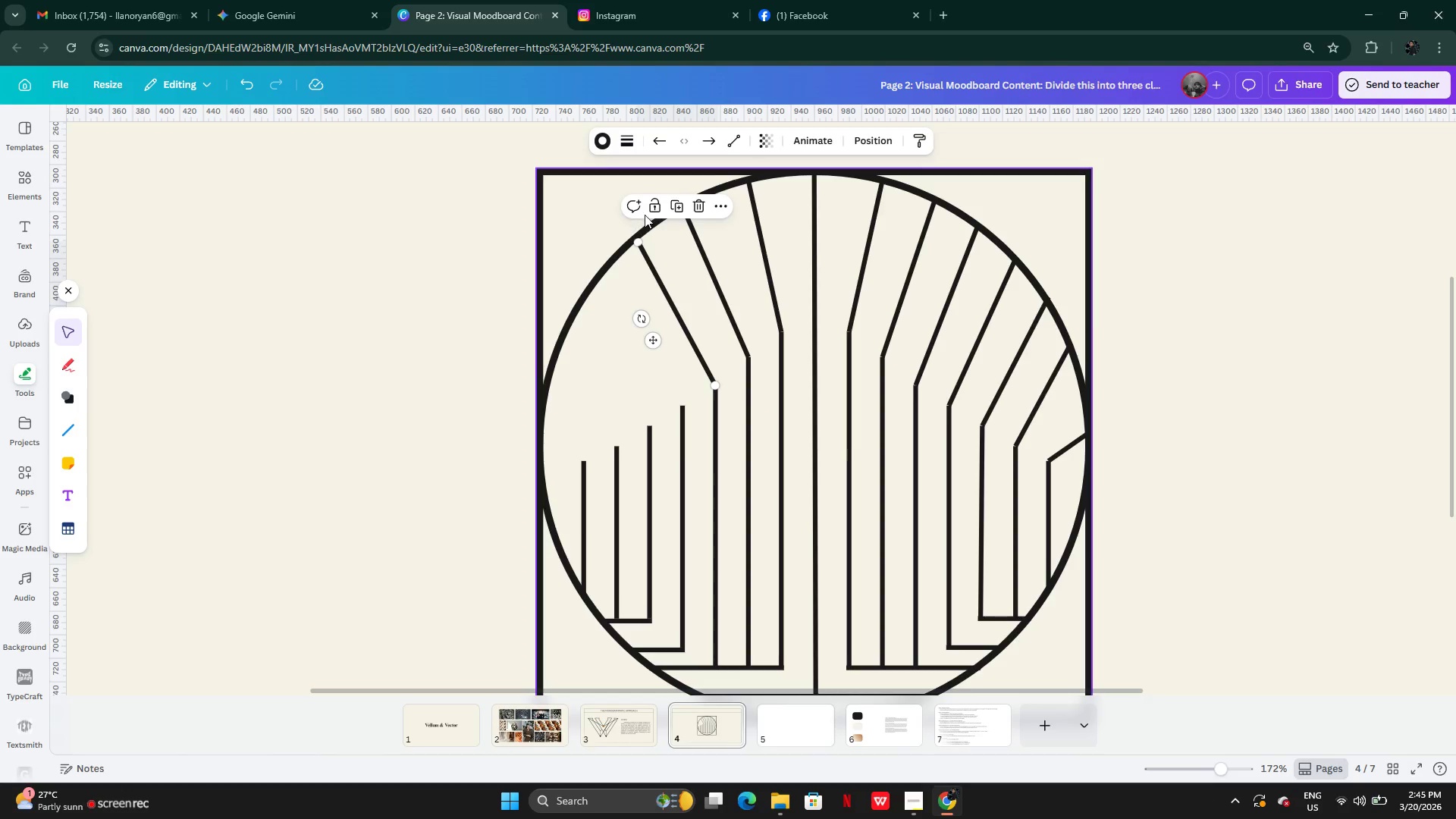 
left_click([673, 205])
 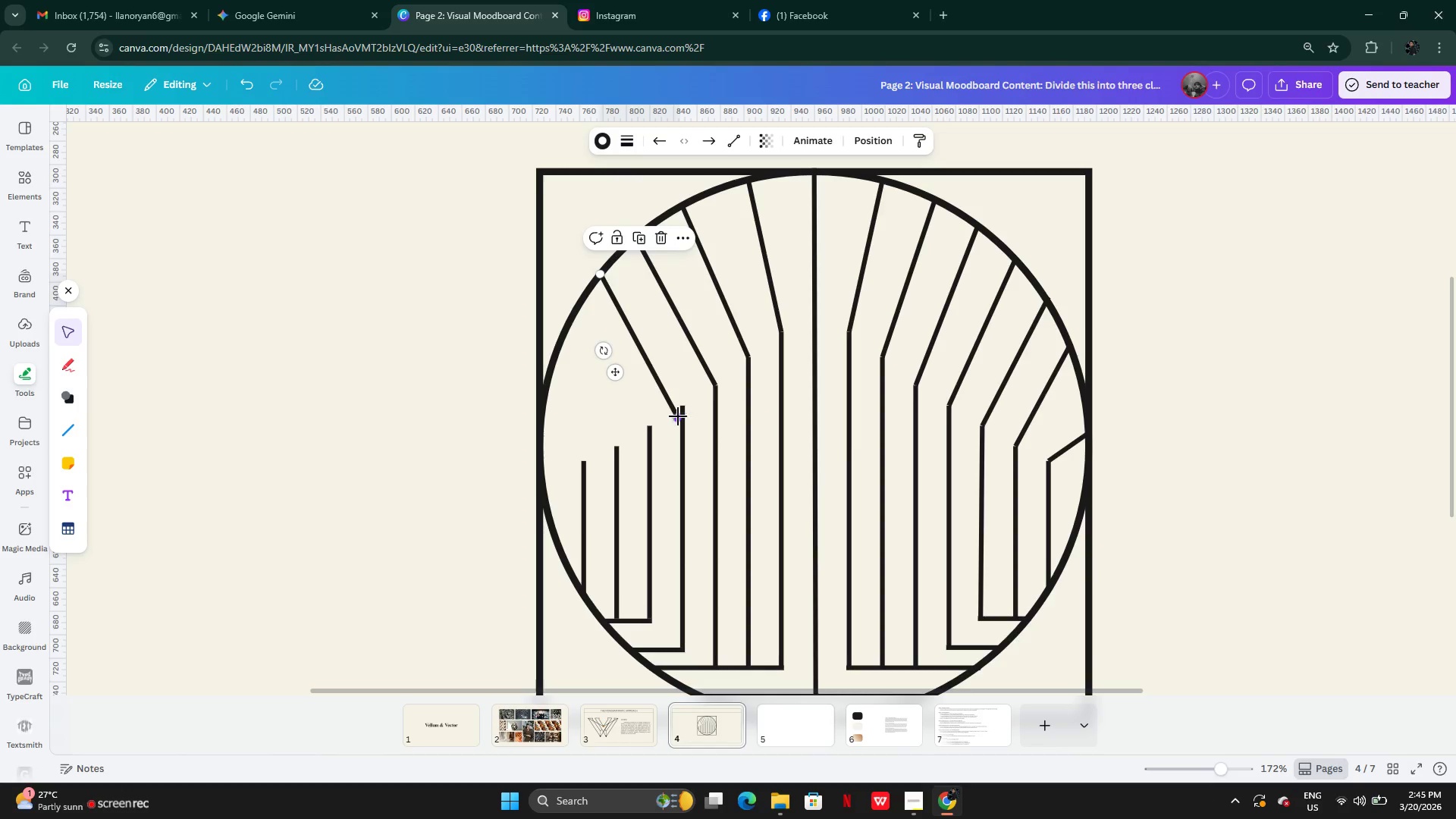 
left_click_drag(start_coordinate=[680, 421], to_coordinate=[682, 412])
 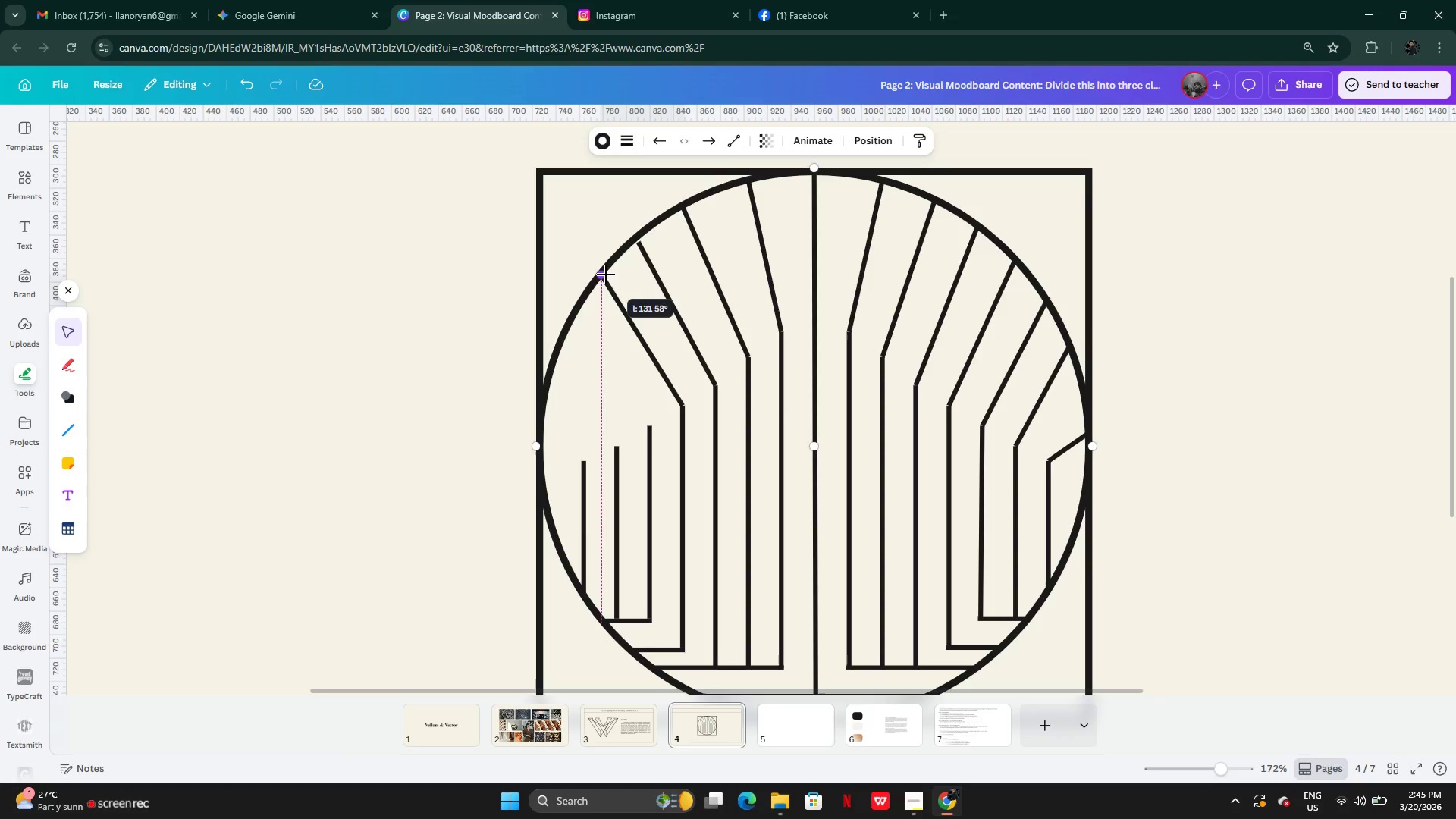 
wait(6.08)
 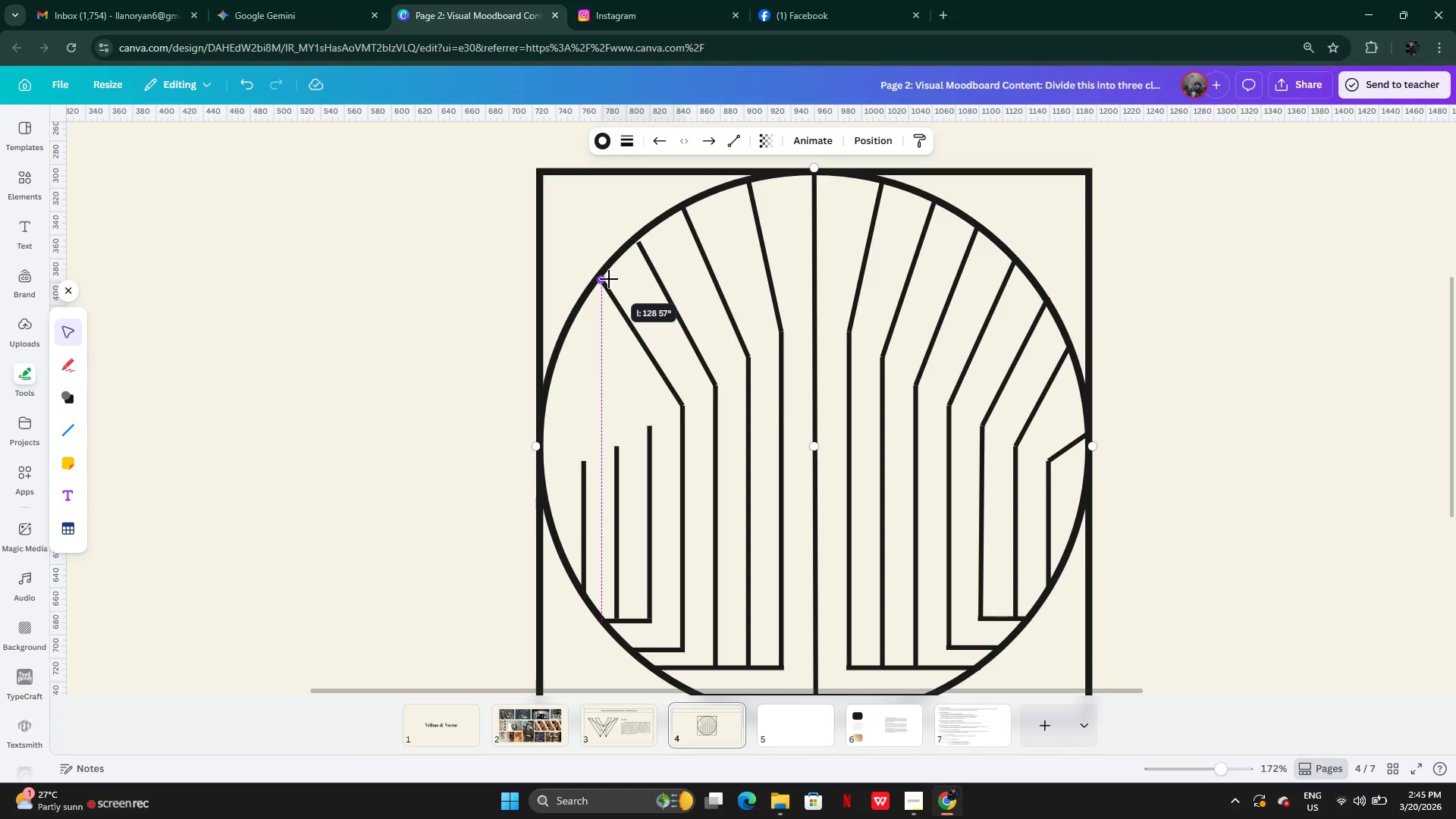 
left_click([646, 242])
 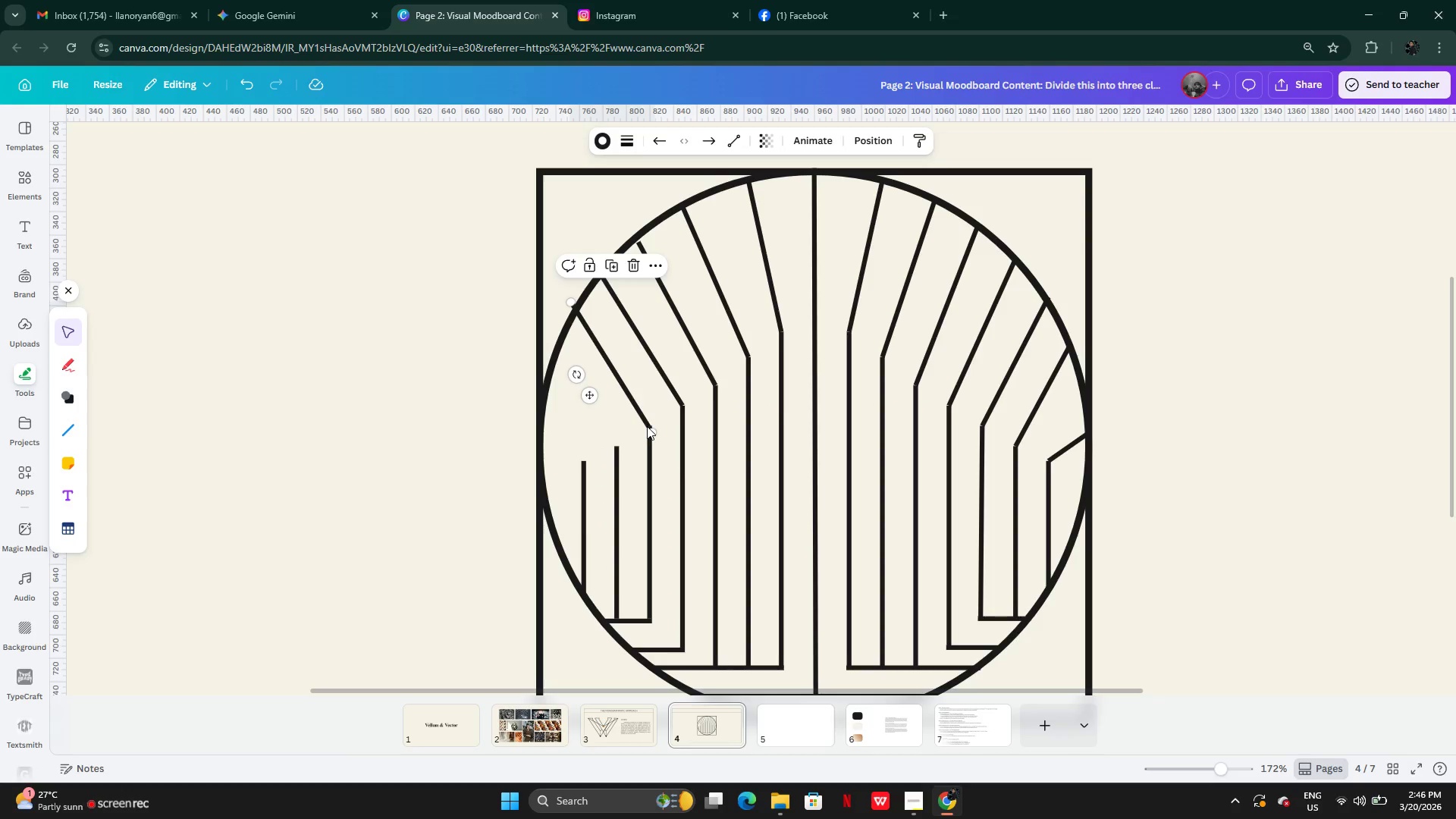 
left_click_drag(start_coordinate=[649, 428], to_coordinate=[647, 422])
 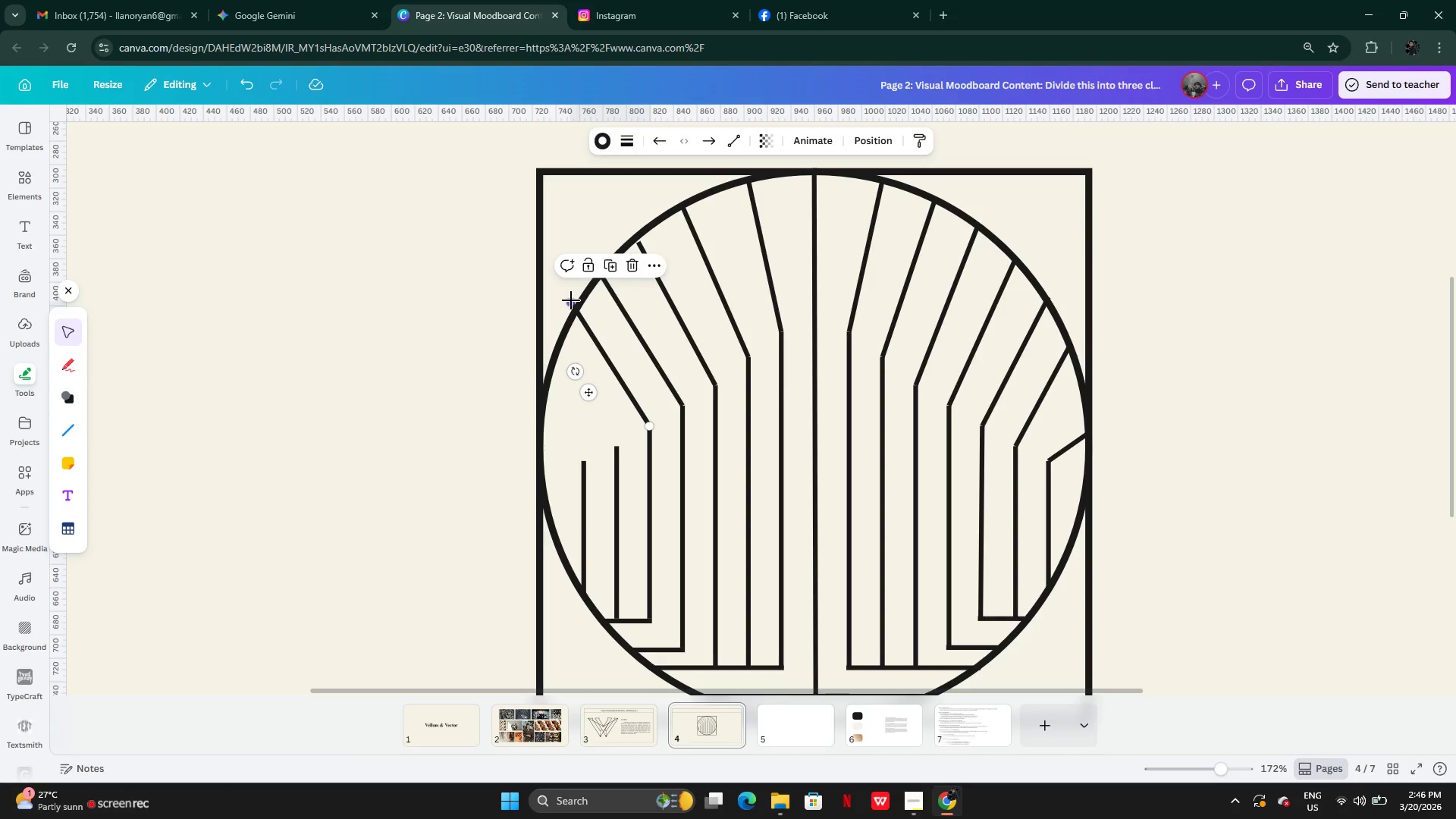 
left_click_drag(start_coordinate=[571, 300], to_coordinate=[576, 319])
 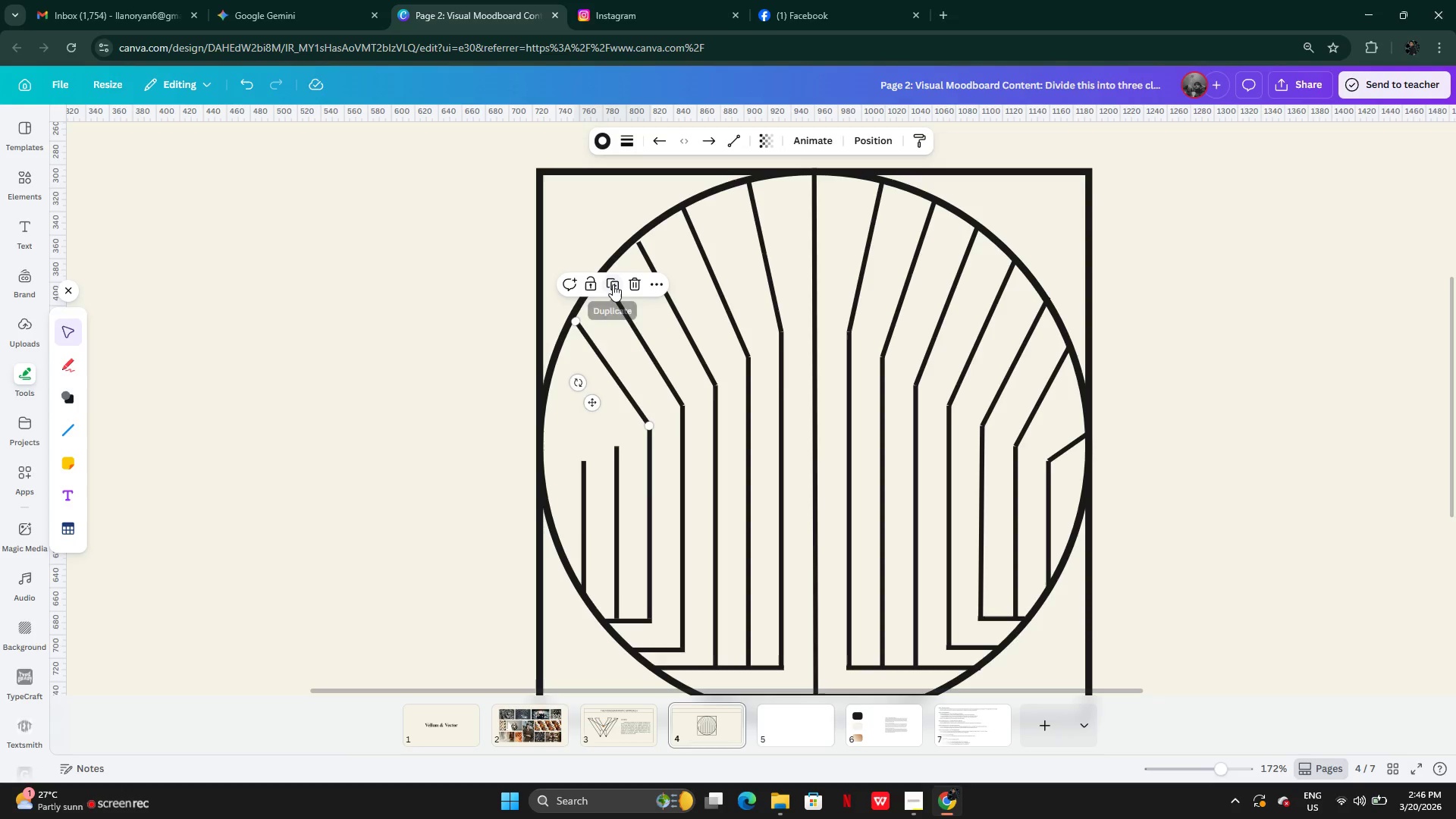 
left_click([613, 284])
 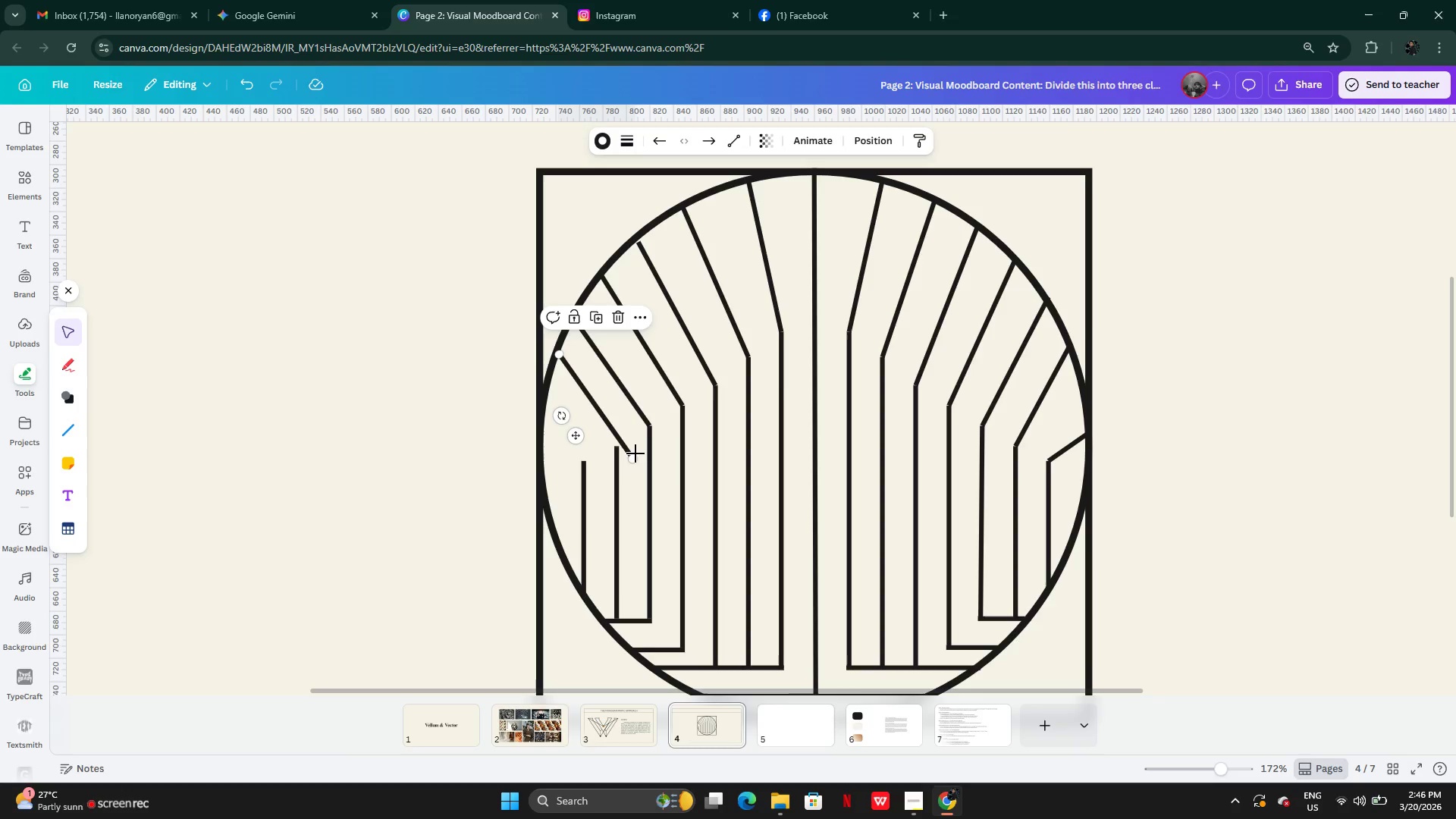 
left_click_drag(start_coordinate=[634, 457], to_coordinate=[620, 448])
 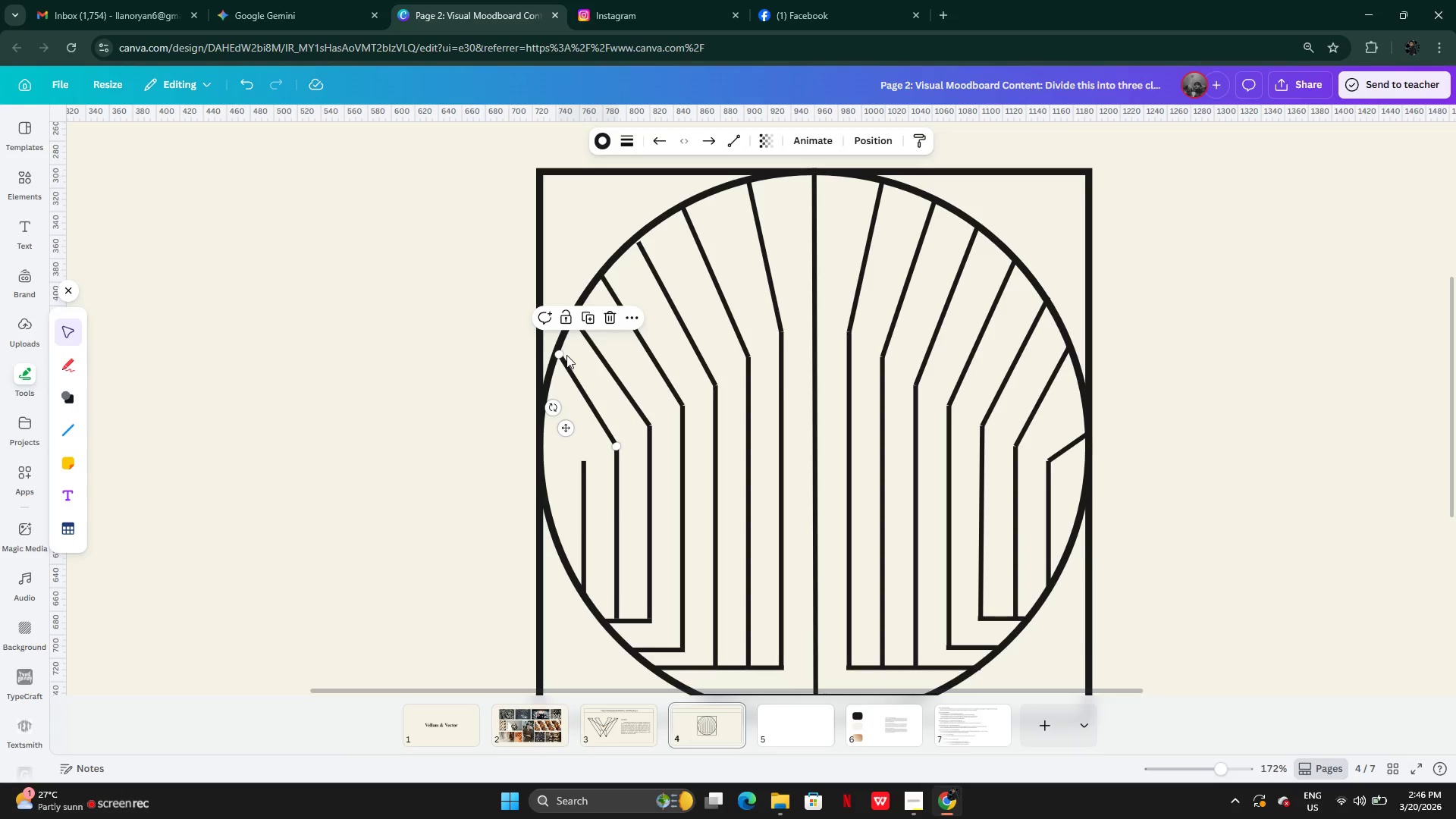 
left_click_drag(start_coordinate=[562, 353], to_coordinate=[561, 342])
 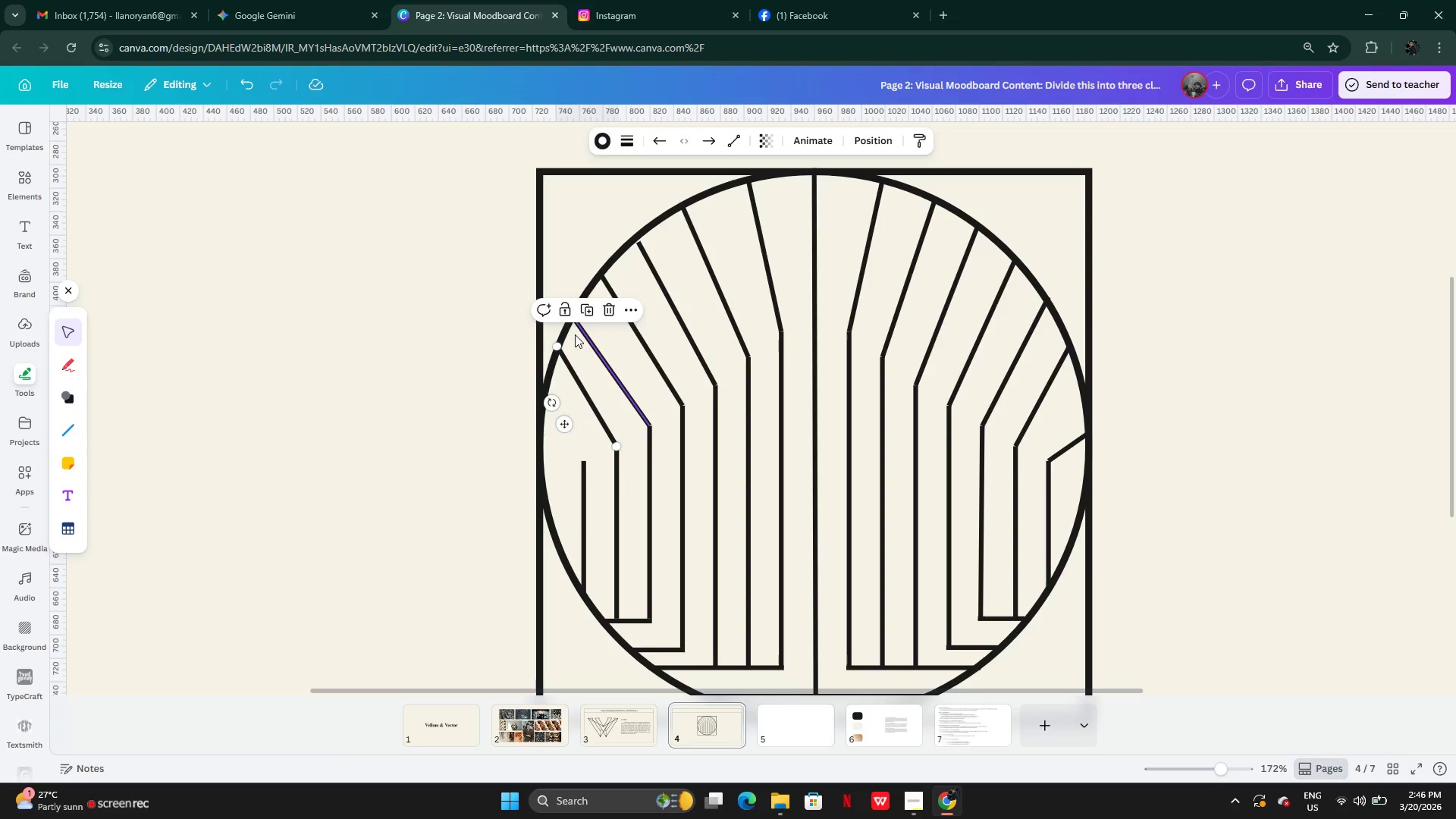 
left_click([577, 334])
 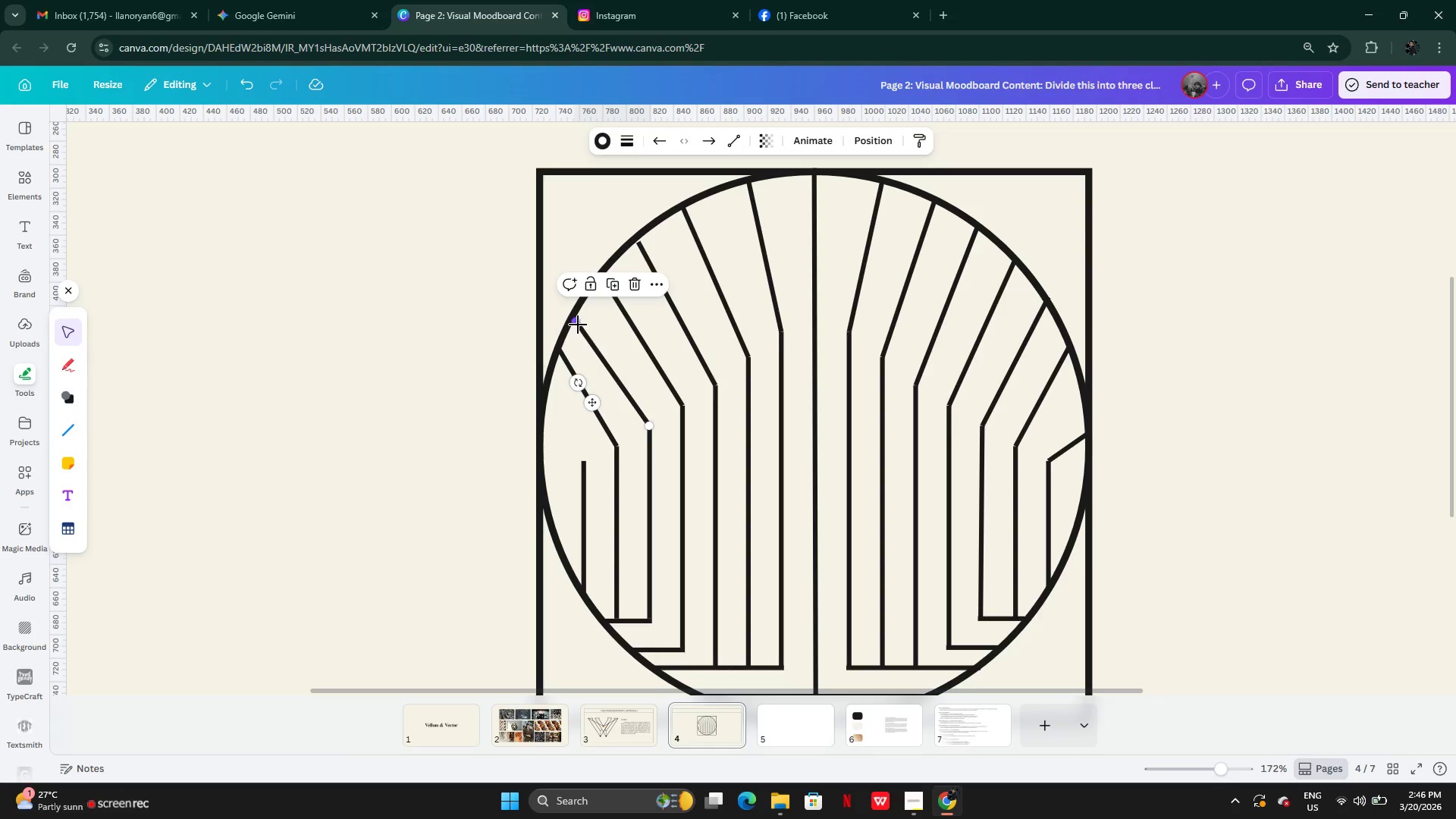 
left_click_drag(start_coordinate=[578, 325], to_coordinate=[582, 303])
 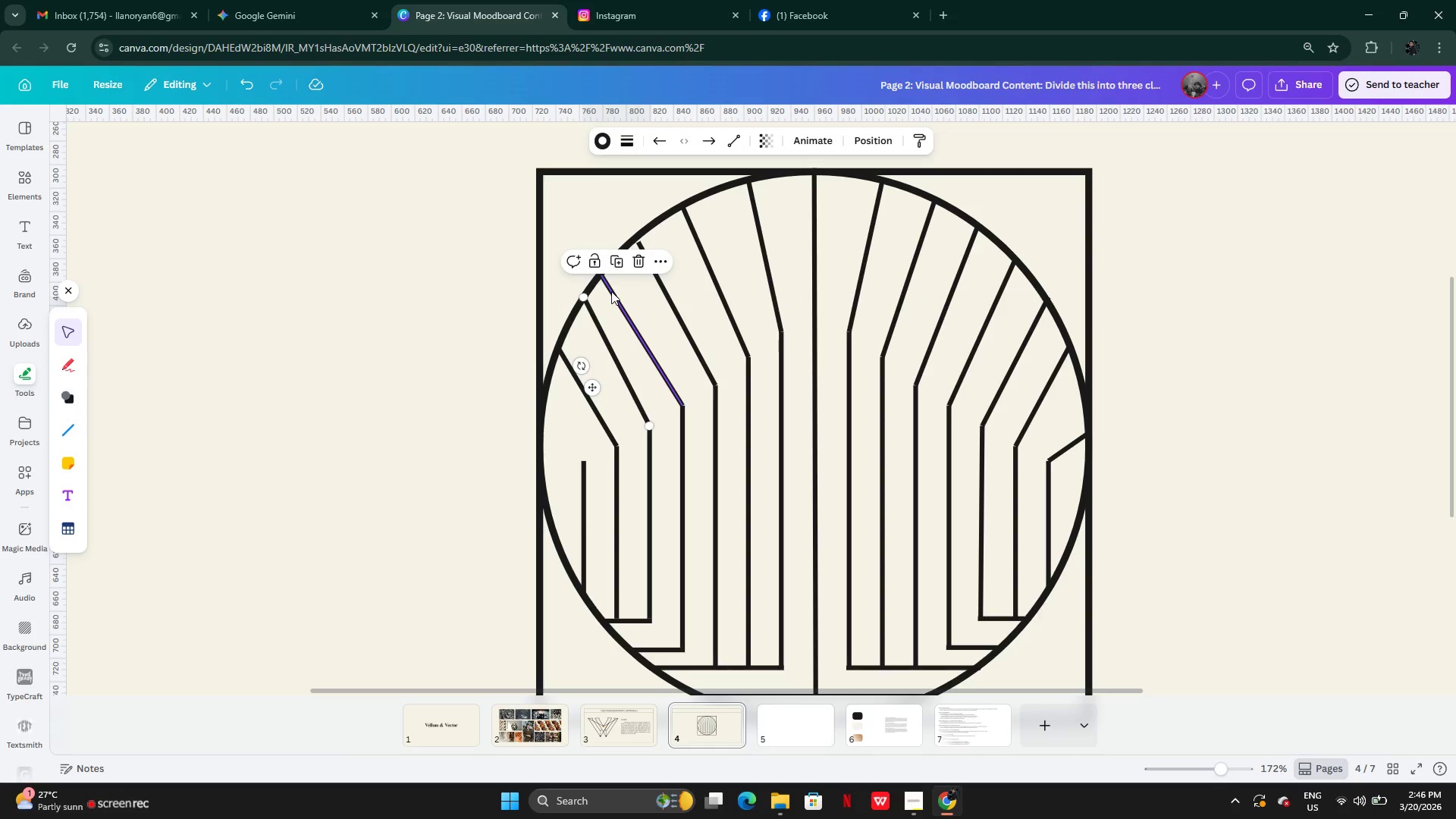 
left_click([611, 291])
 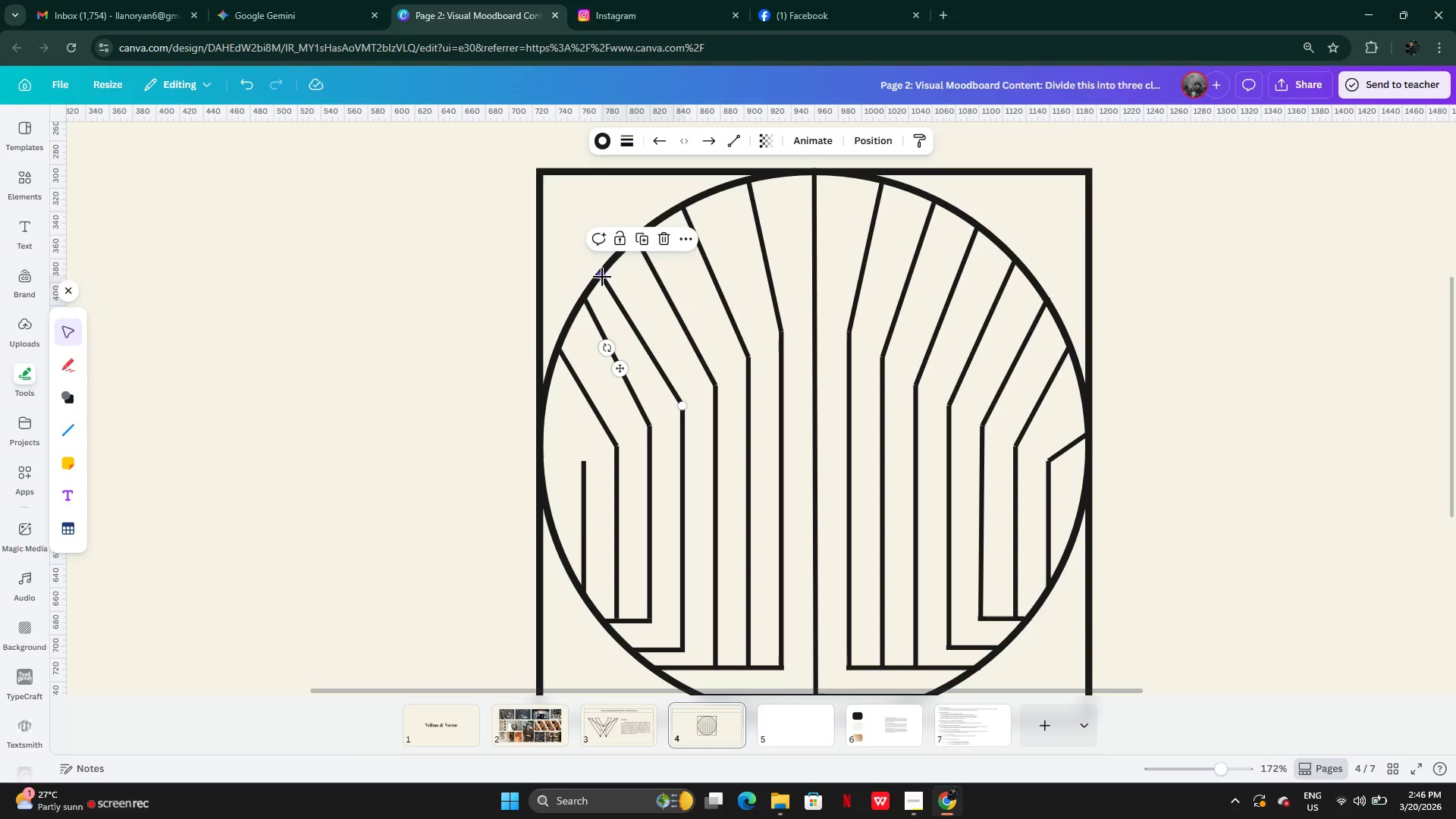 
left_click_drag(start_coordinate=[602, 276], to_coordinate=[616, 257])
 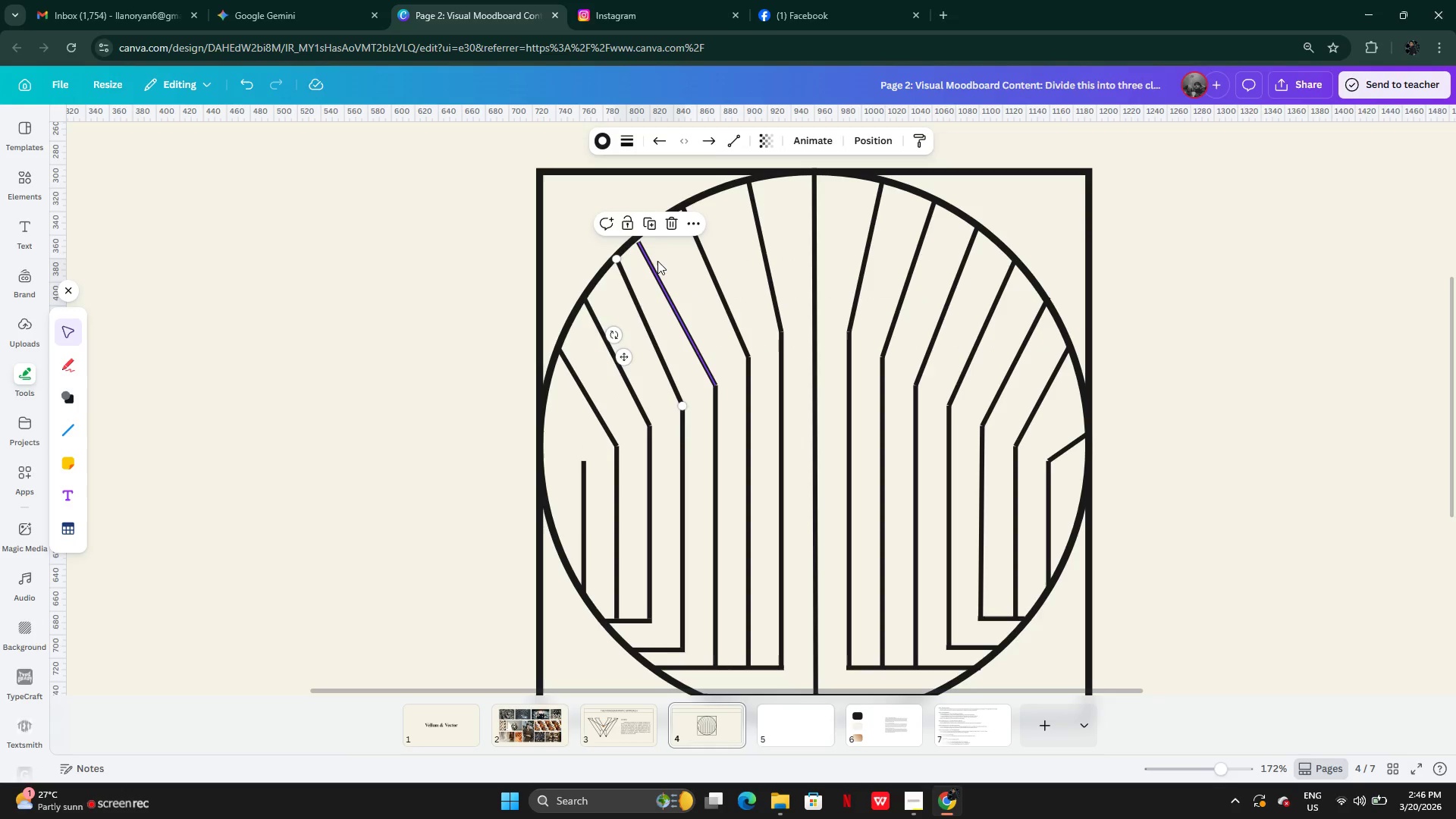 
left_click([657, 261])
 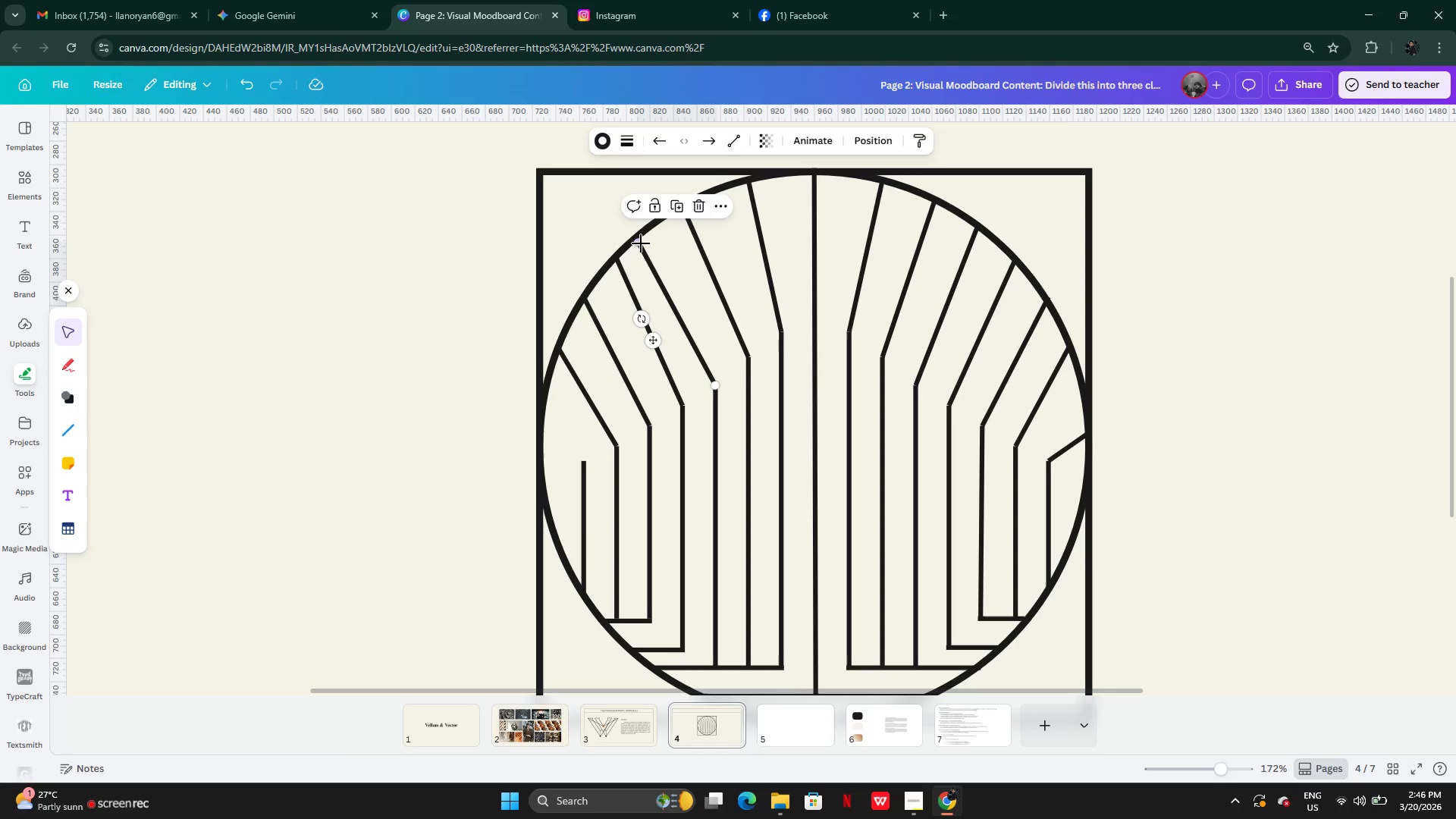 
left_click_drag(start_coordinate=[639, 243], to_coordinate=[654, 230])
 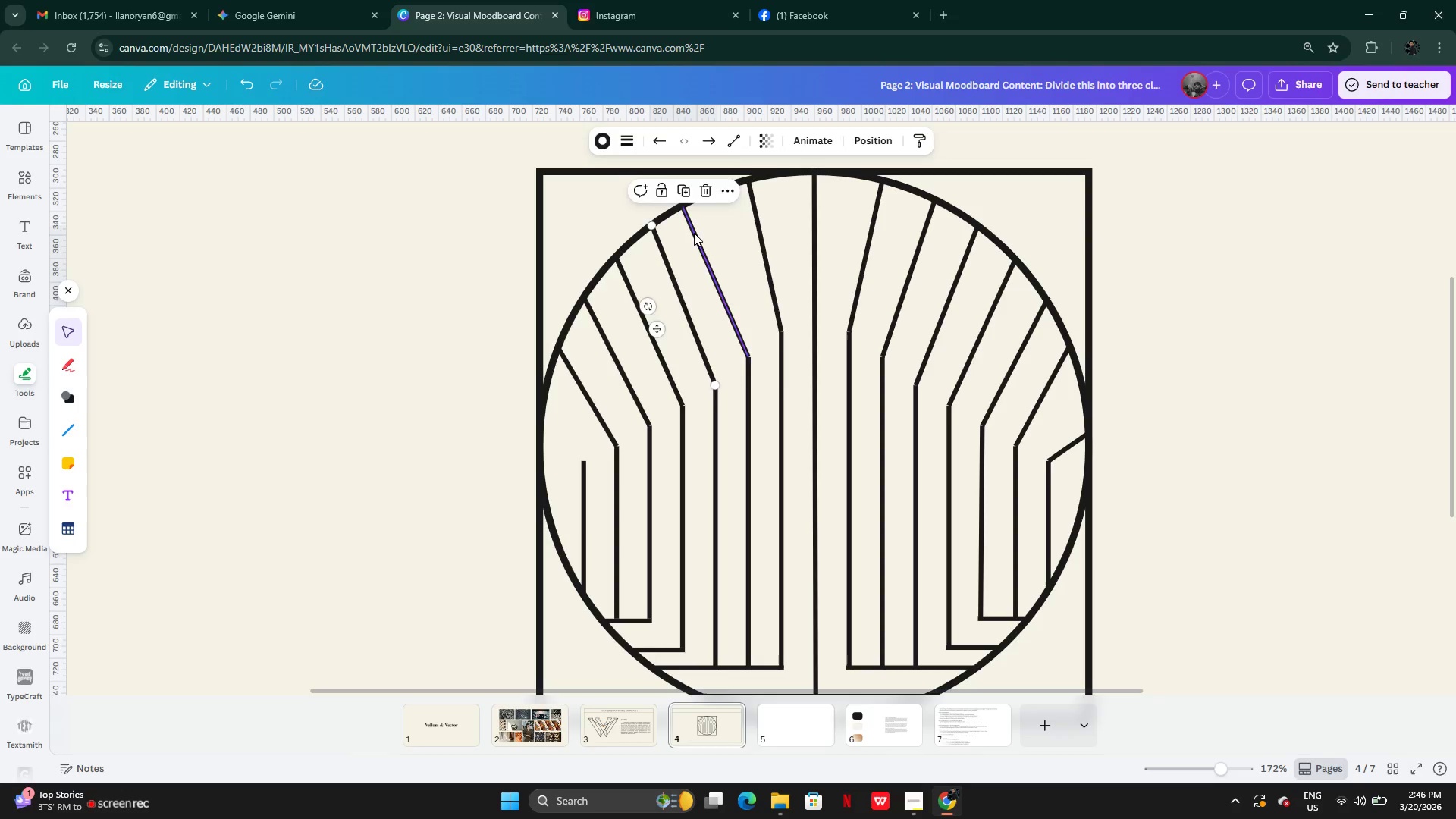 
left_click([694, 233])
 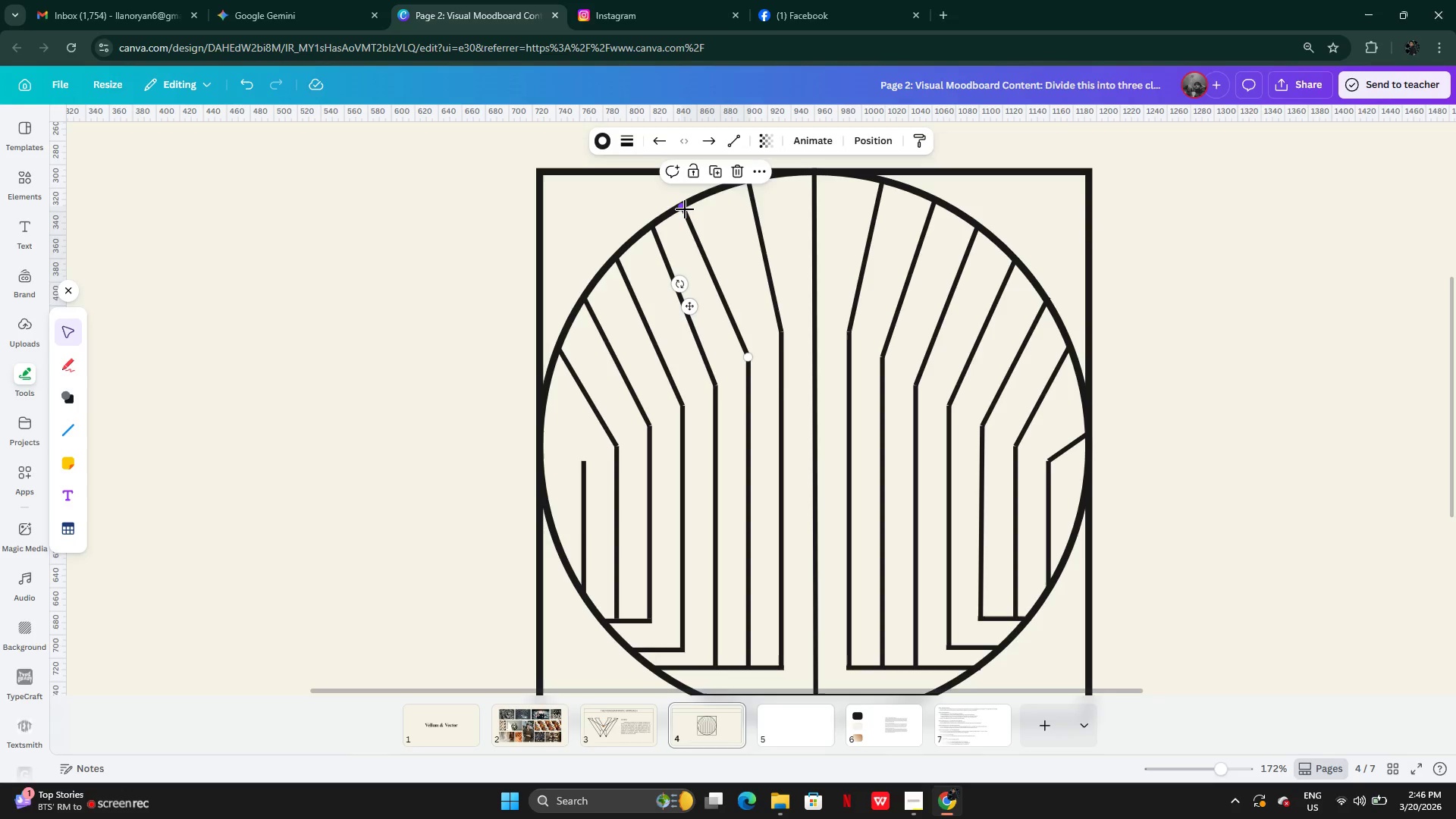 
left_click_drag(start_coordinate=[685, 209], to_coordinate=[694, 204])
 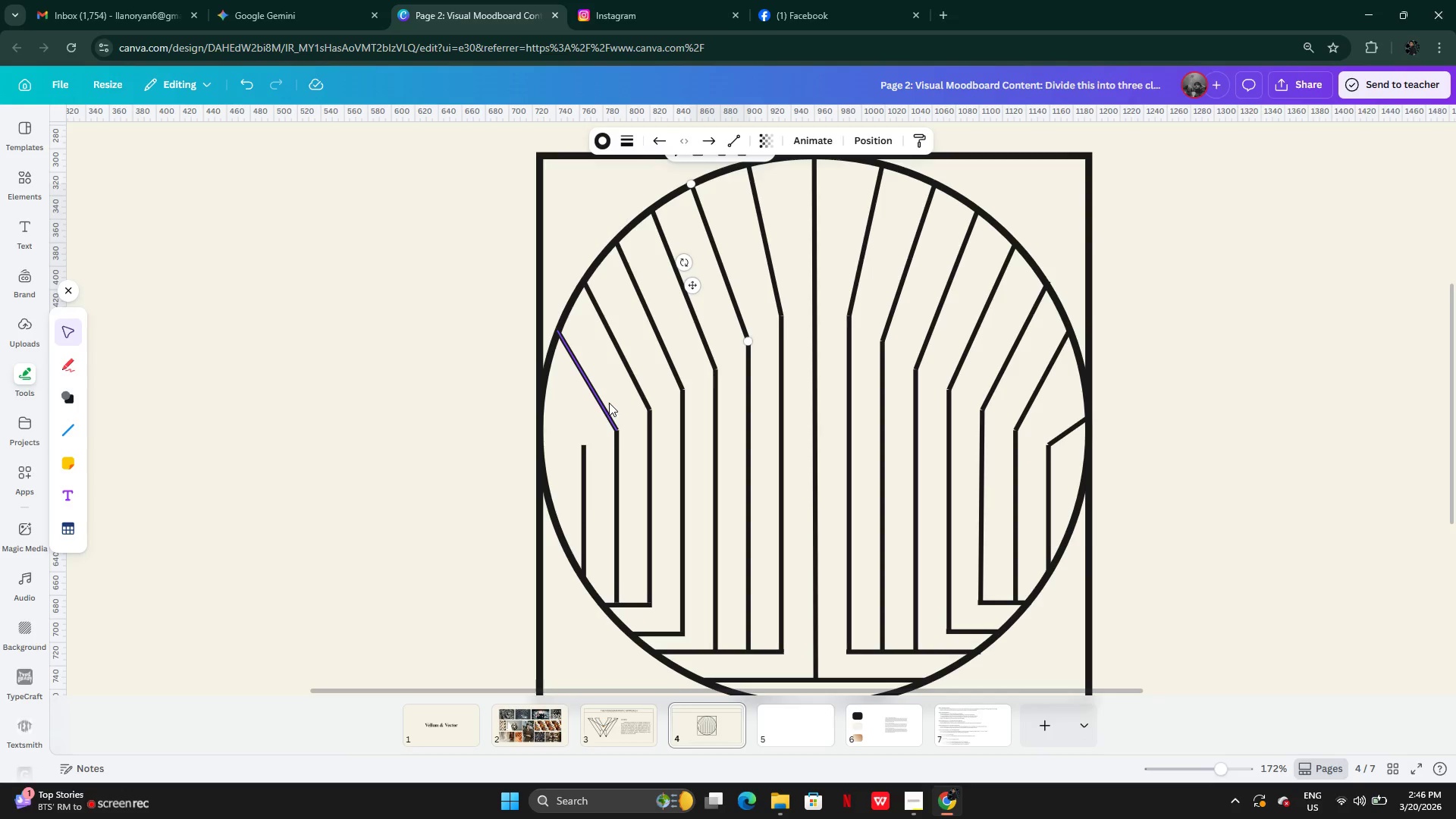 
left_click([606, 403])
 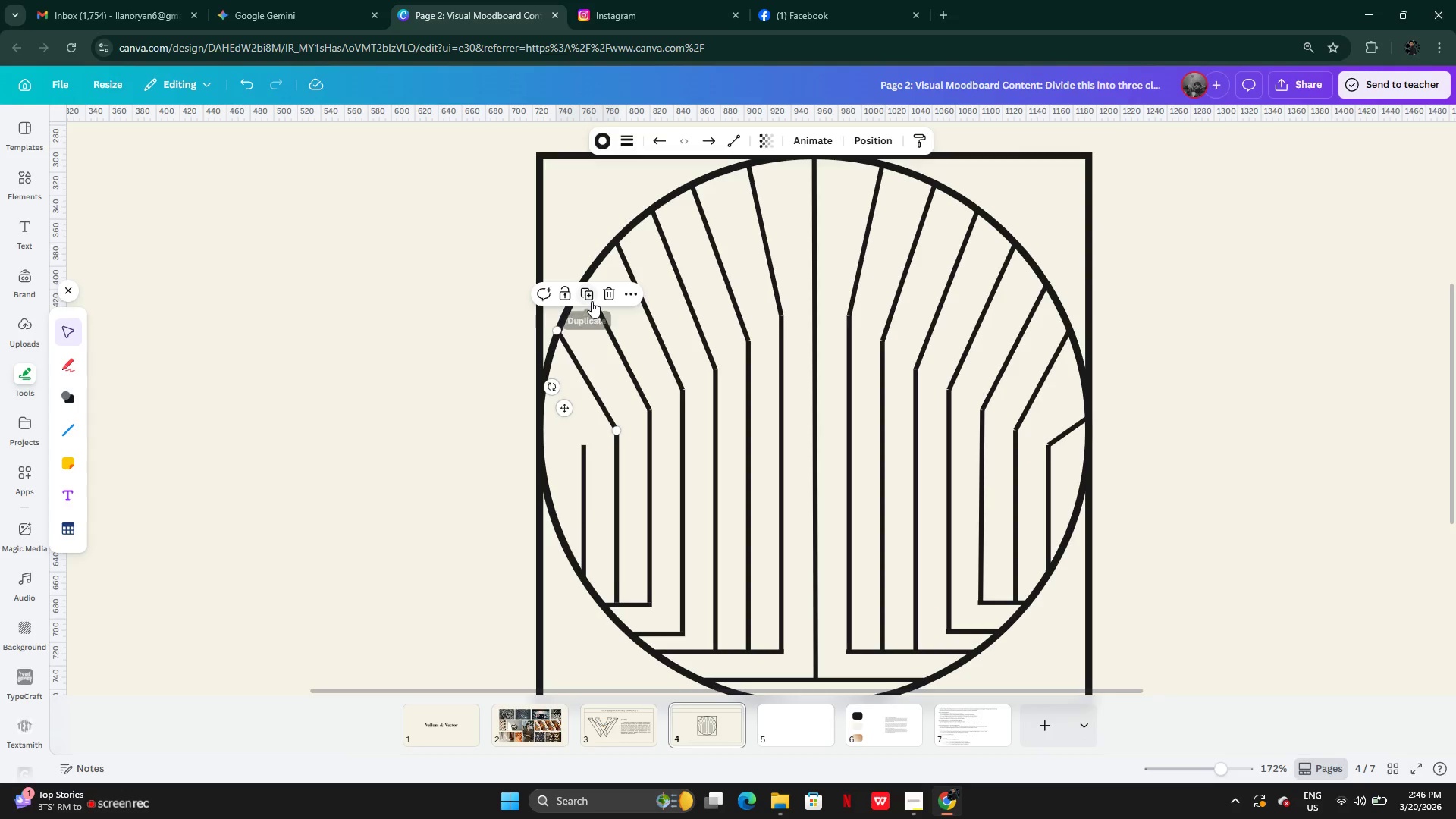 
left_click([592, 301])
 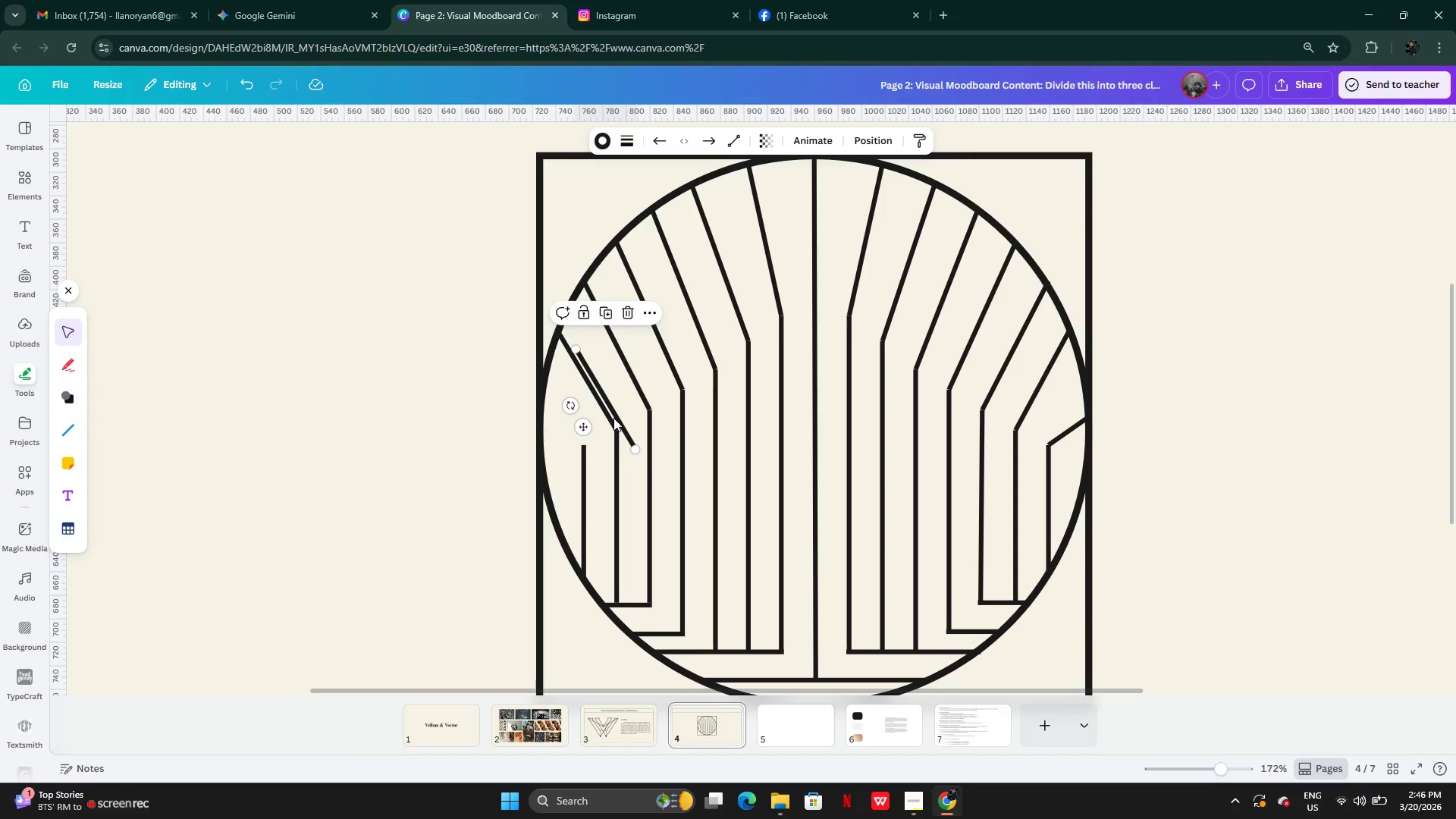 
left_click_drag(start_coordinate=[613, 416], to_coordinate=[560, 418])
 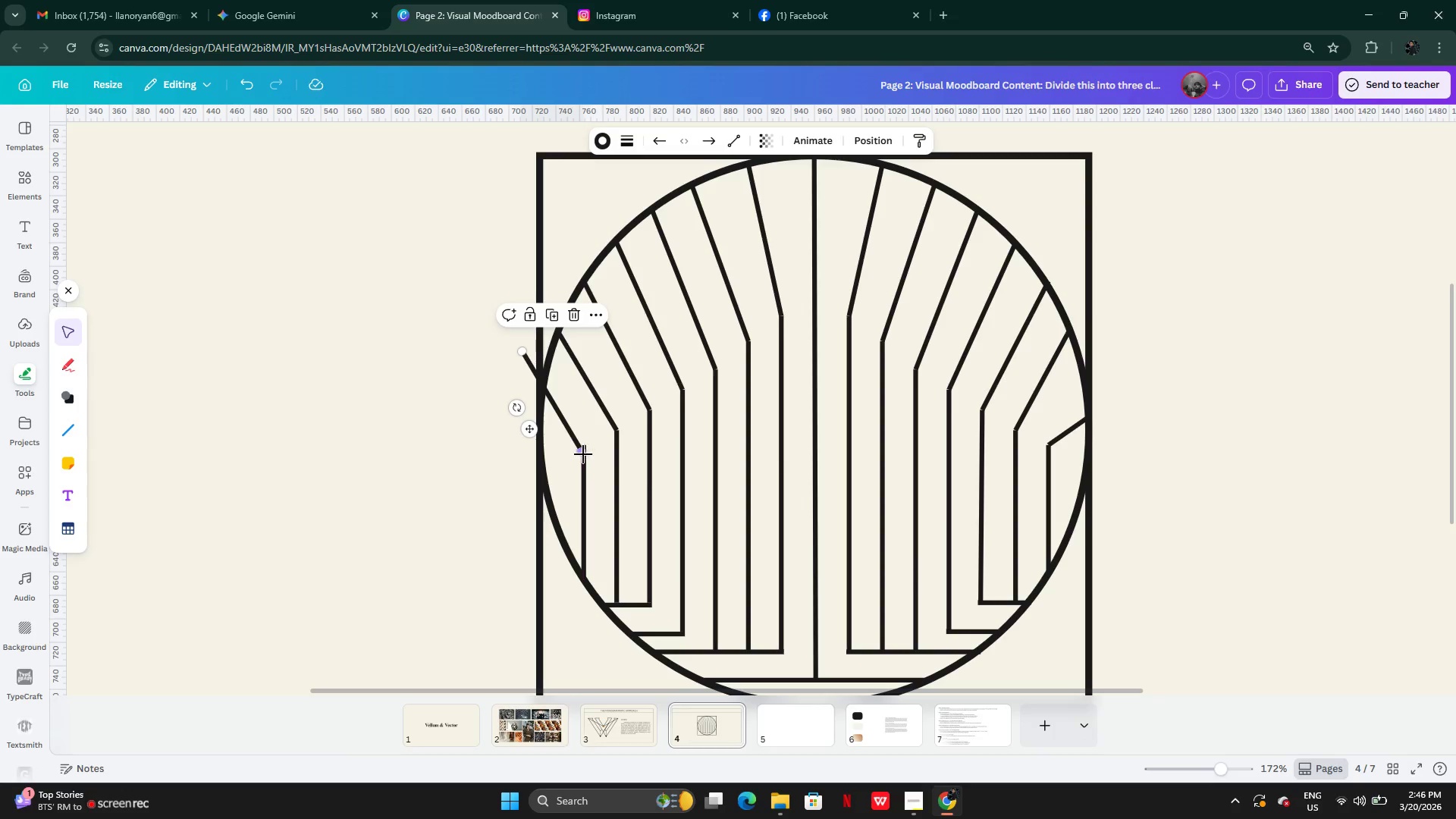 
left_click_drag(start_coordinate=[582, 453], to_coordinate=[585, 444])
 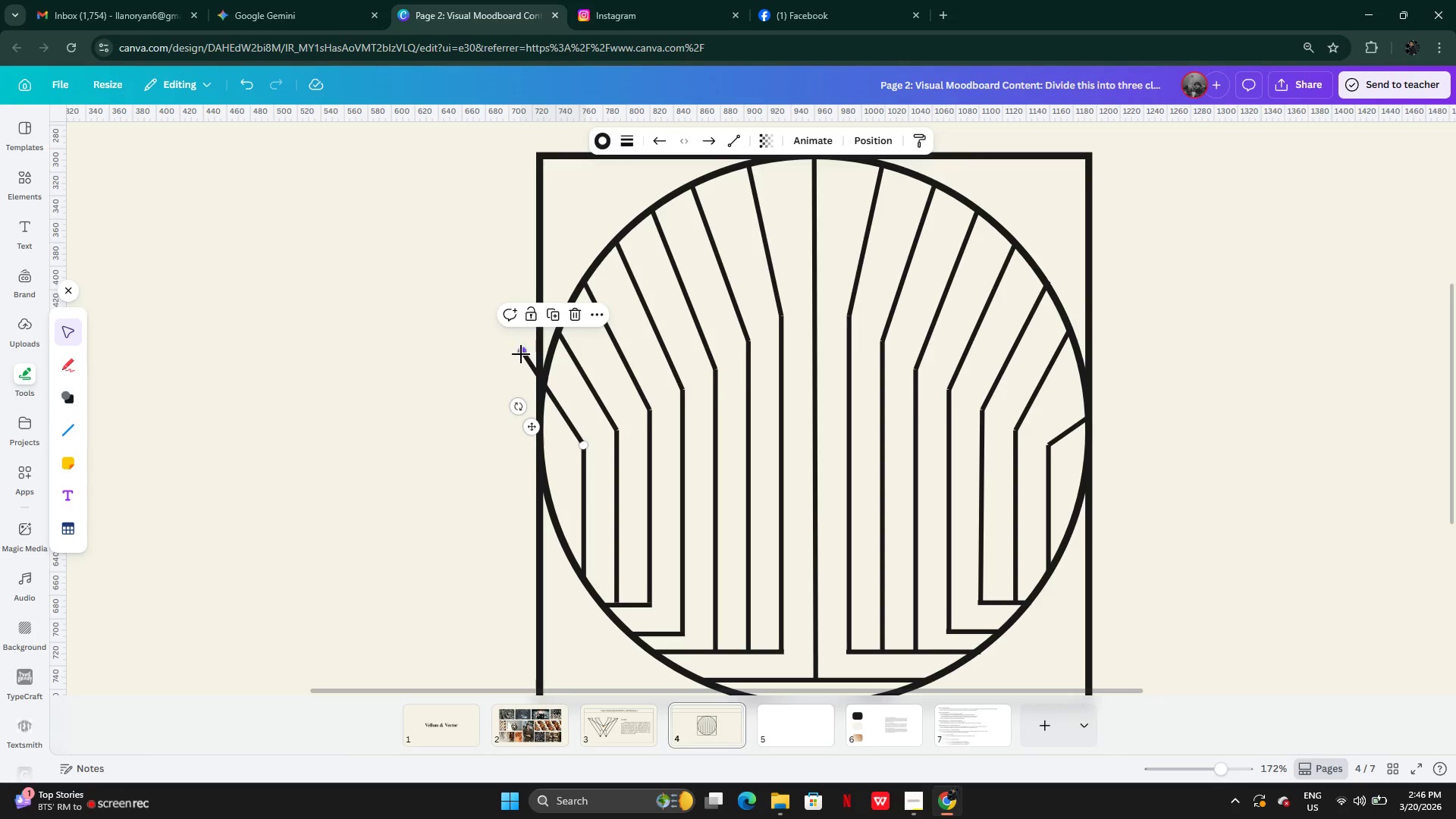 
left_click_drag(start_coordinate=[522, 355], to_coordinate=[544, 419])
 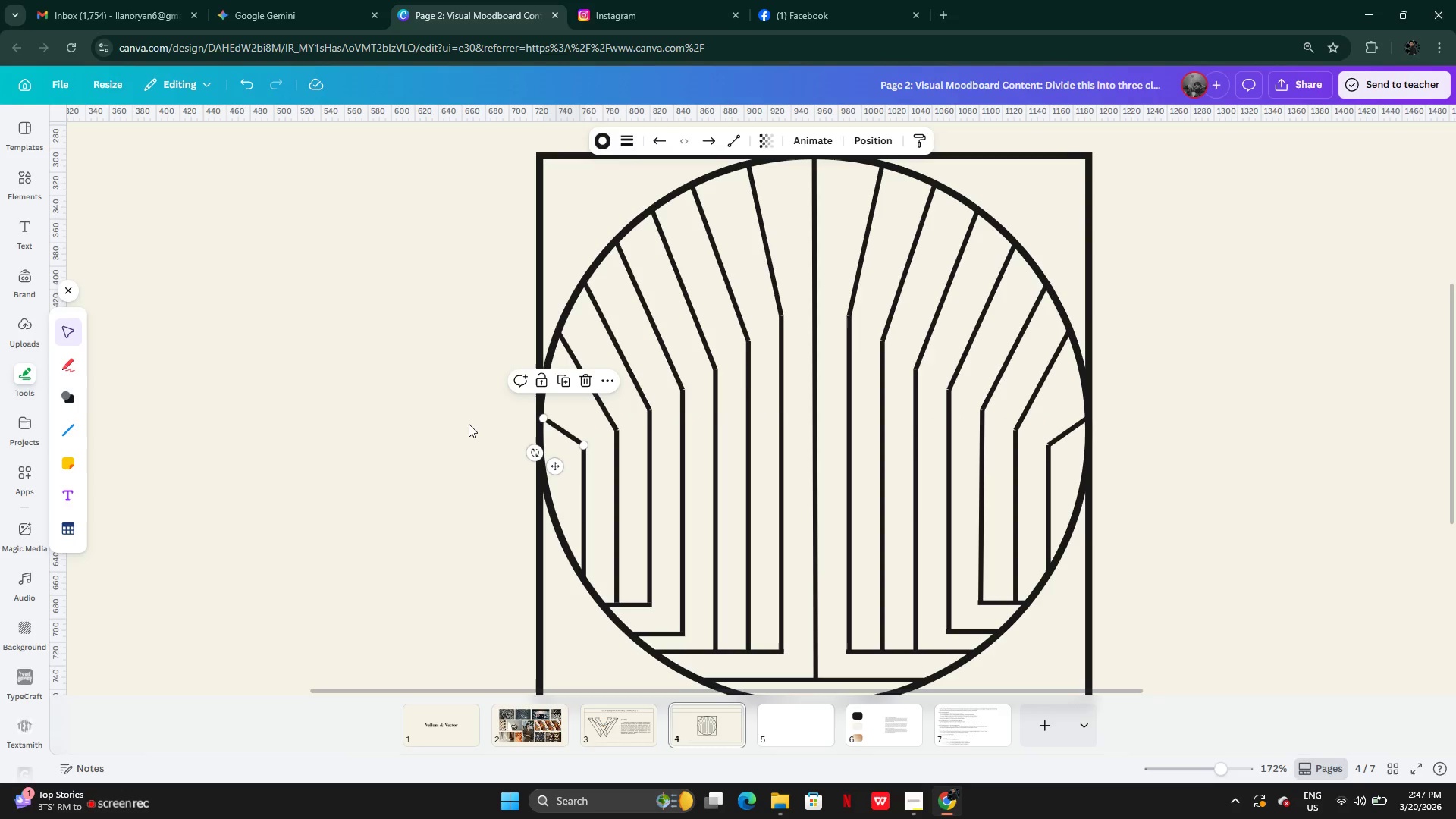 
left_click([469, 424])
 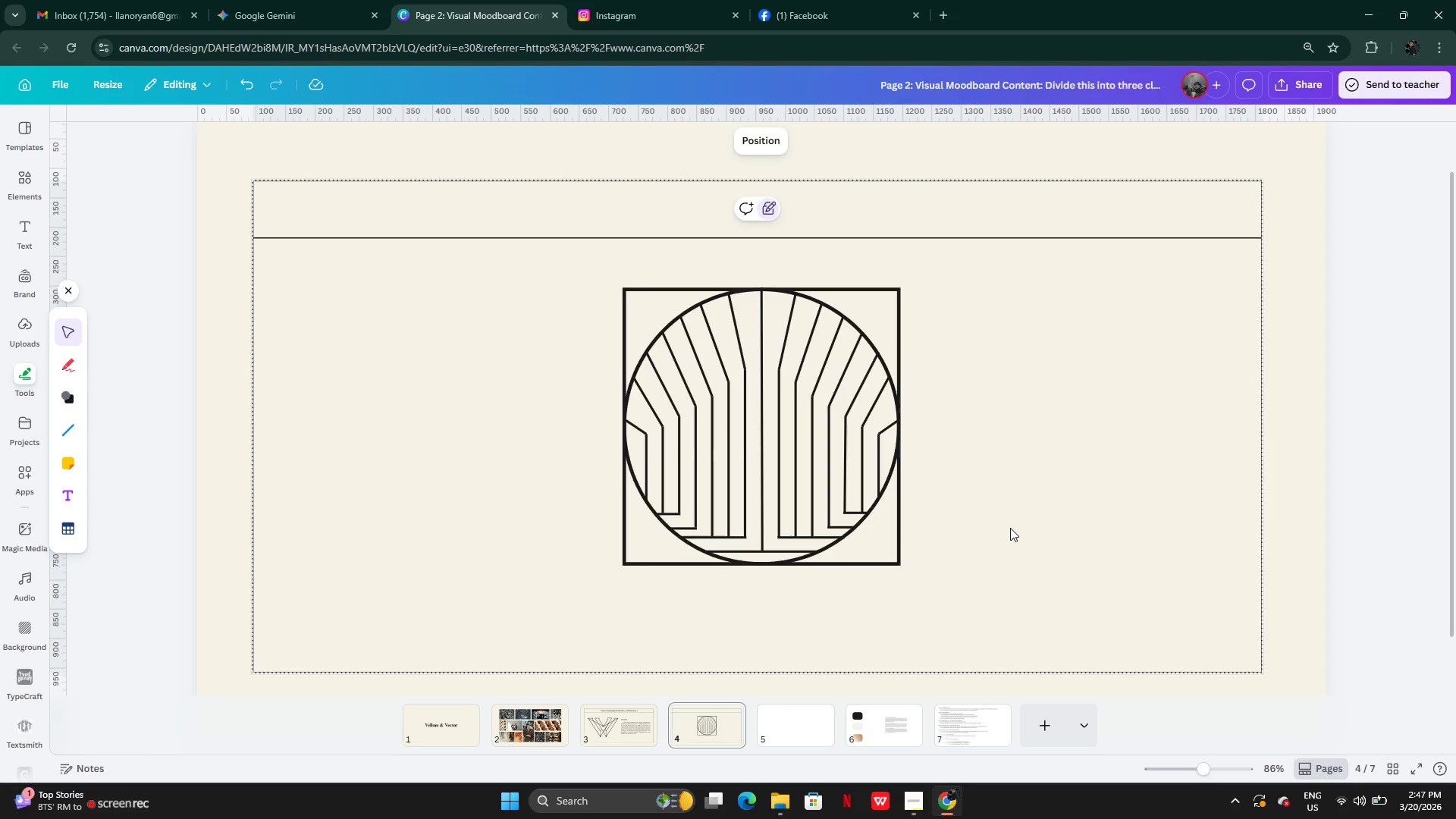 
wait(21.53)
 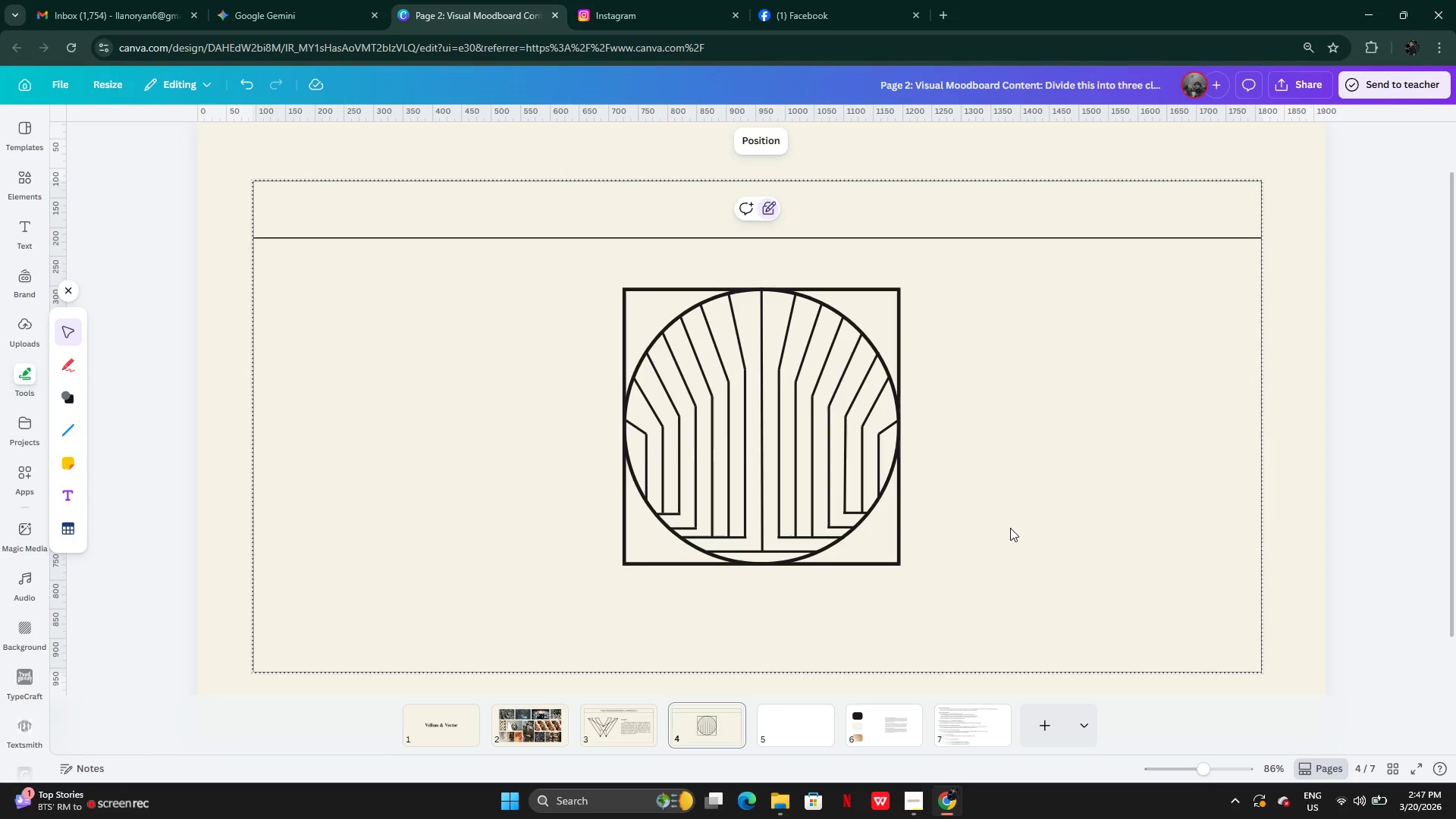 
left_click([482, 162])
 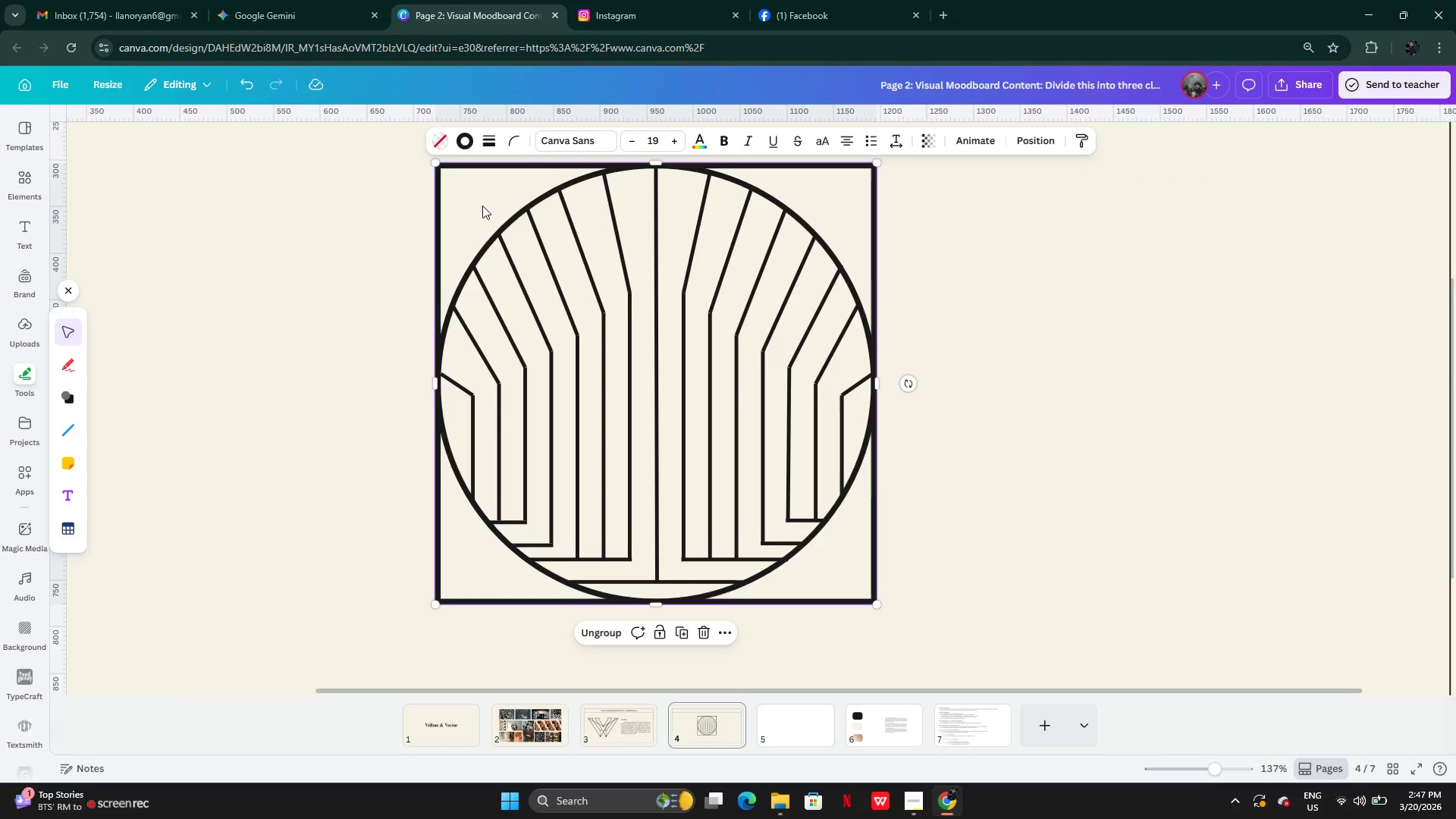 
hold_key(key=ShiftLeft, duration=0.89)
left_click([494, 237])
 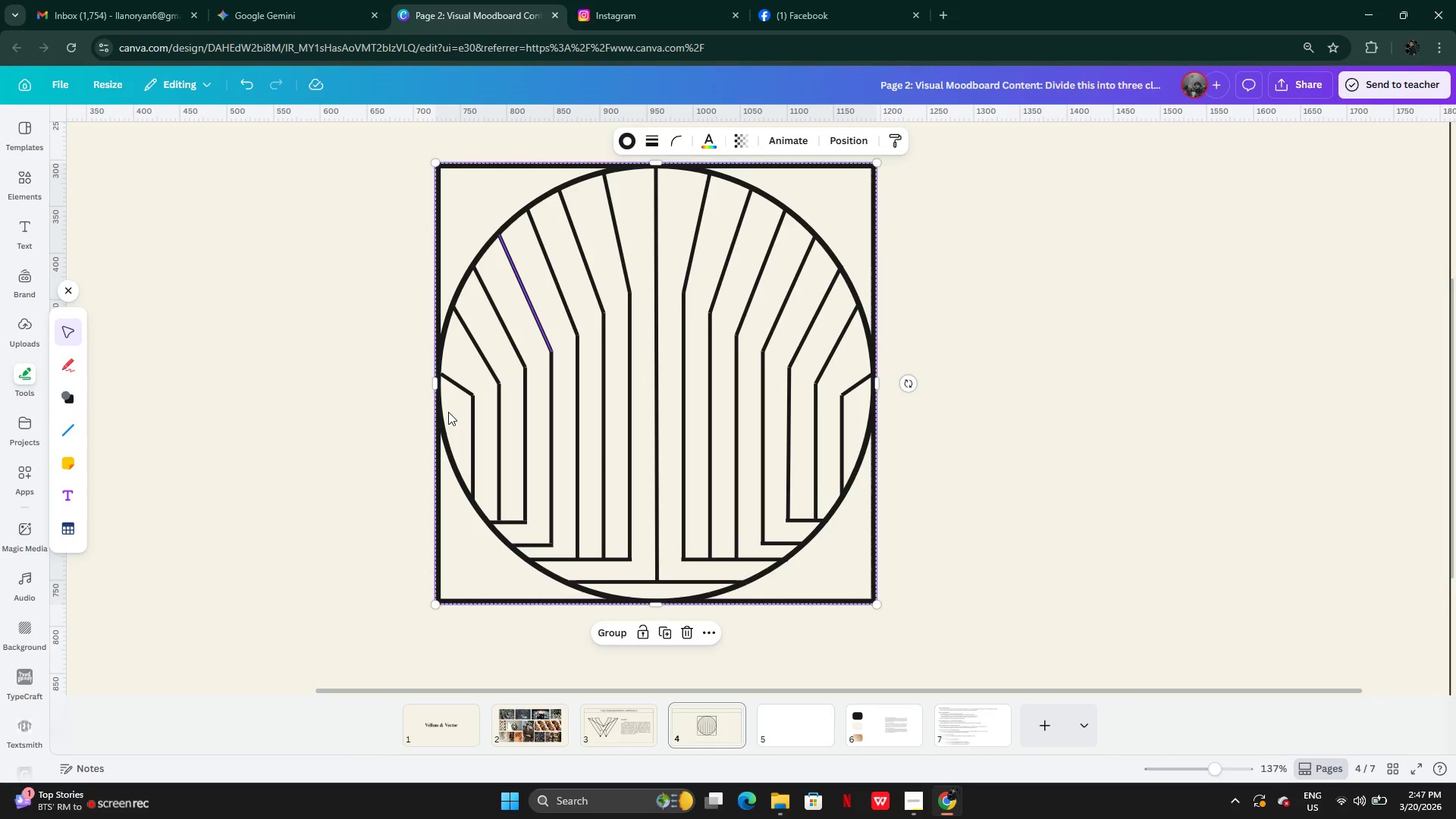 
left_click([411, 414])
 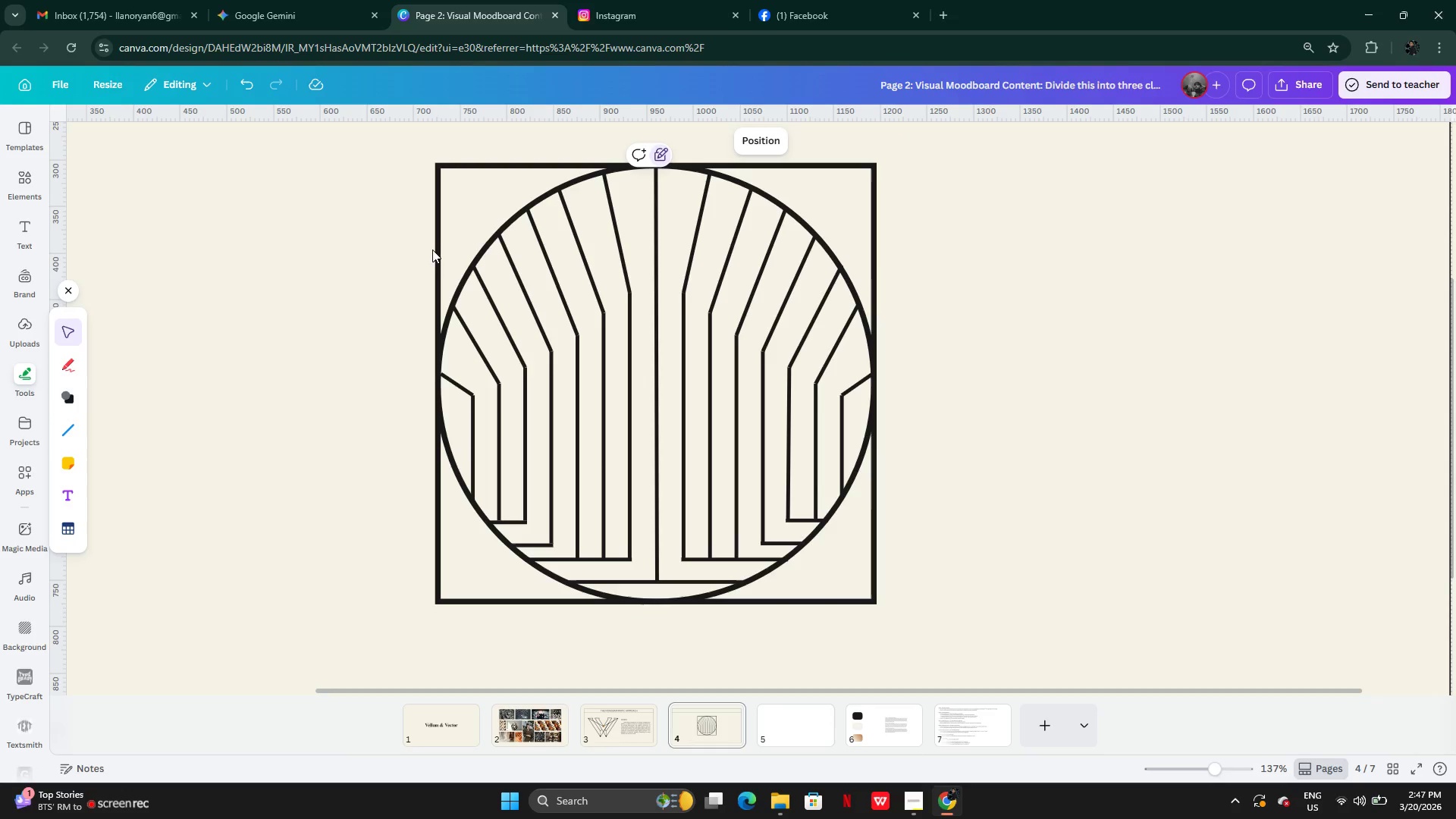 
left_click_drag(start_coordinate=[432, 249], to_coordinate=[905, 632])
 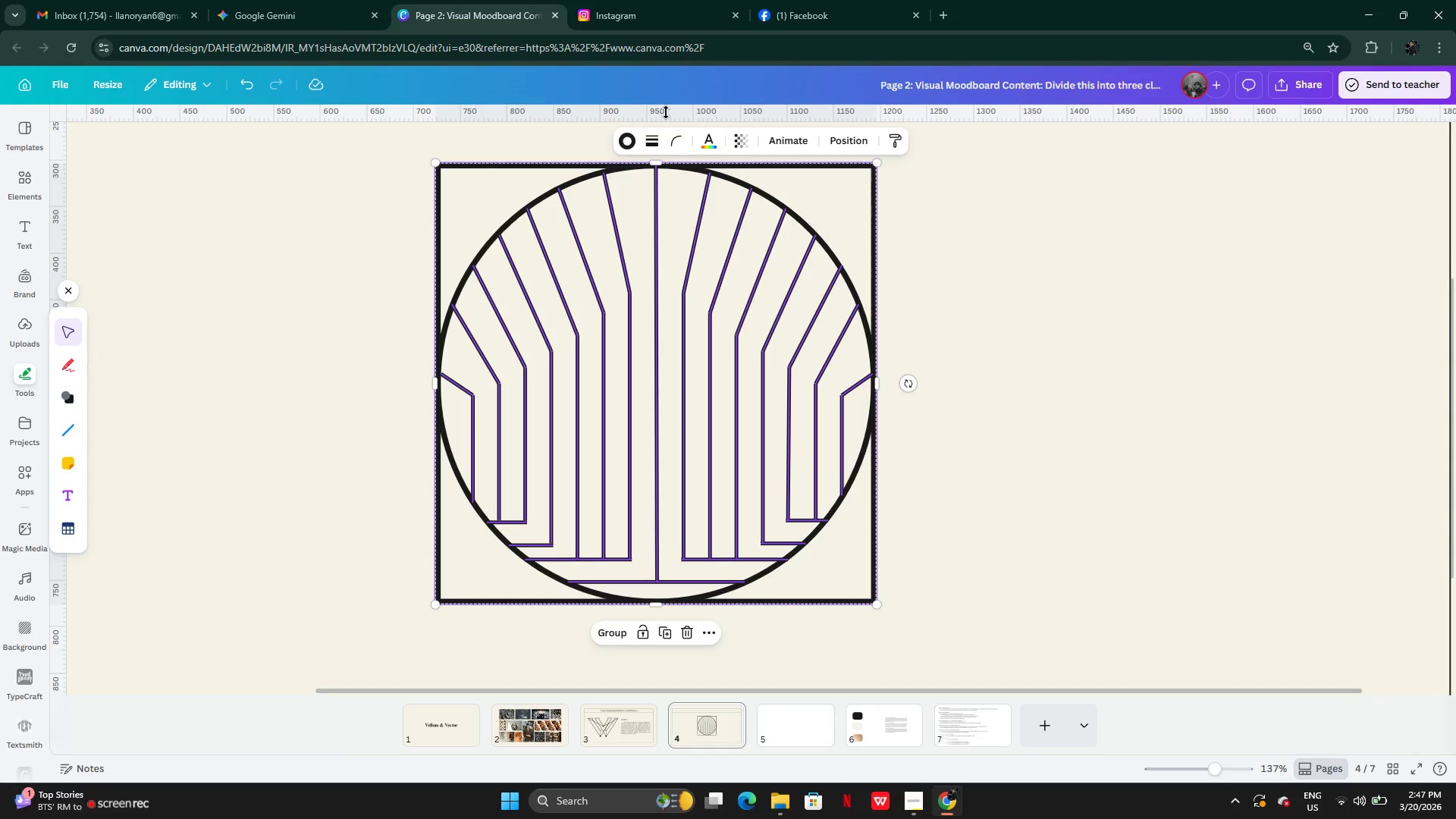 
left_click([658, 133])
 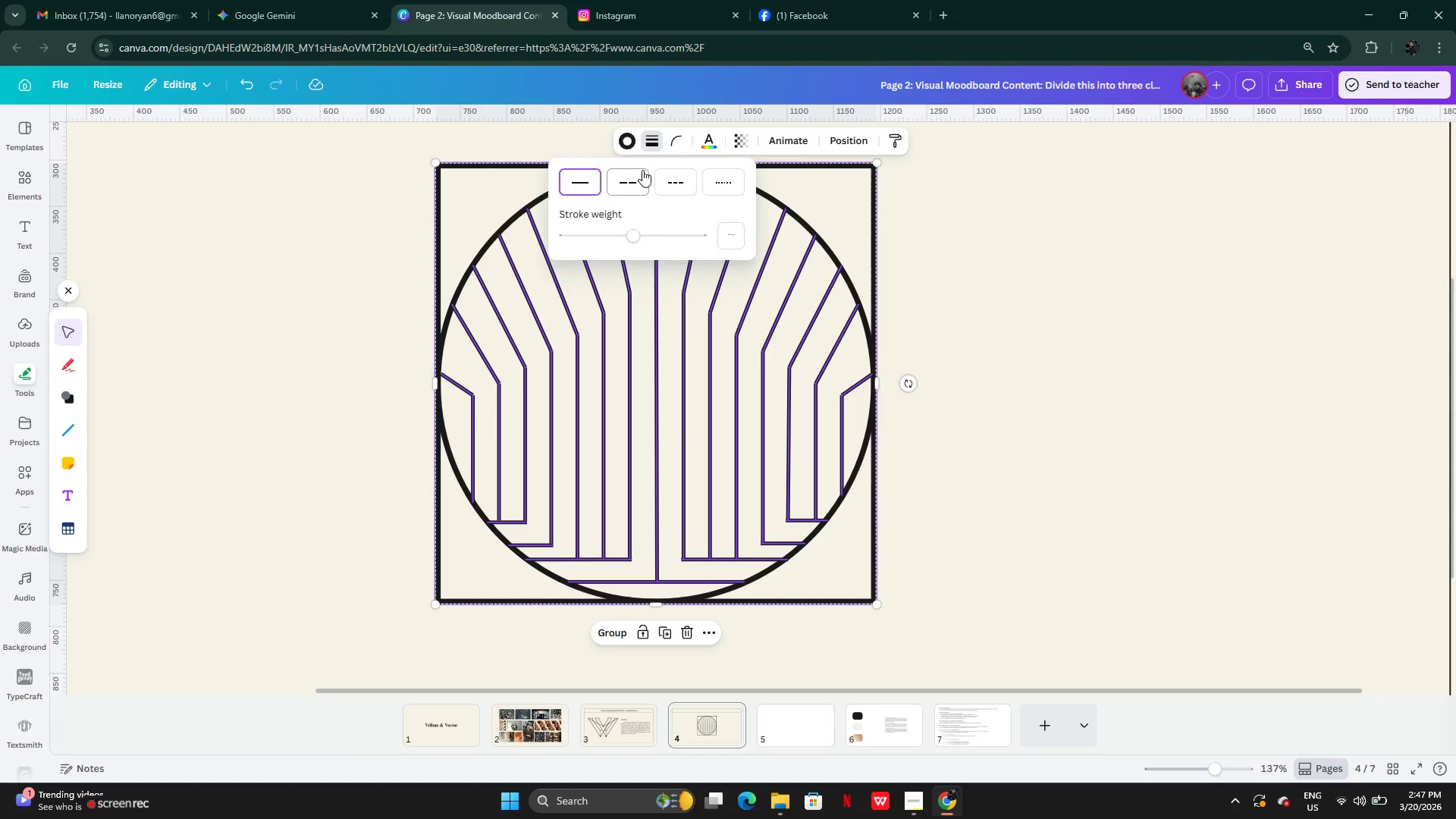 
left_click([632, 137])
 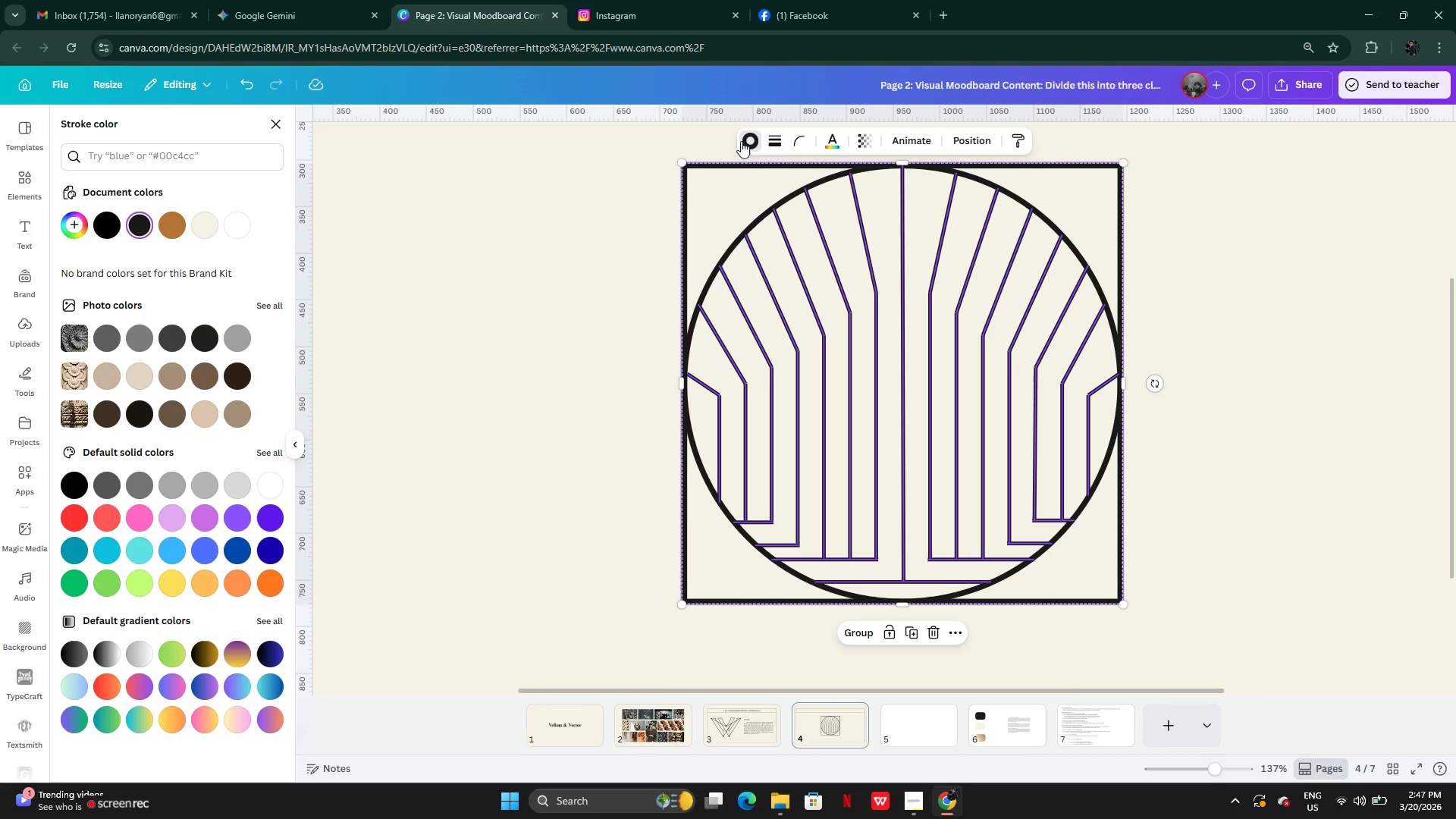 
left_click([776, 141])
 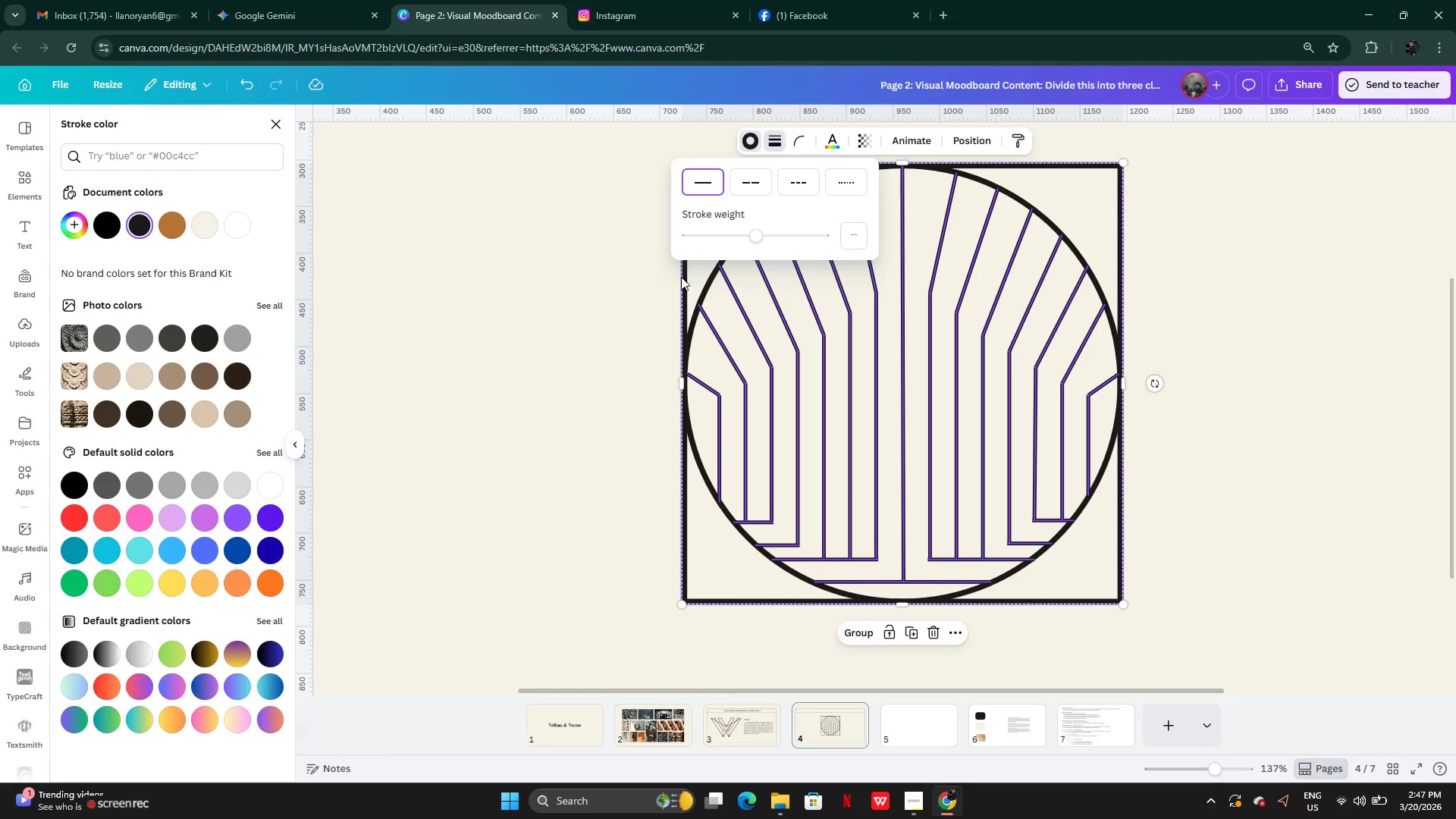 
left_click([633, 299])
 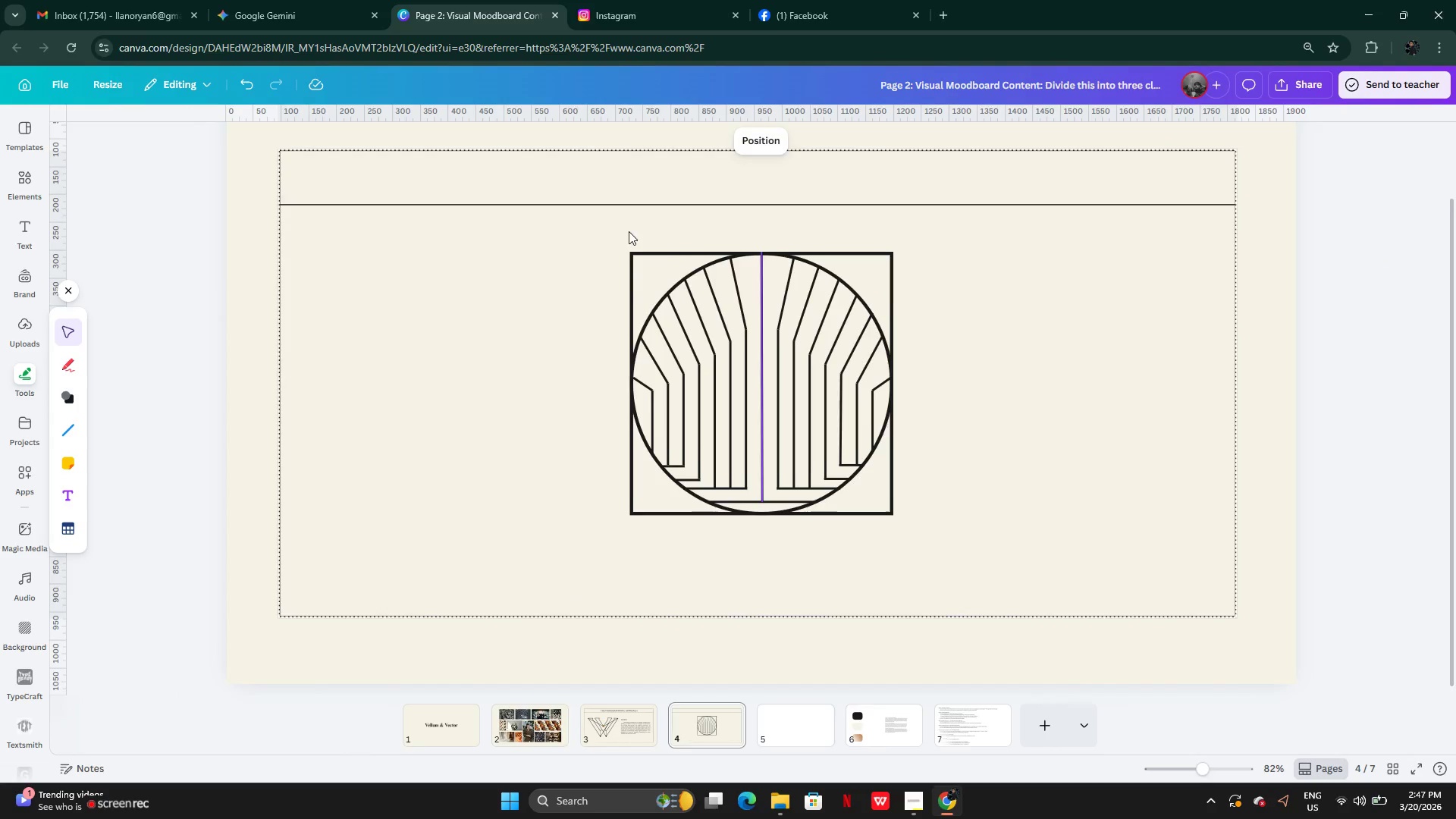 
left_click_drag(start_coordinate=[586, 243], to_coordinate=[962, 578])
 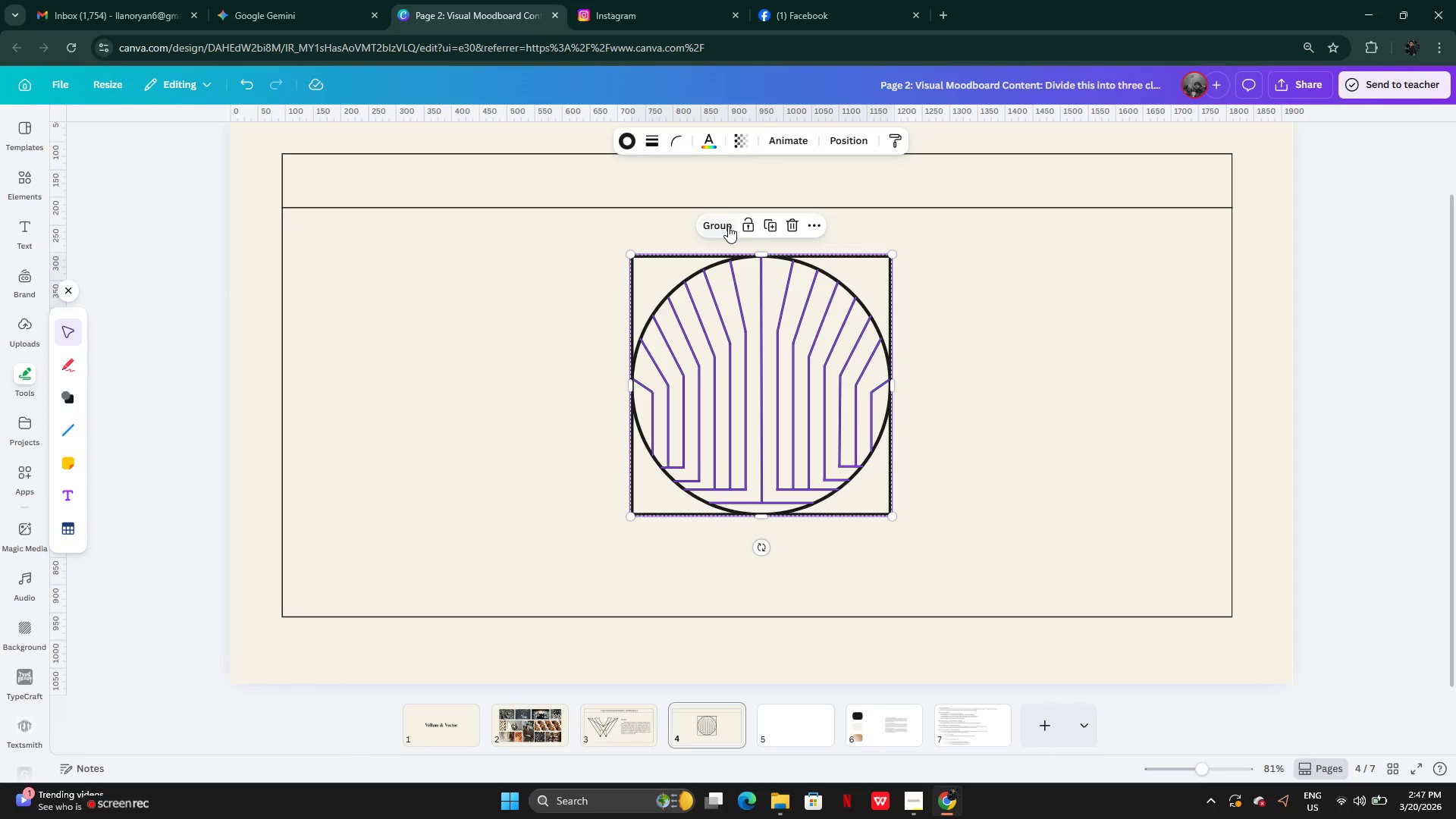 
left_click([728, 226])
 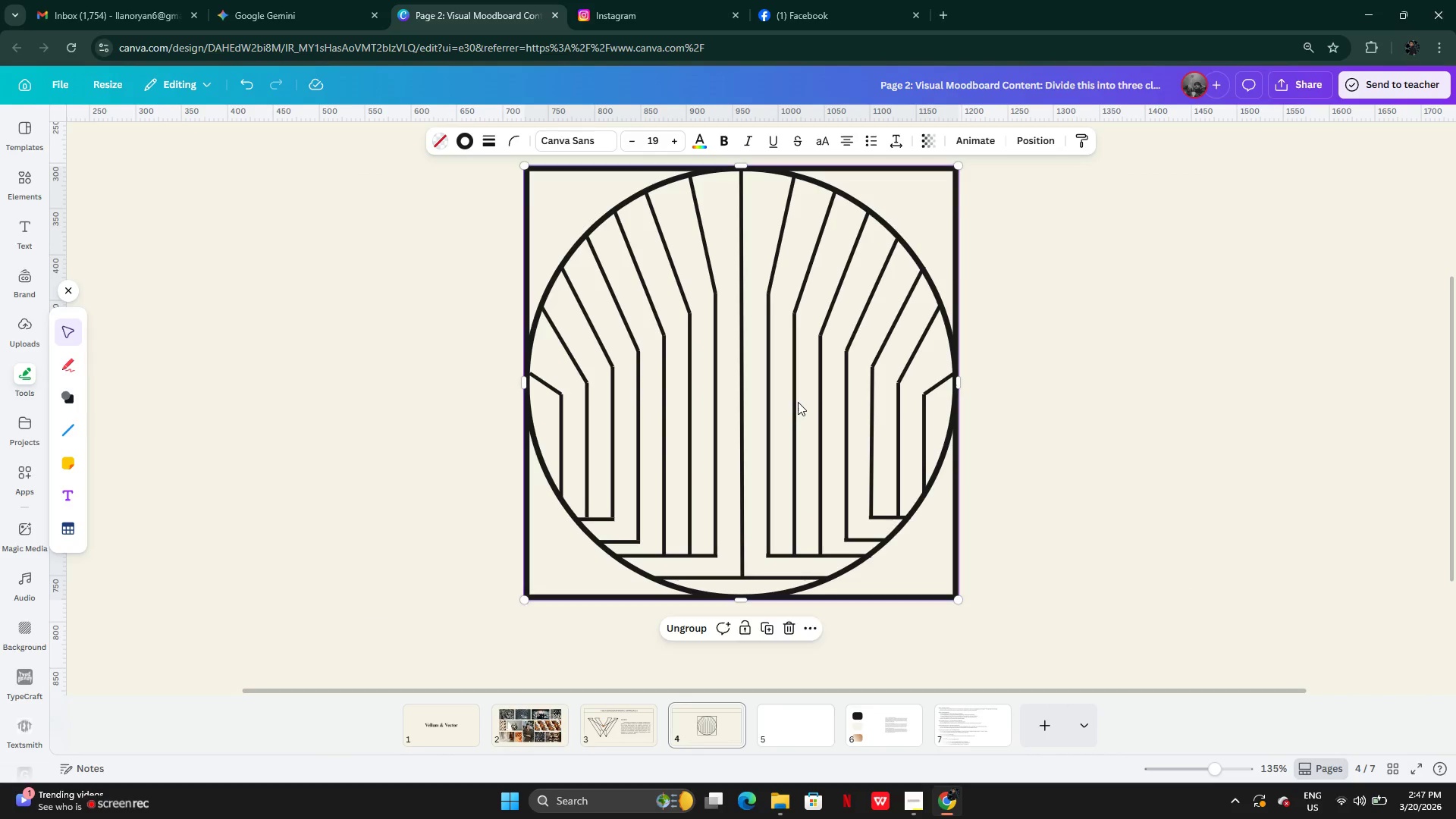 
double_click([816, 405])
 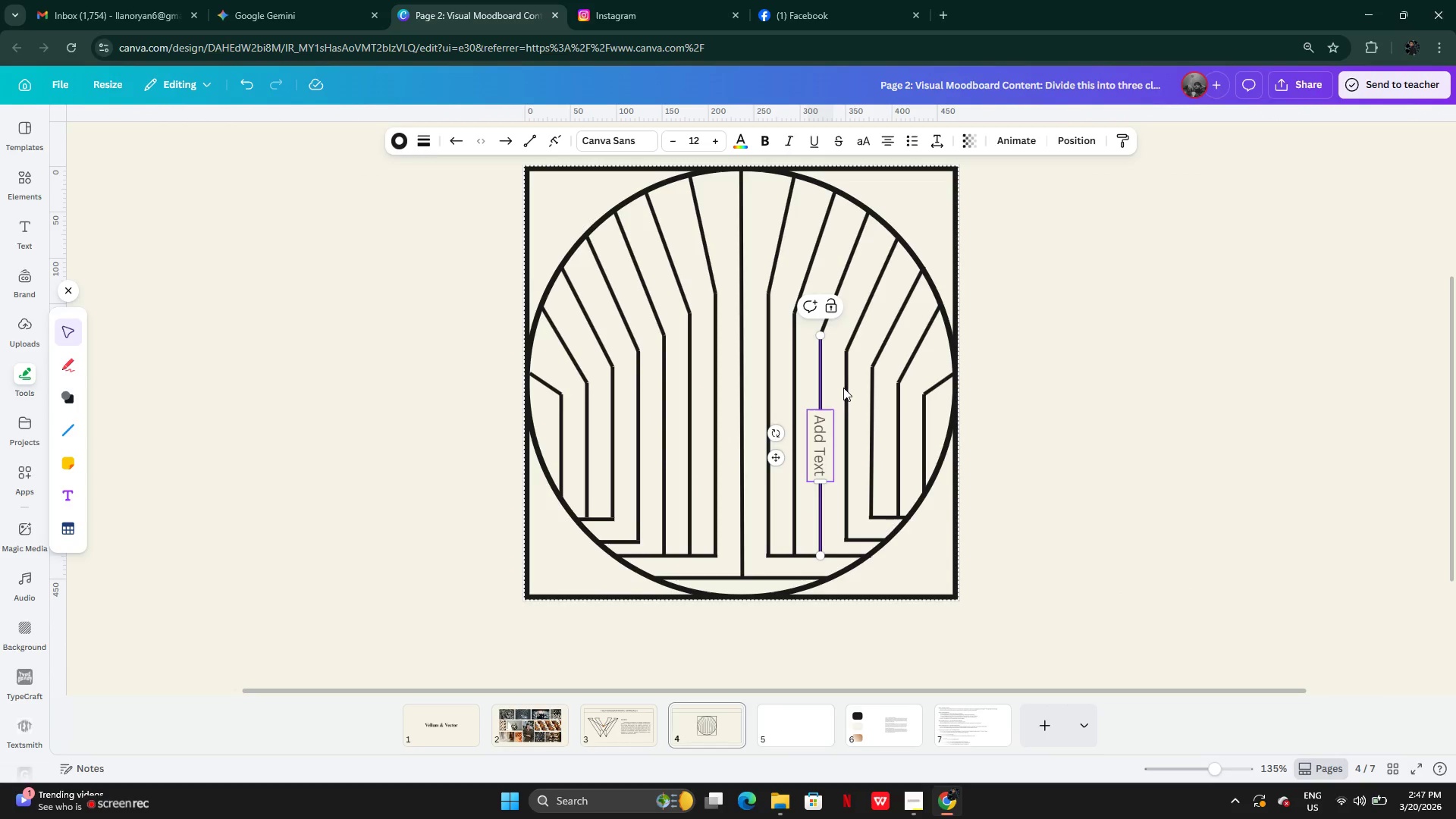 
left_click([845, 385])
 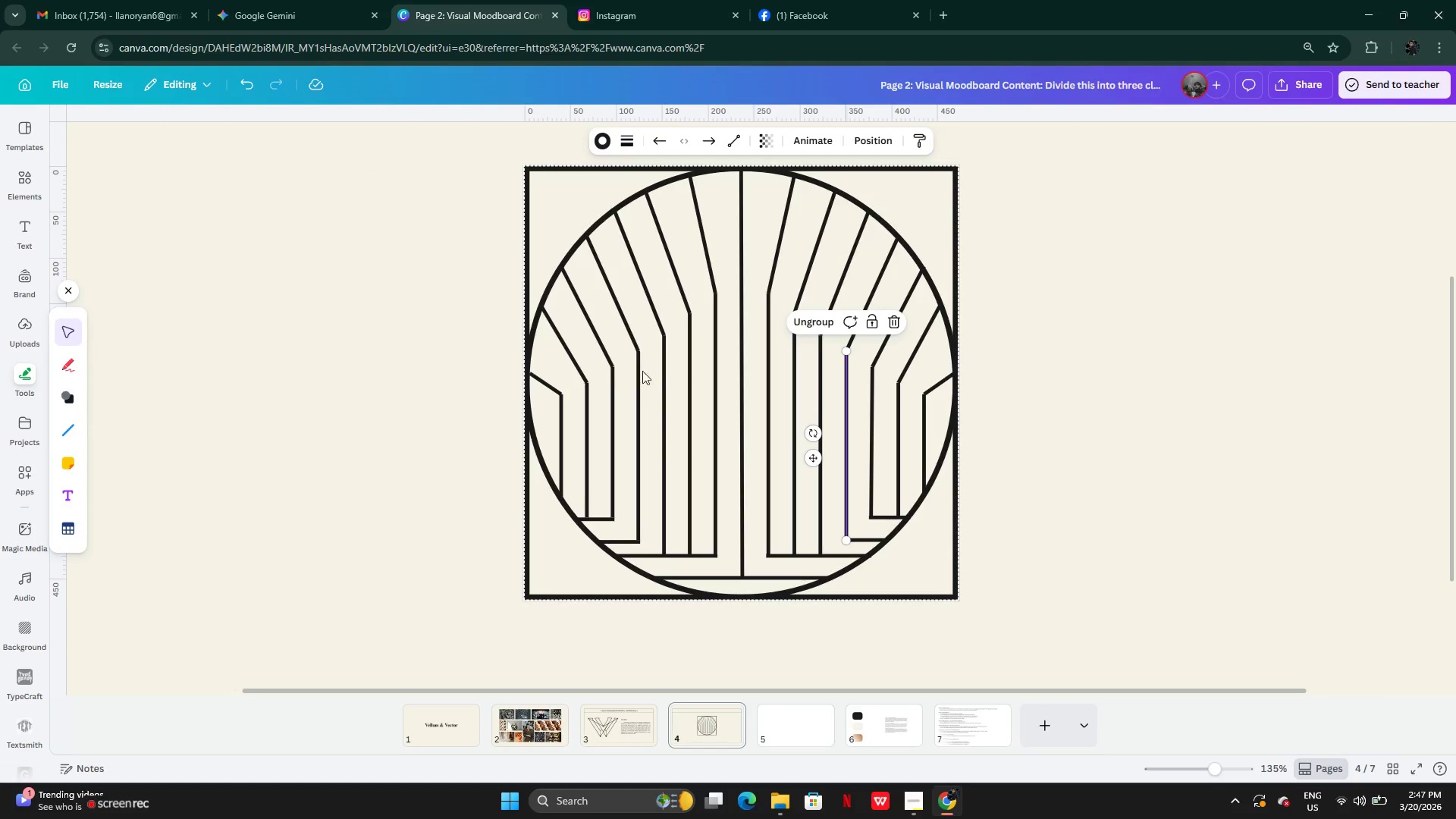 
left_click([604, 378])
 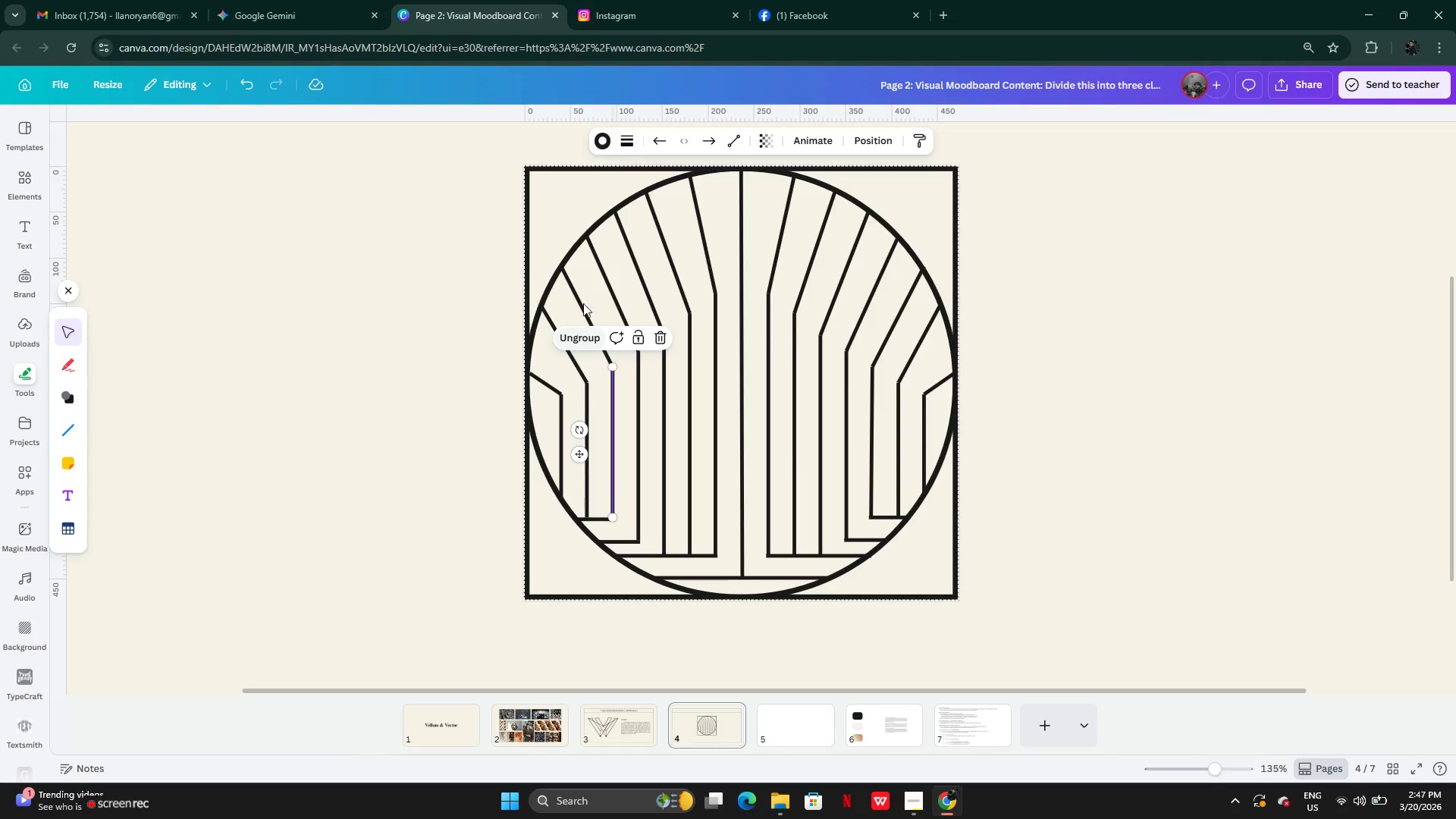 
left_click([593, 284])
 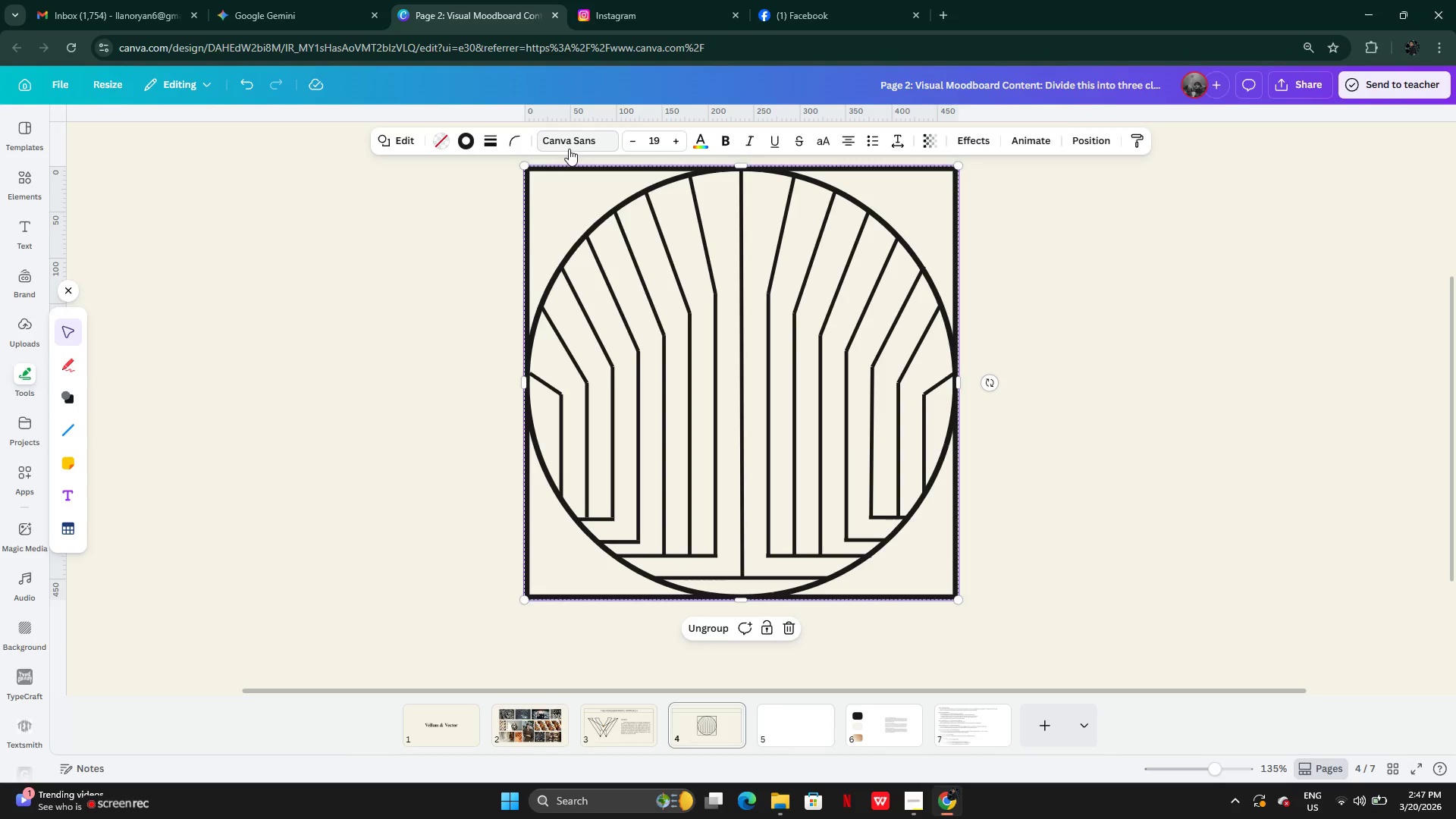 
left_click([488, 137])
 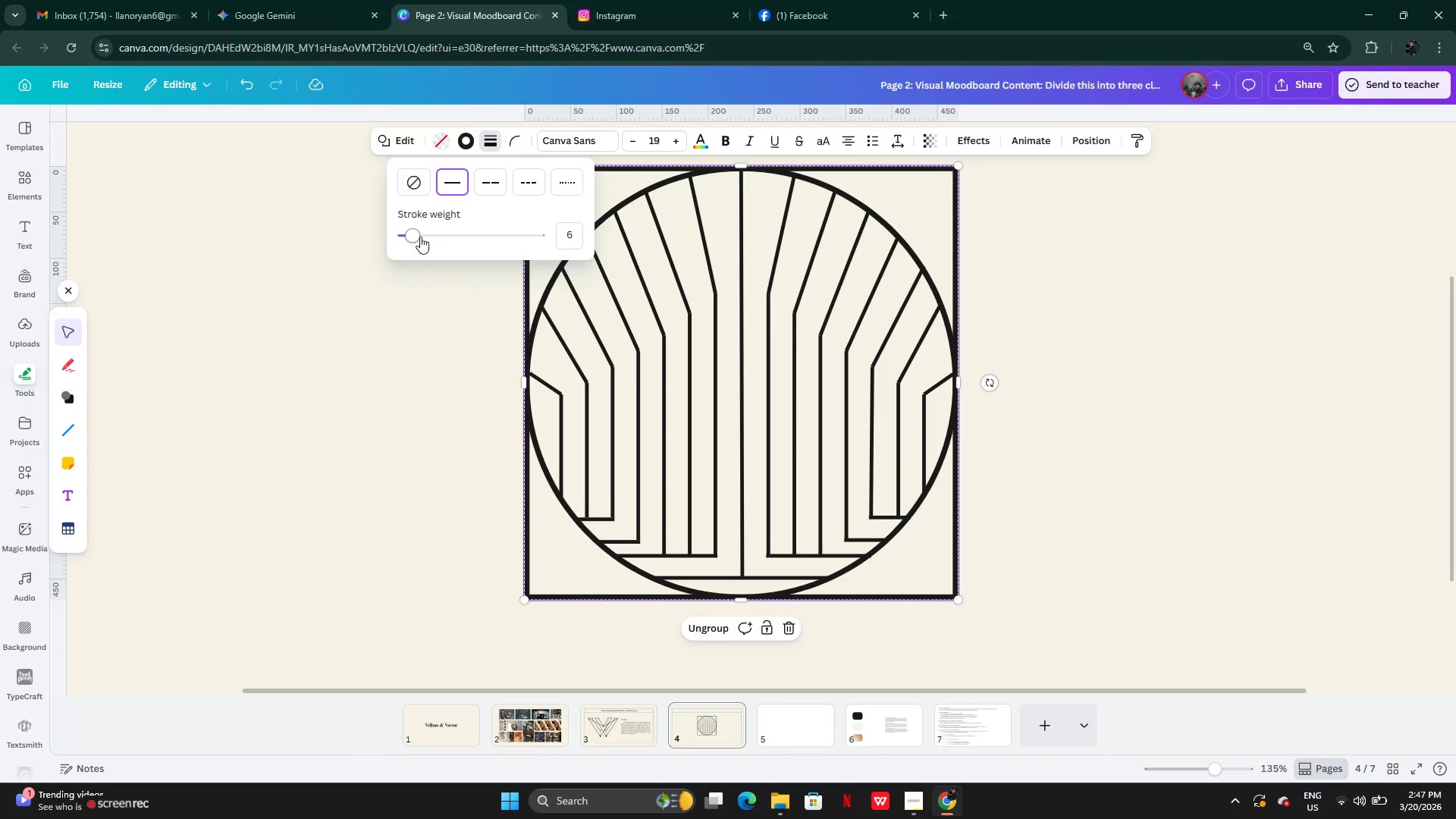 
left_click_drag(start_coordinate=[416, 237], to_coordinate=[513, 253])
 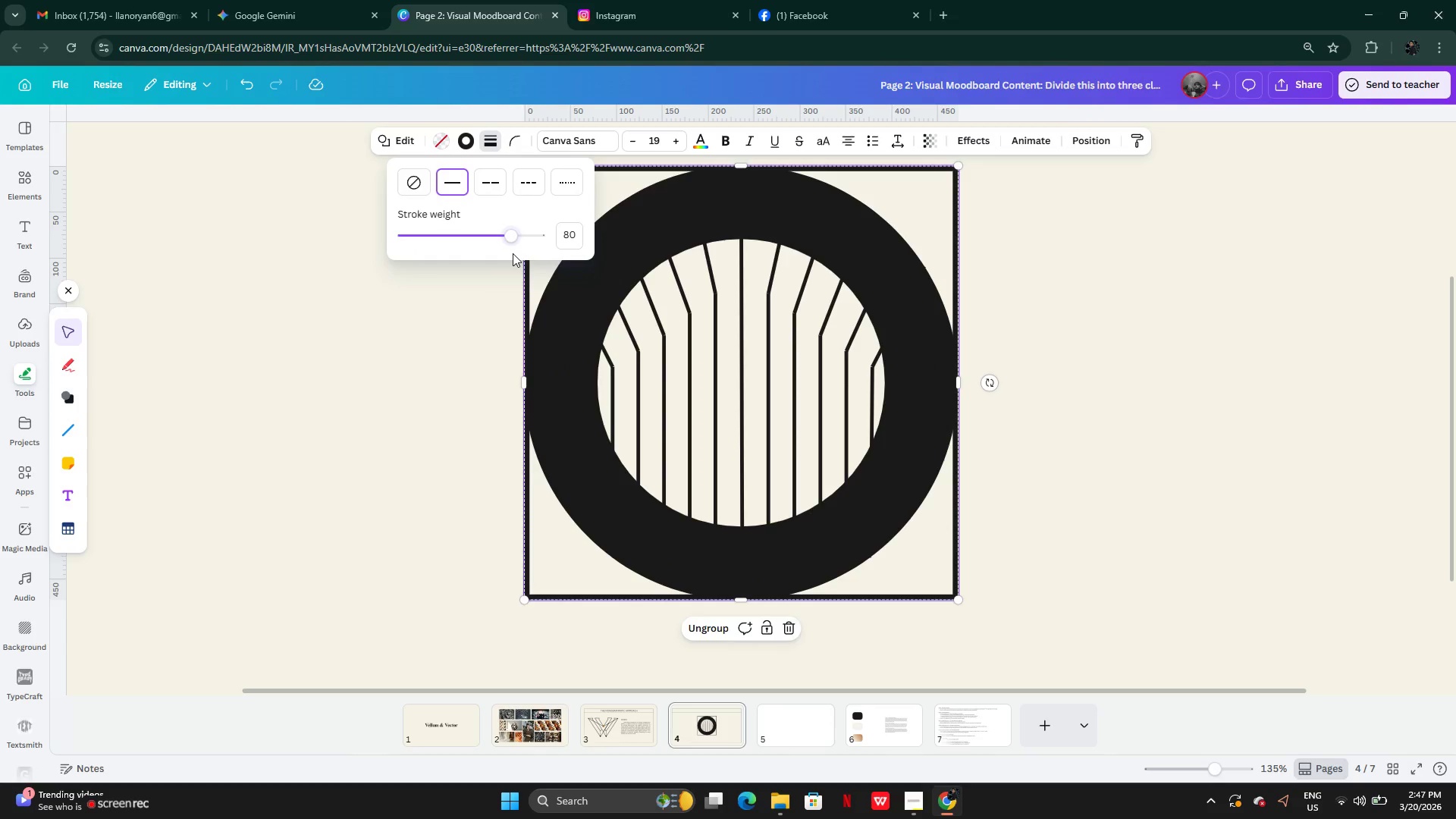 
left_click([513, 253])
 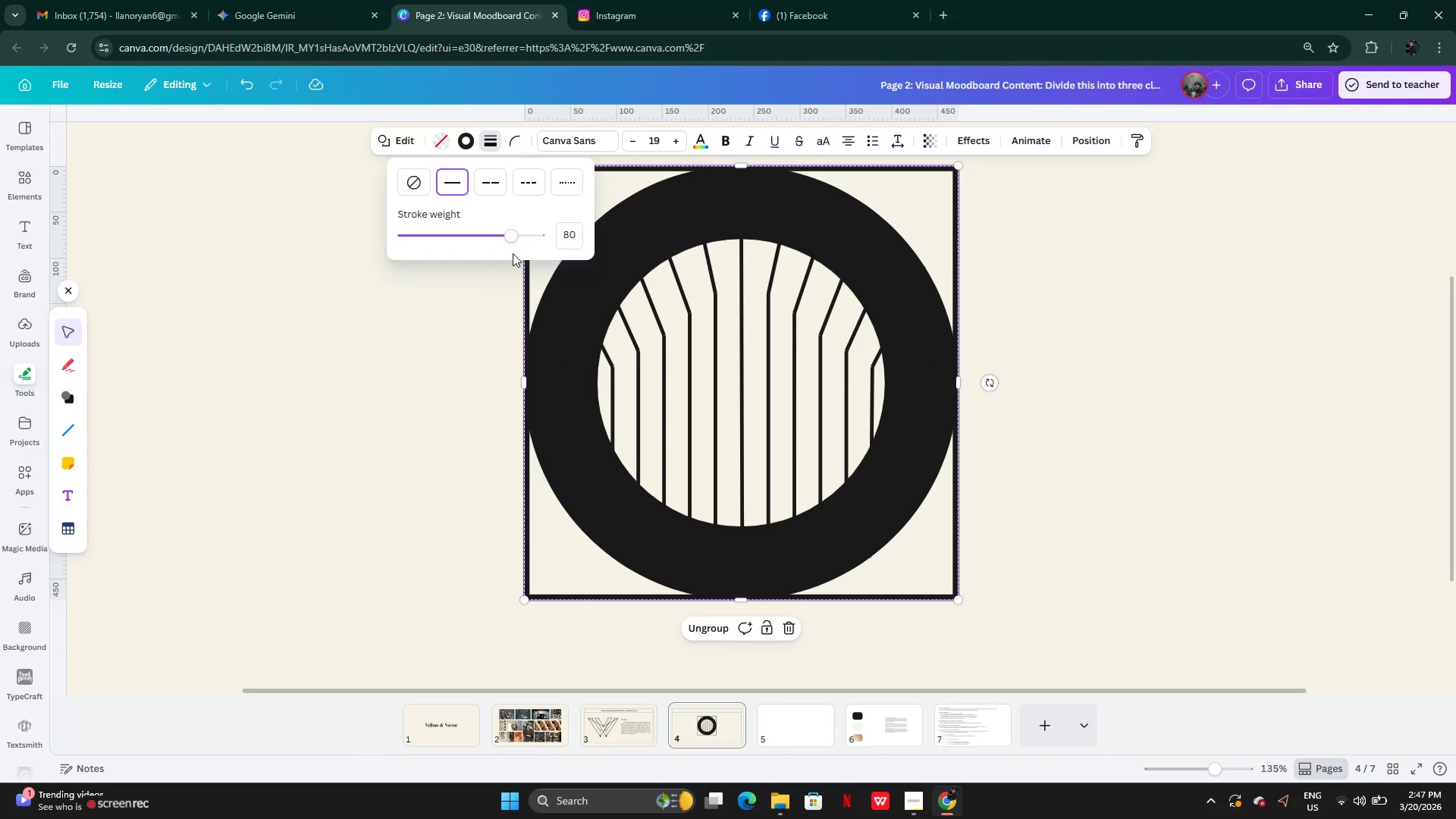 
key(Control+Z)
 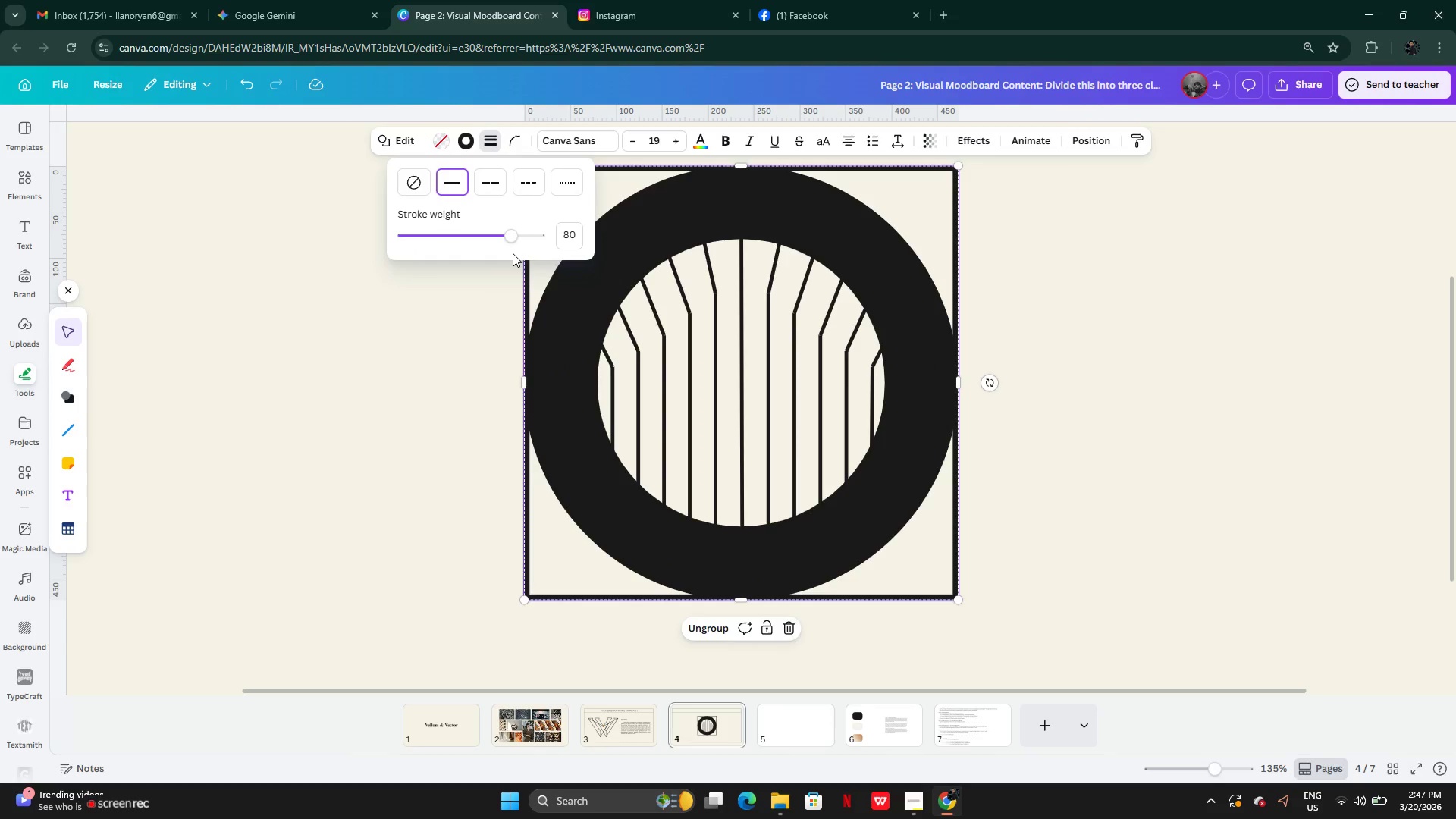 
key(Control+Z)
 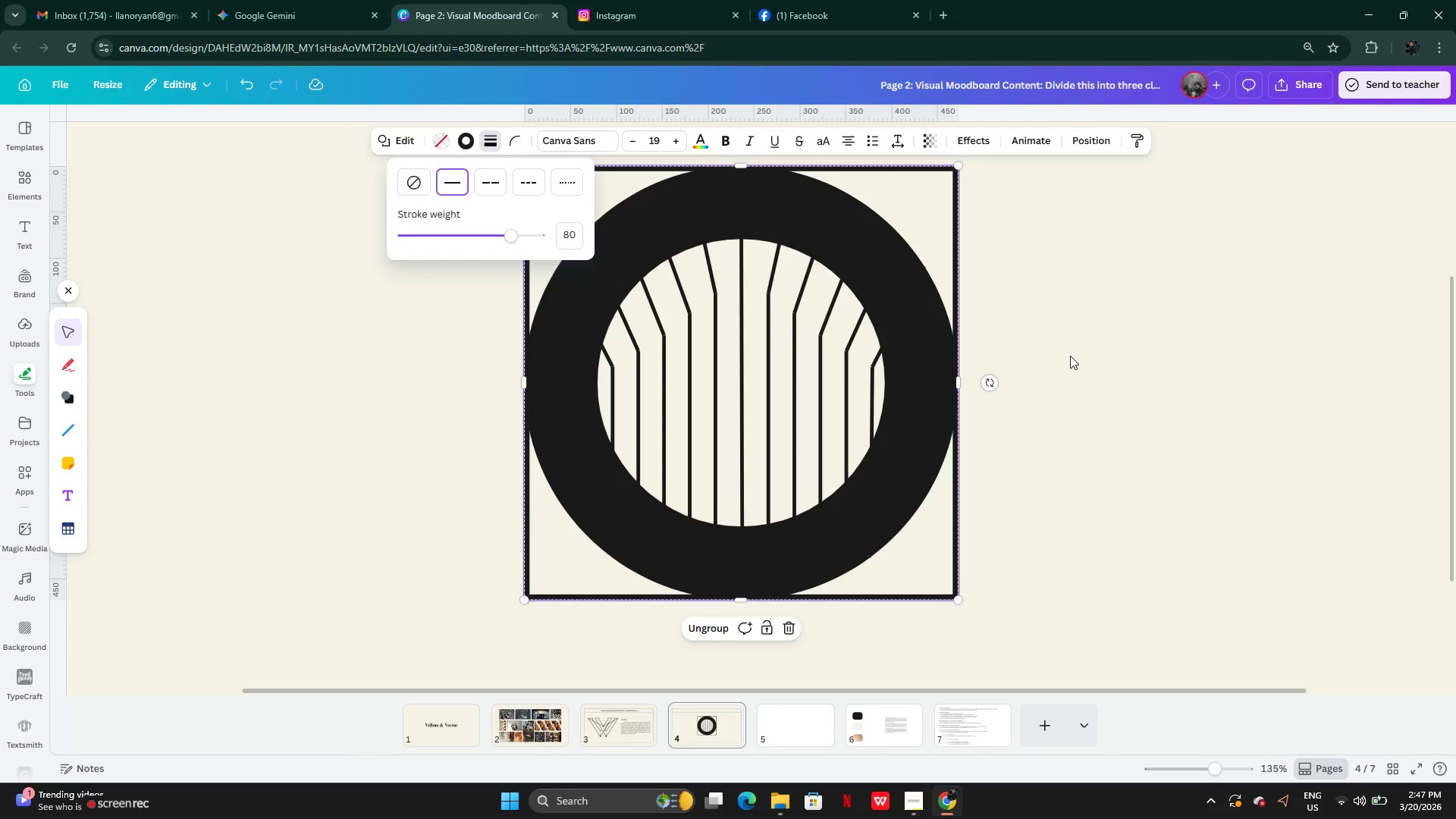 
key(Control+Z)
 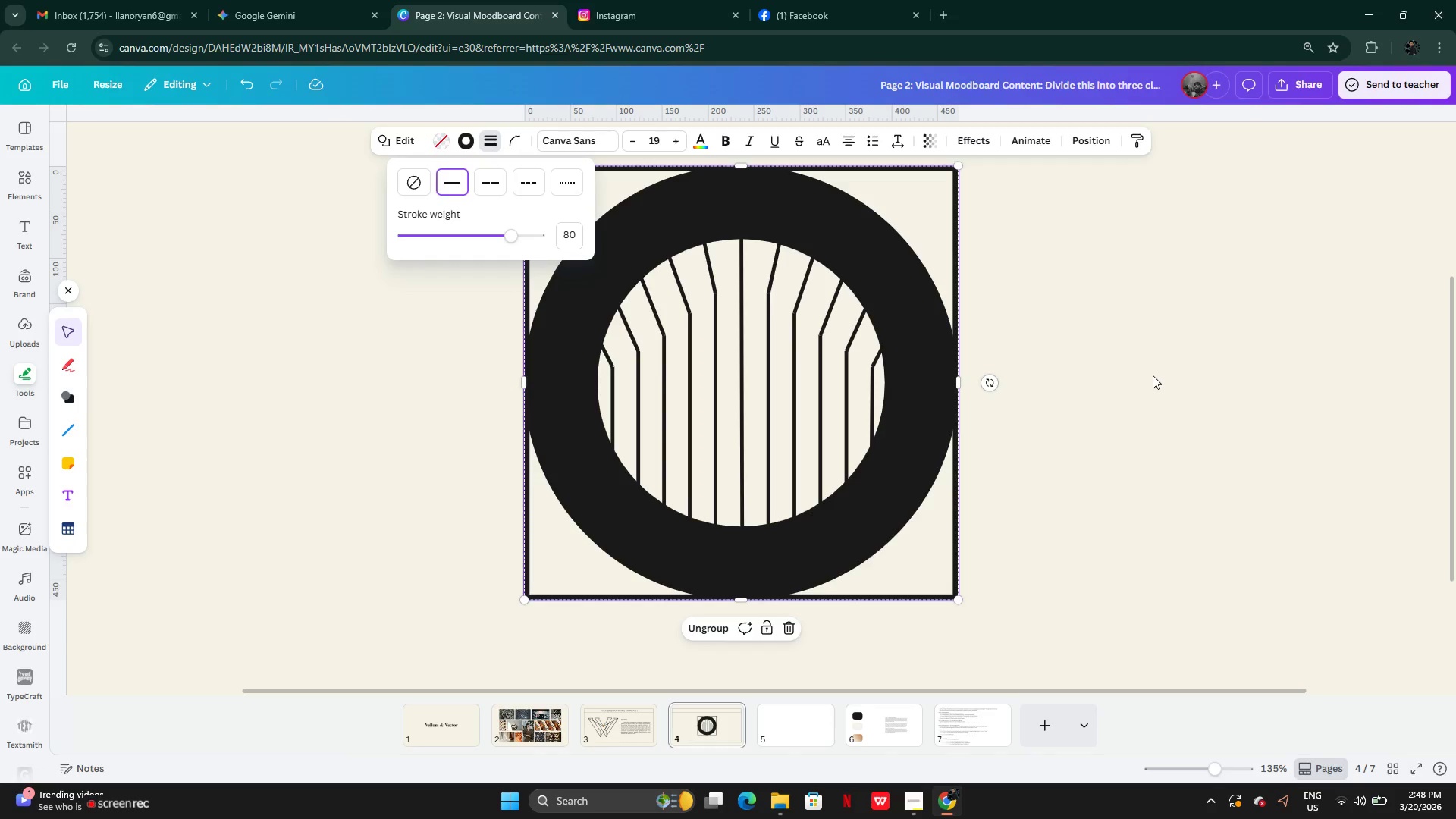 
left_click([1153, 376])
 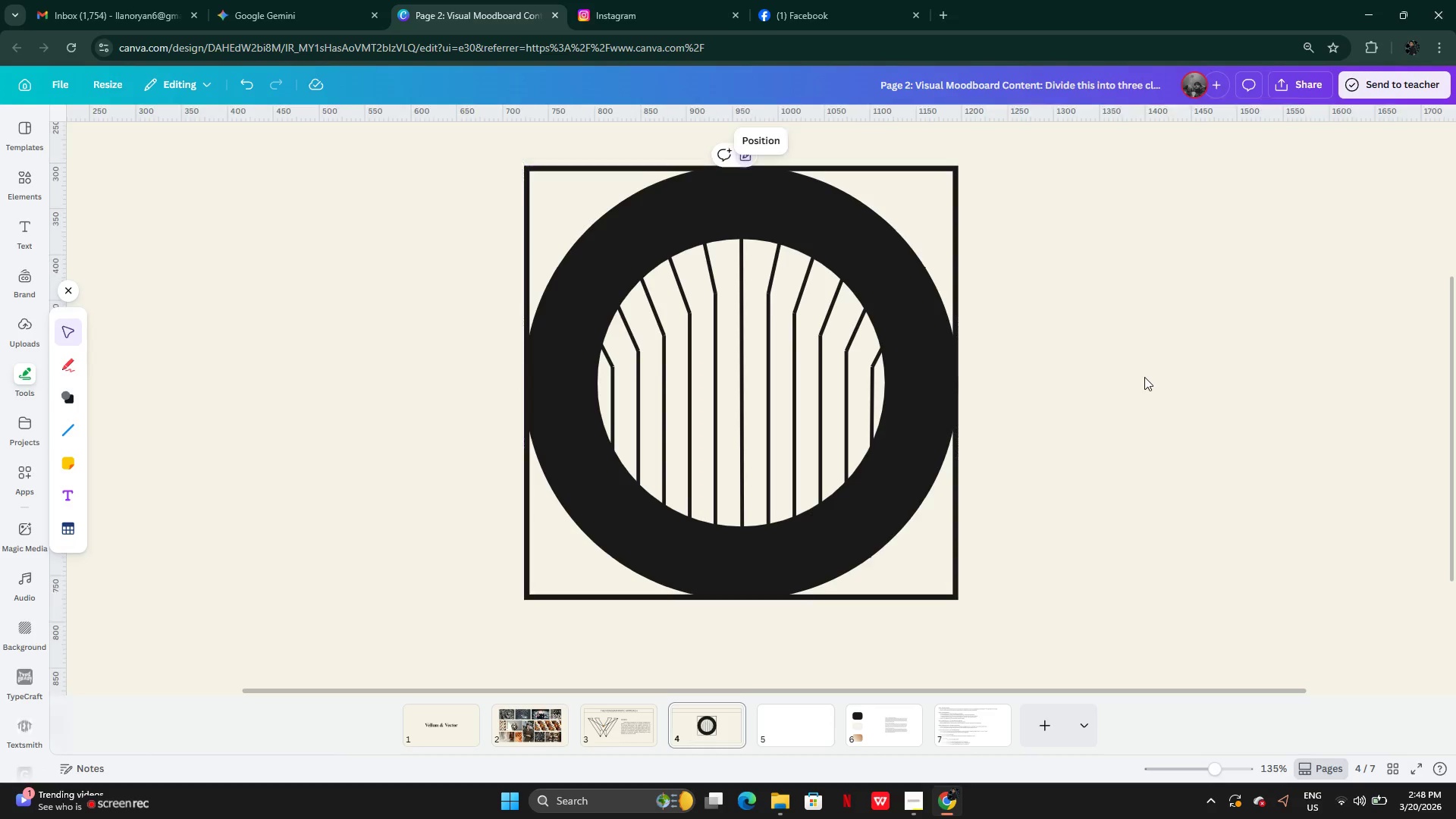 
key(Control+Z)
 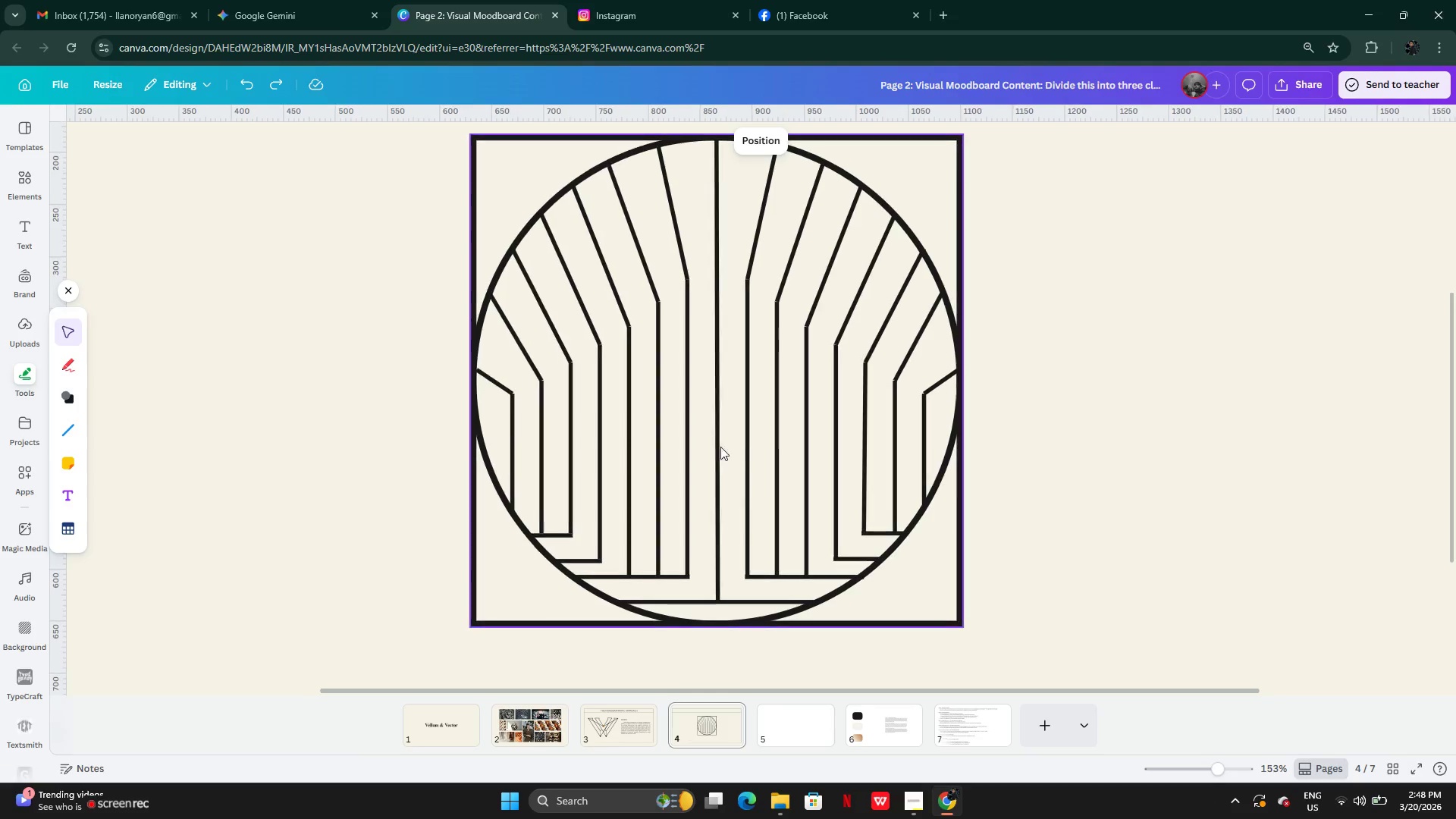 
hold_key(key=ShiftLeft, duration=1.44)
double_click([718, 446])
 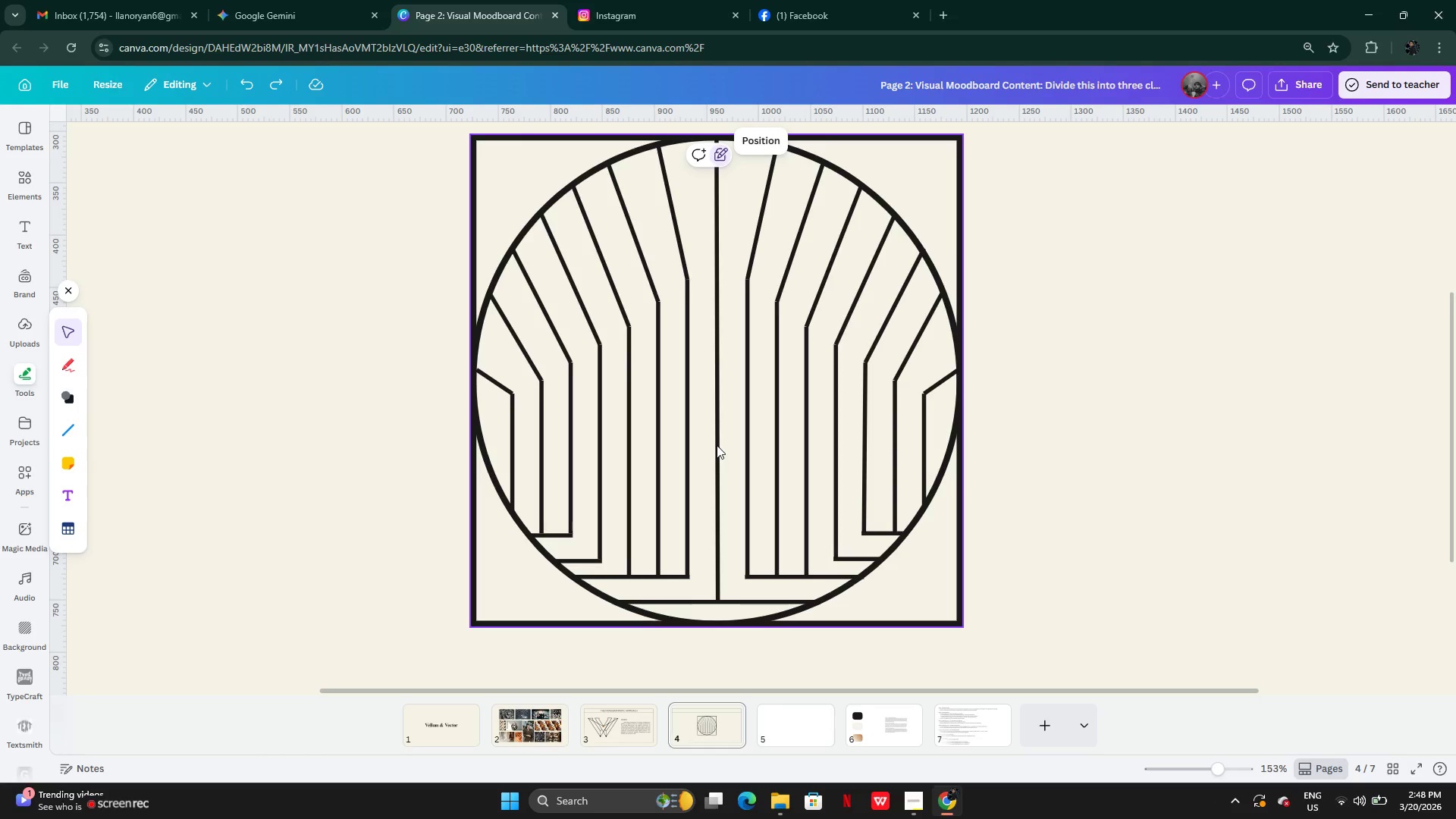 
hold_key(key=ShiftLeft, duration=0.55)
left_click([717, 445])
 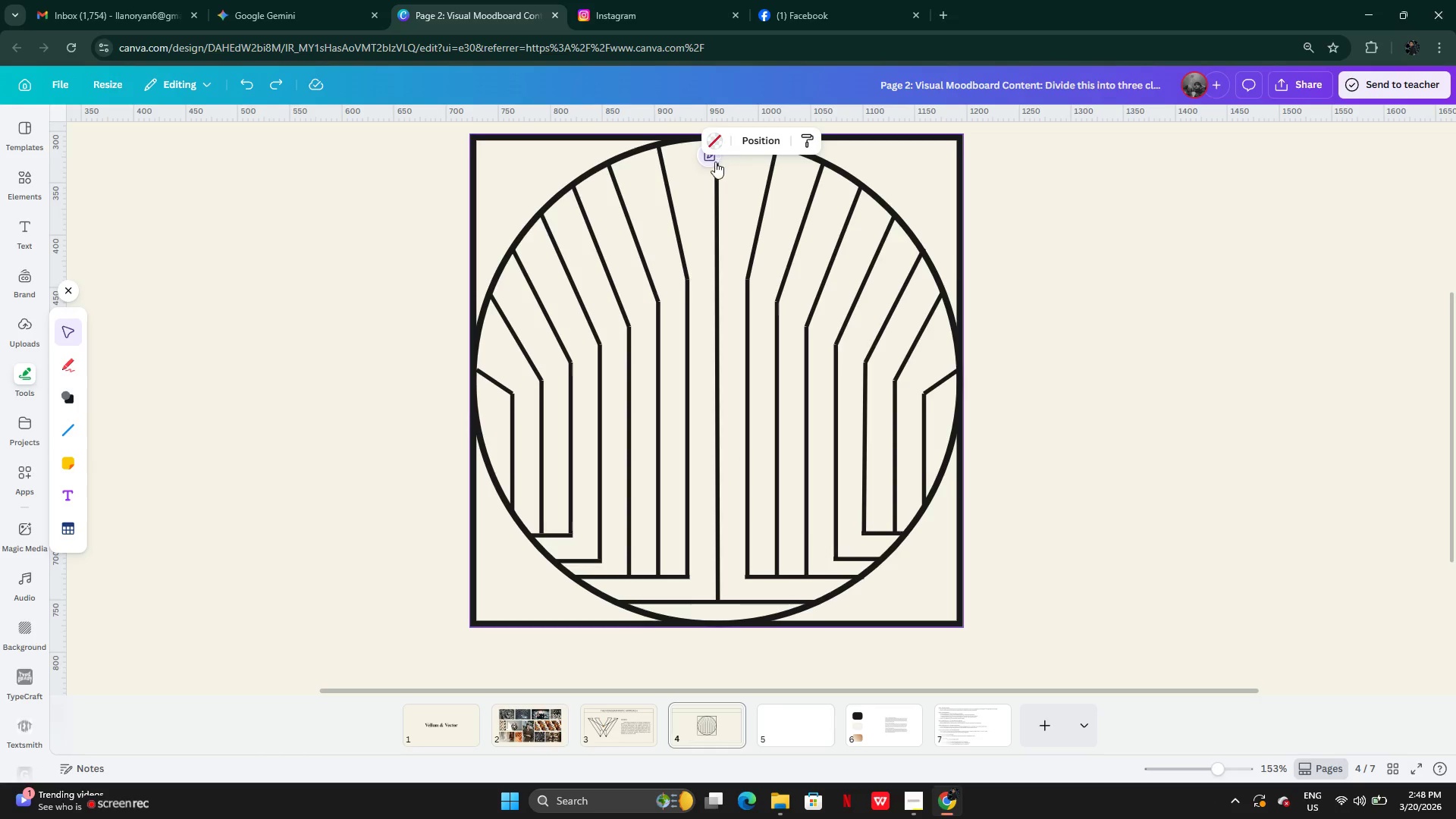 
left_click([714, 162])
 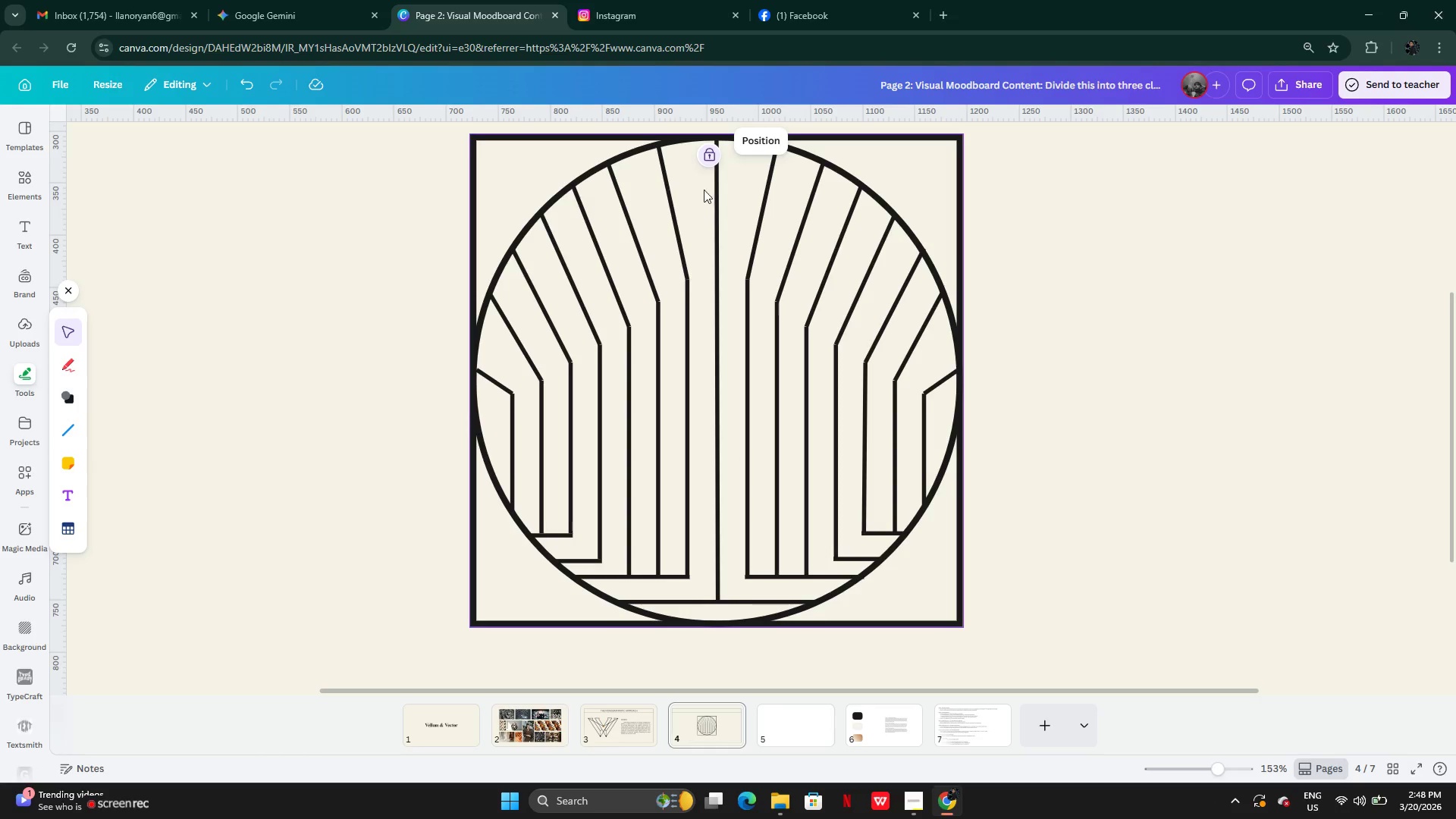 
left_click([705, 147])
 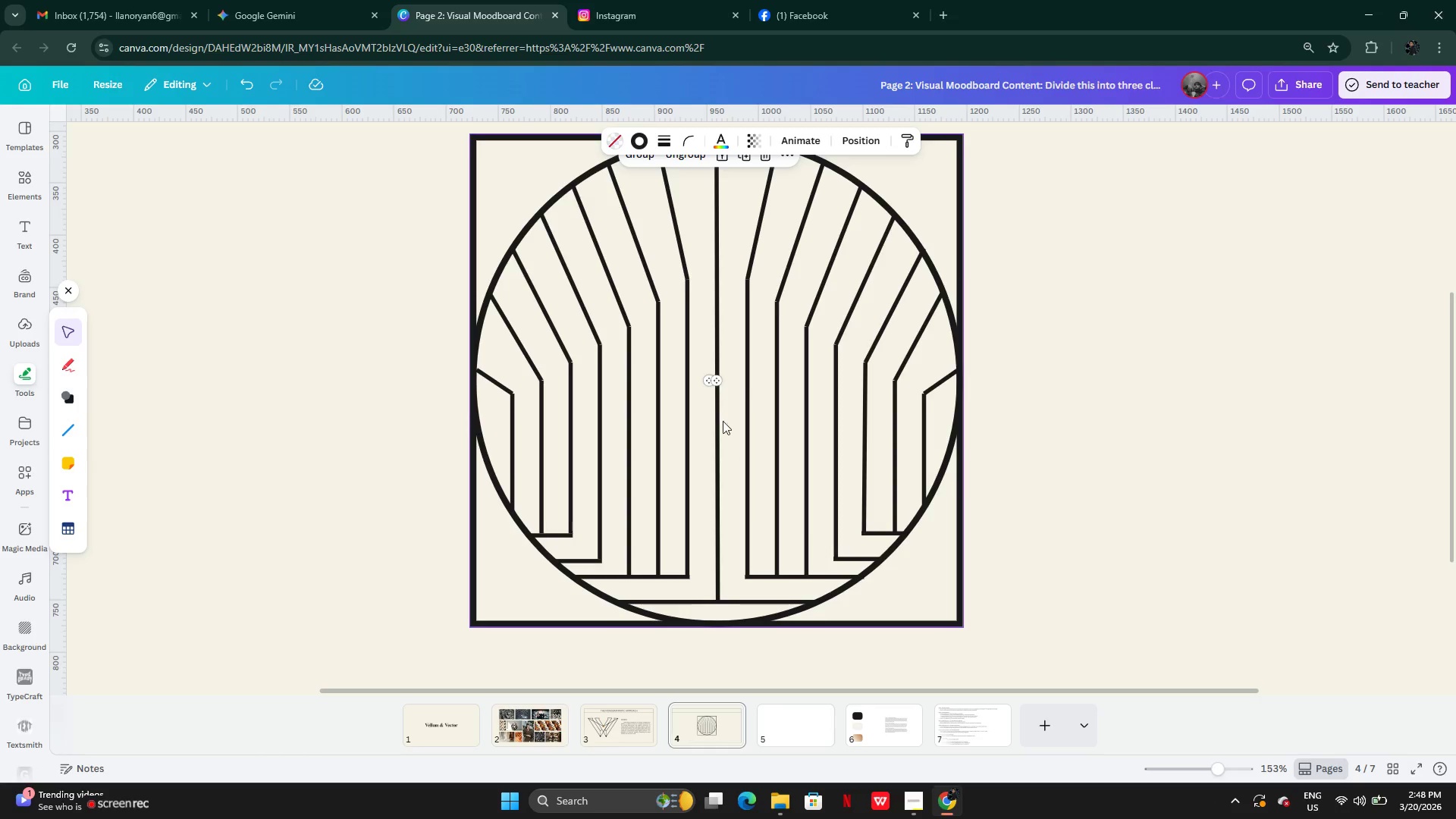 
hold_key(key=ShiftLeft, duration=0.45)
 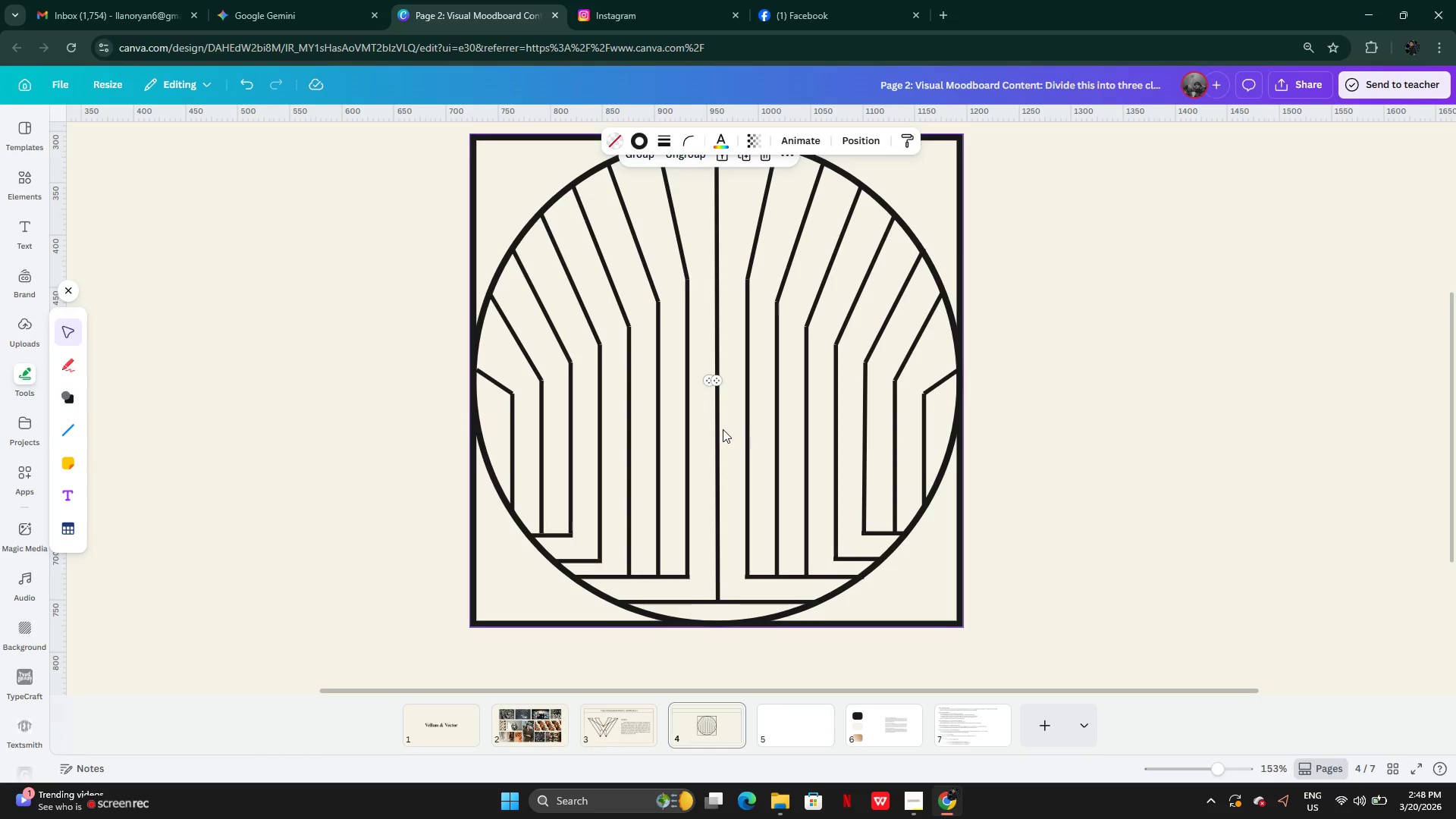 
hold_key(key=ShiftLeft, duration=1.52)
double_click([749, 417])
 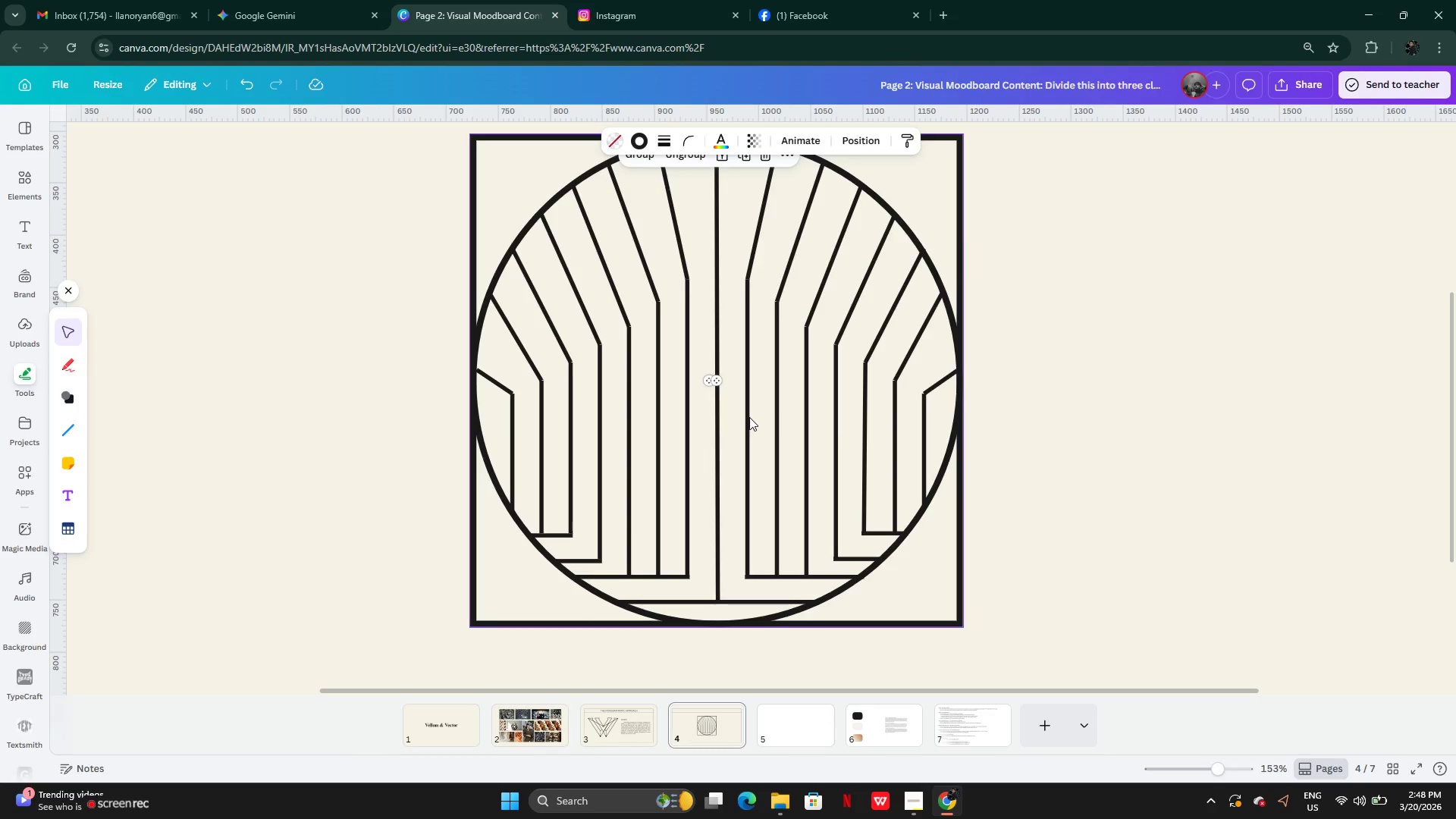 
key(Shift+ShiftLeft)
 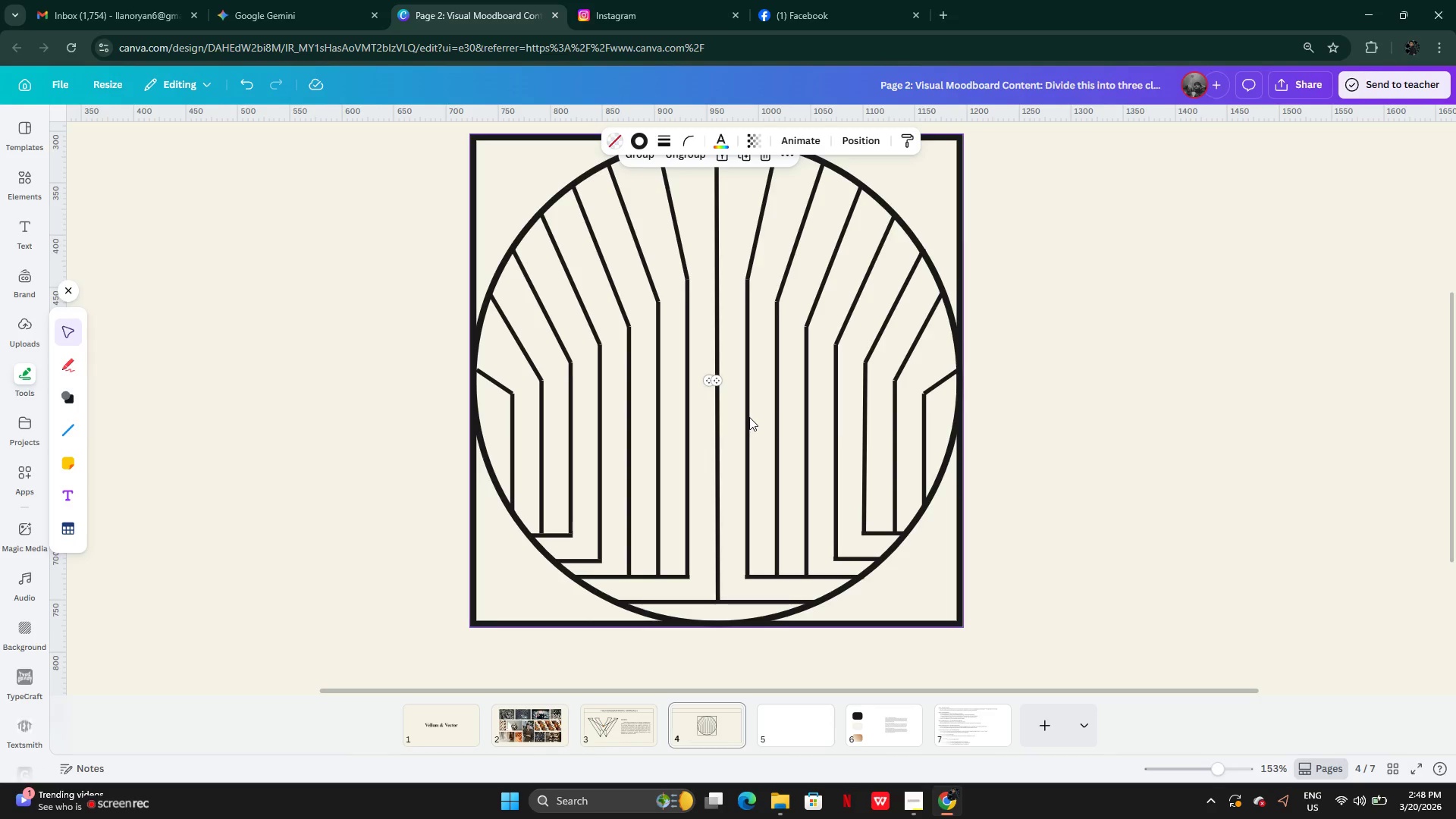 
key(Shift+ShiftLeft)
 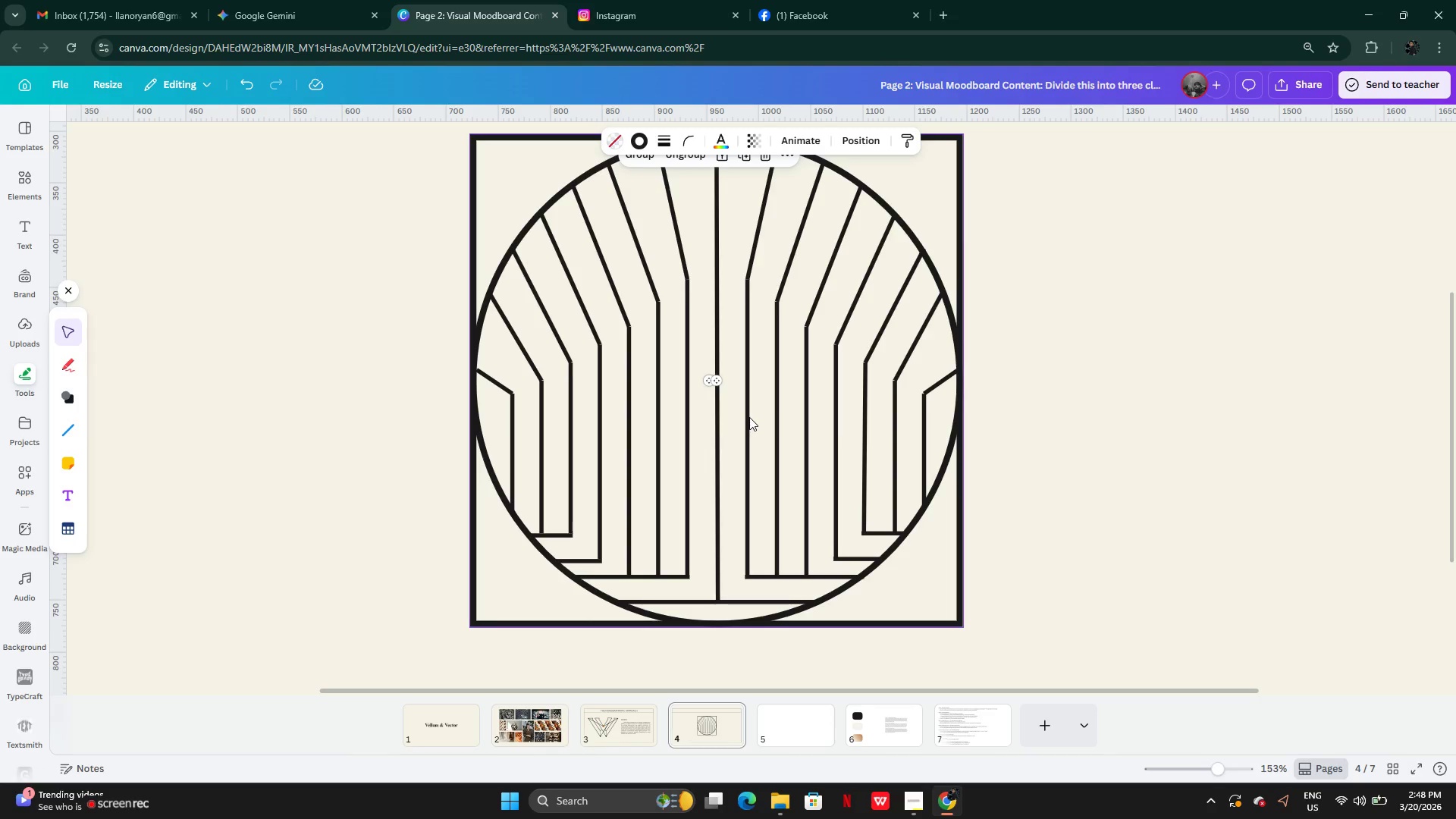 
key(Shift+ShiftLeft)
 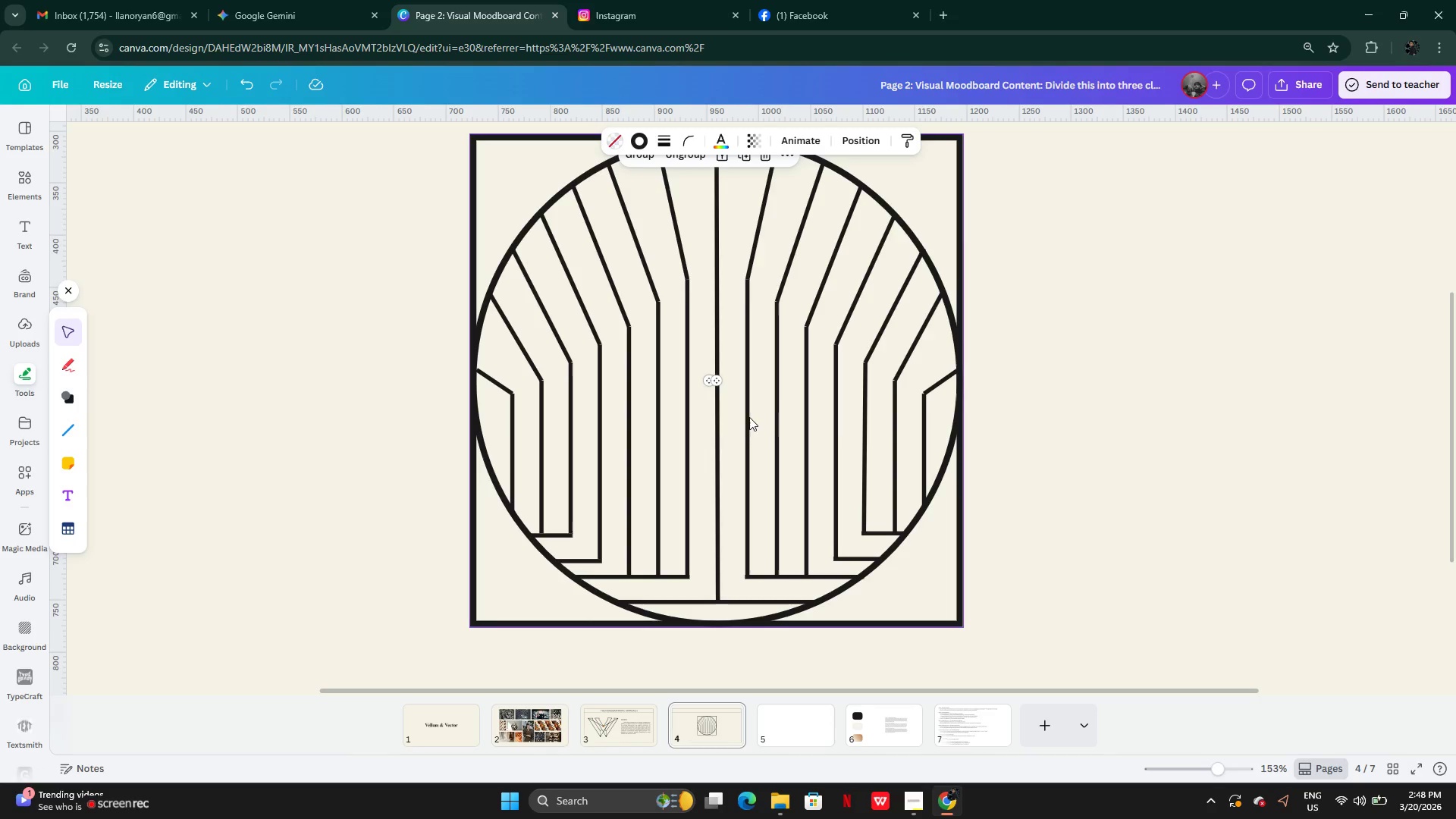 
key(Shift+ShiftLeft)
 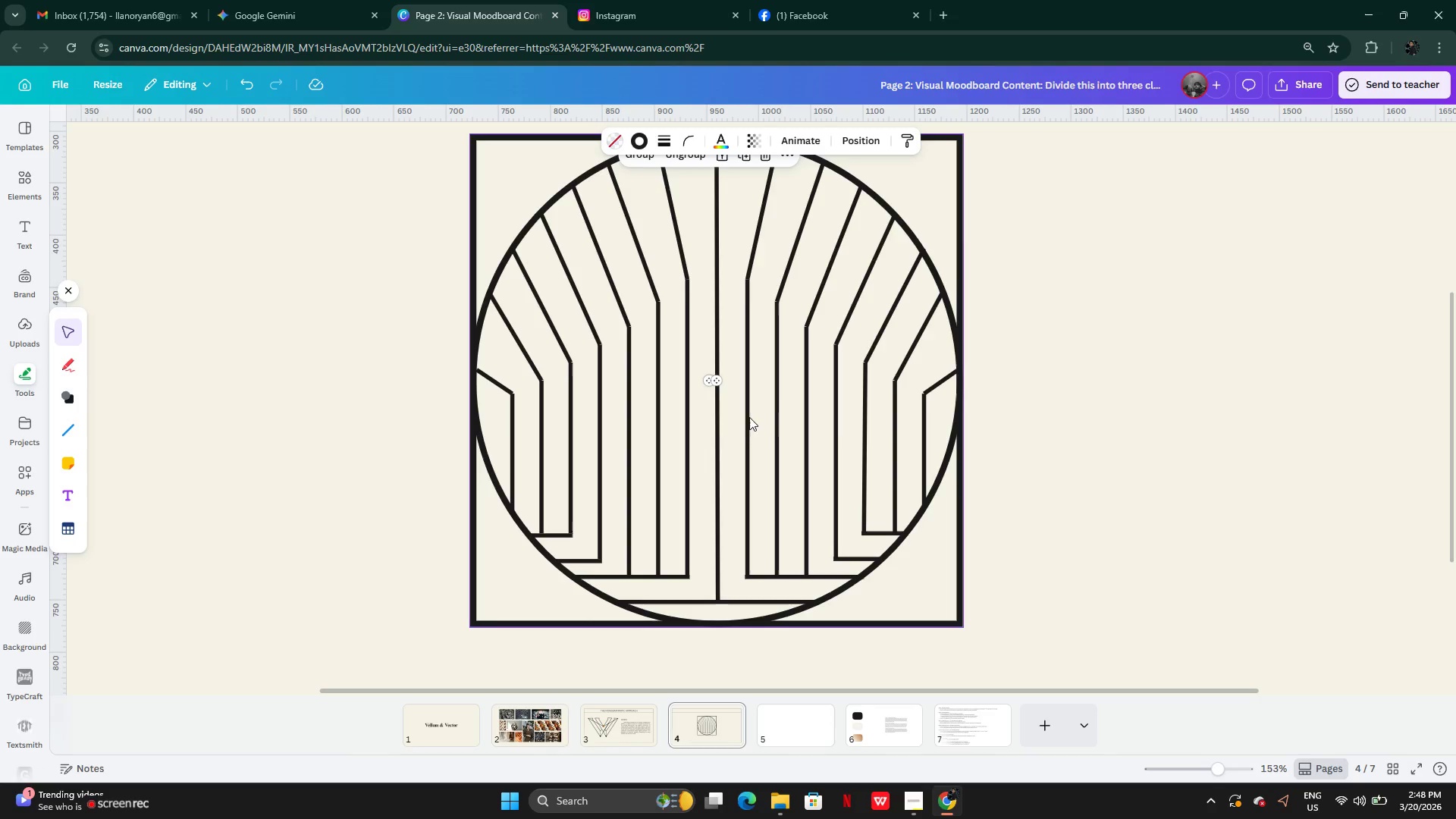 
key(Shift+ShiftLeft)
 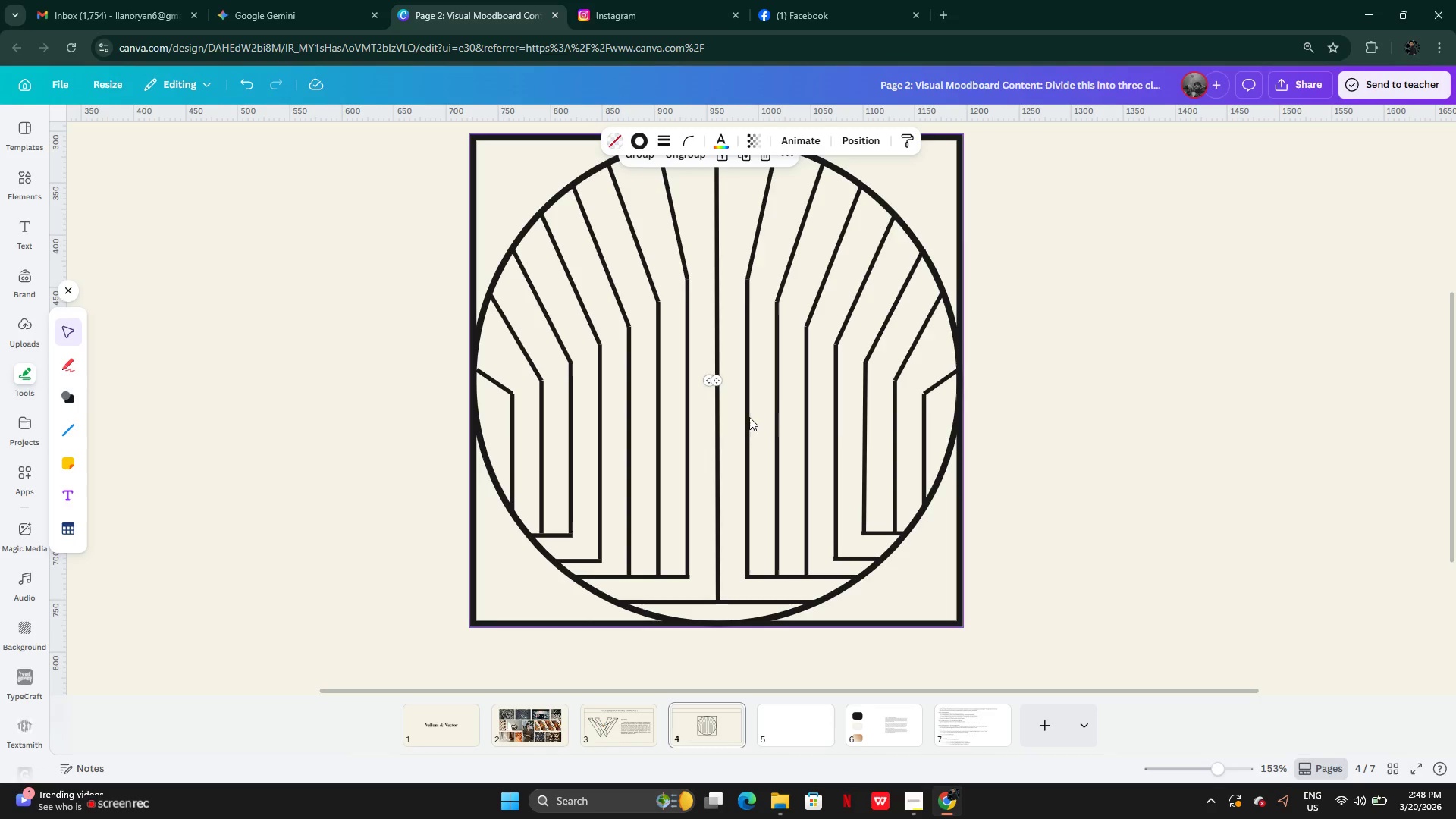 
key(Shift+ShiftLeft)
 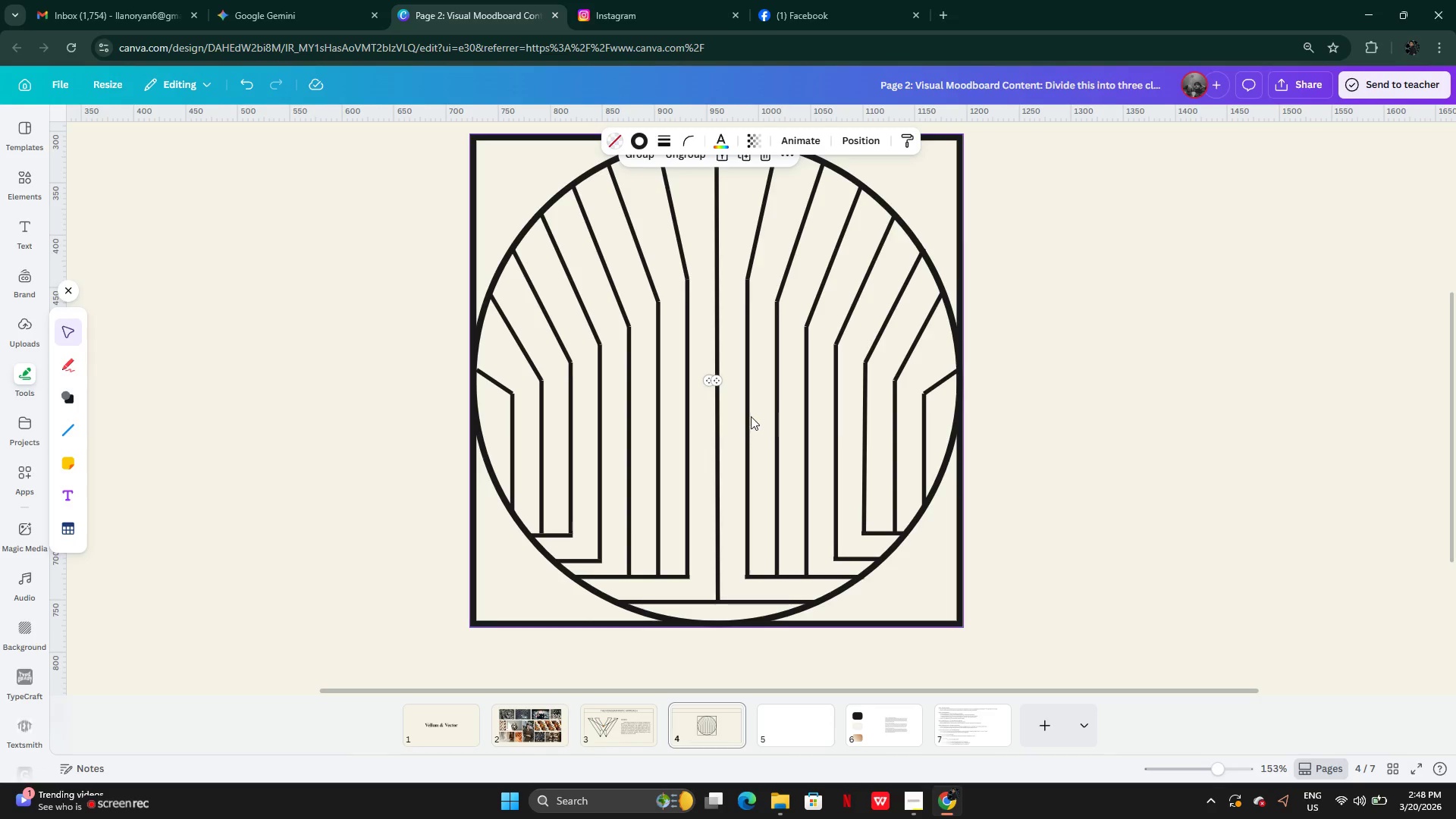 
key(Shift+ShiftLeft)
 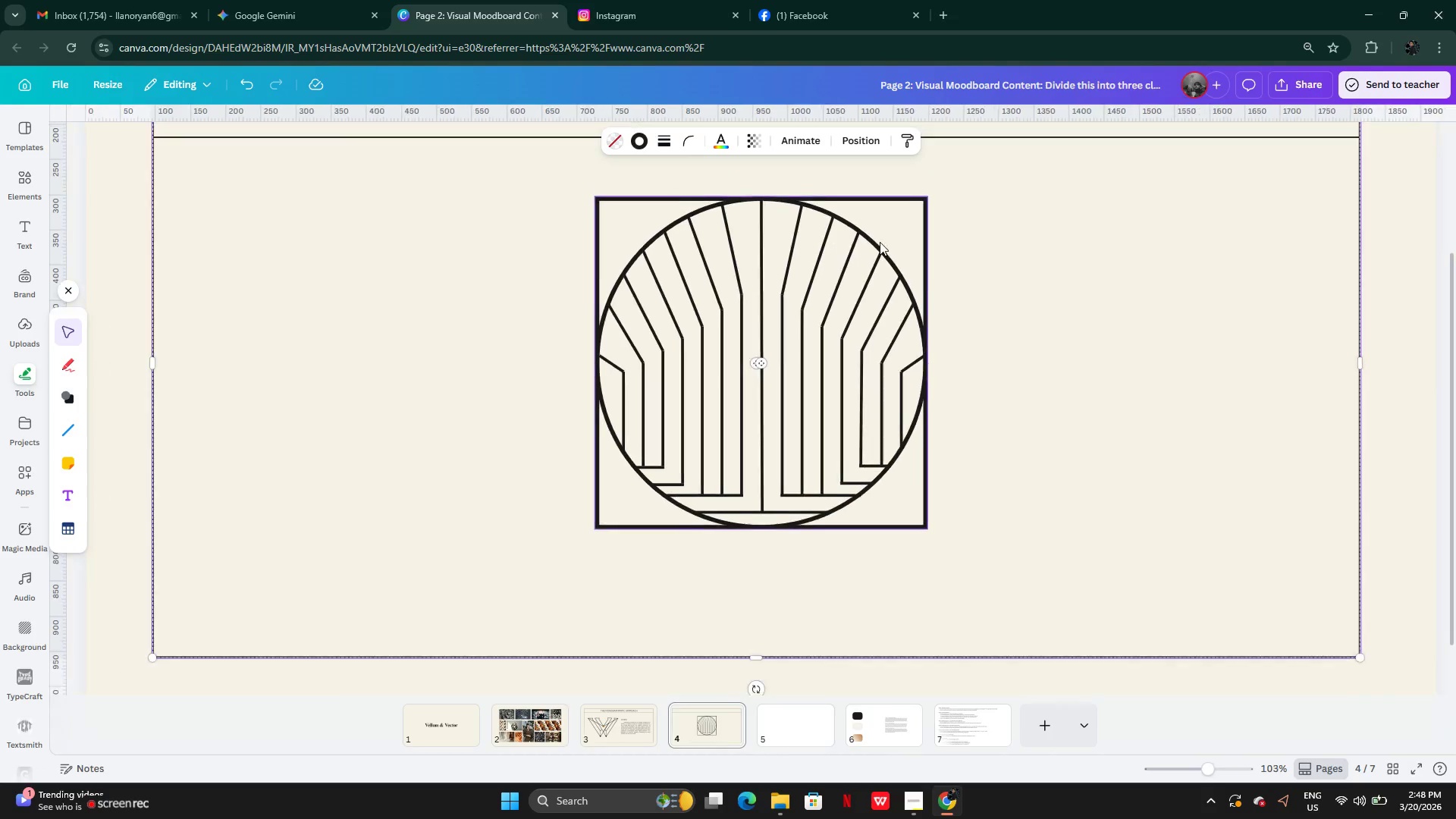 
left_click([947, 256])
 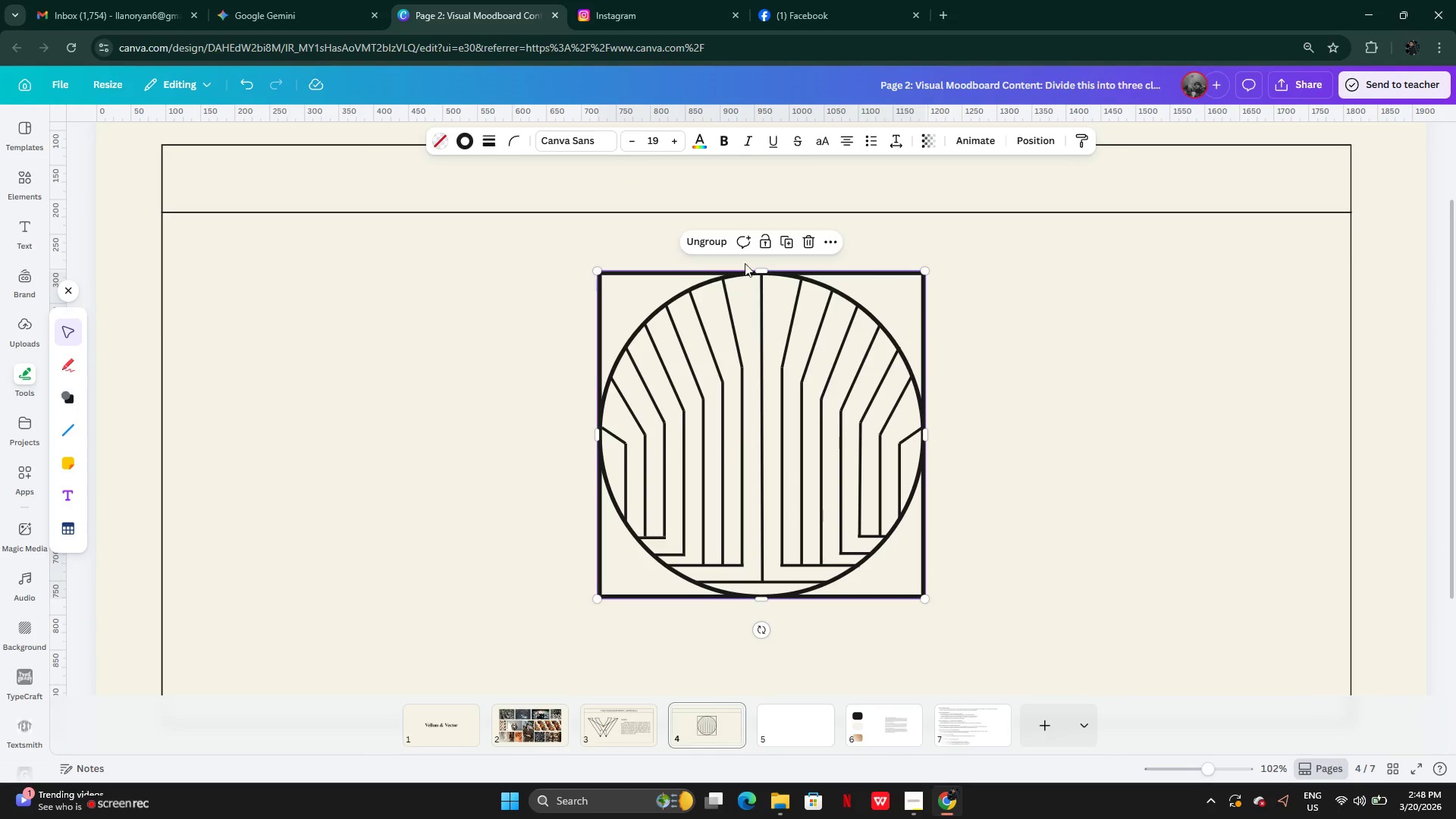 
left_click([698, 245])
 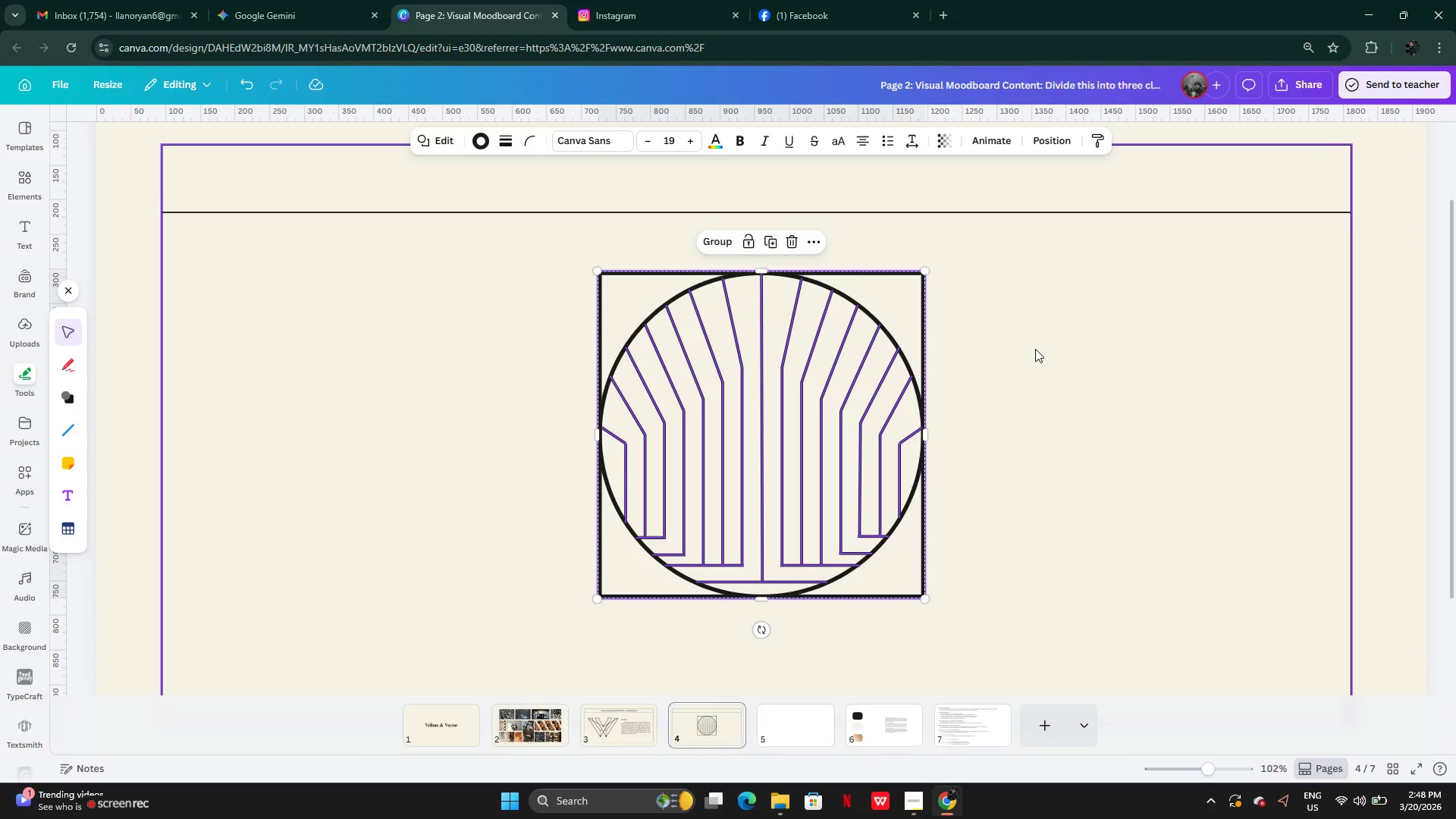 
left_click([1035, 350])
 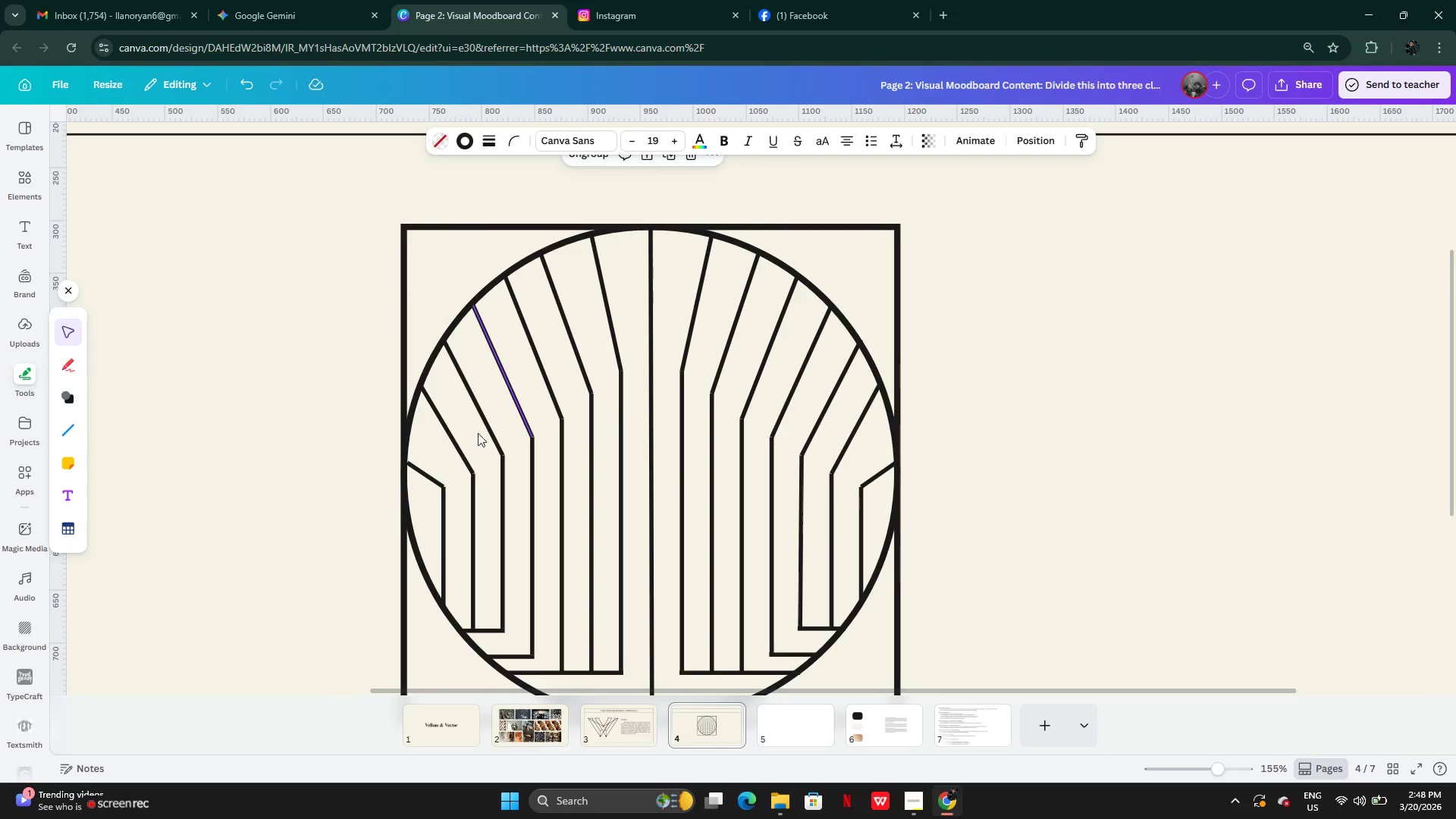 
hold_key(key=ShiftLeft, duration=1.5)
left_click([428, 478])
 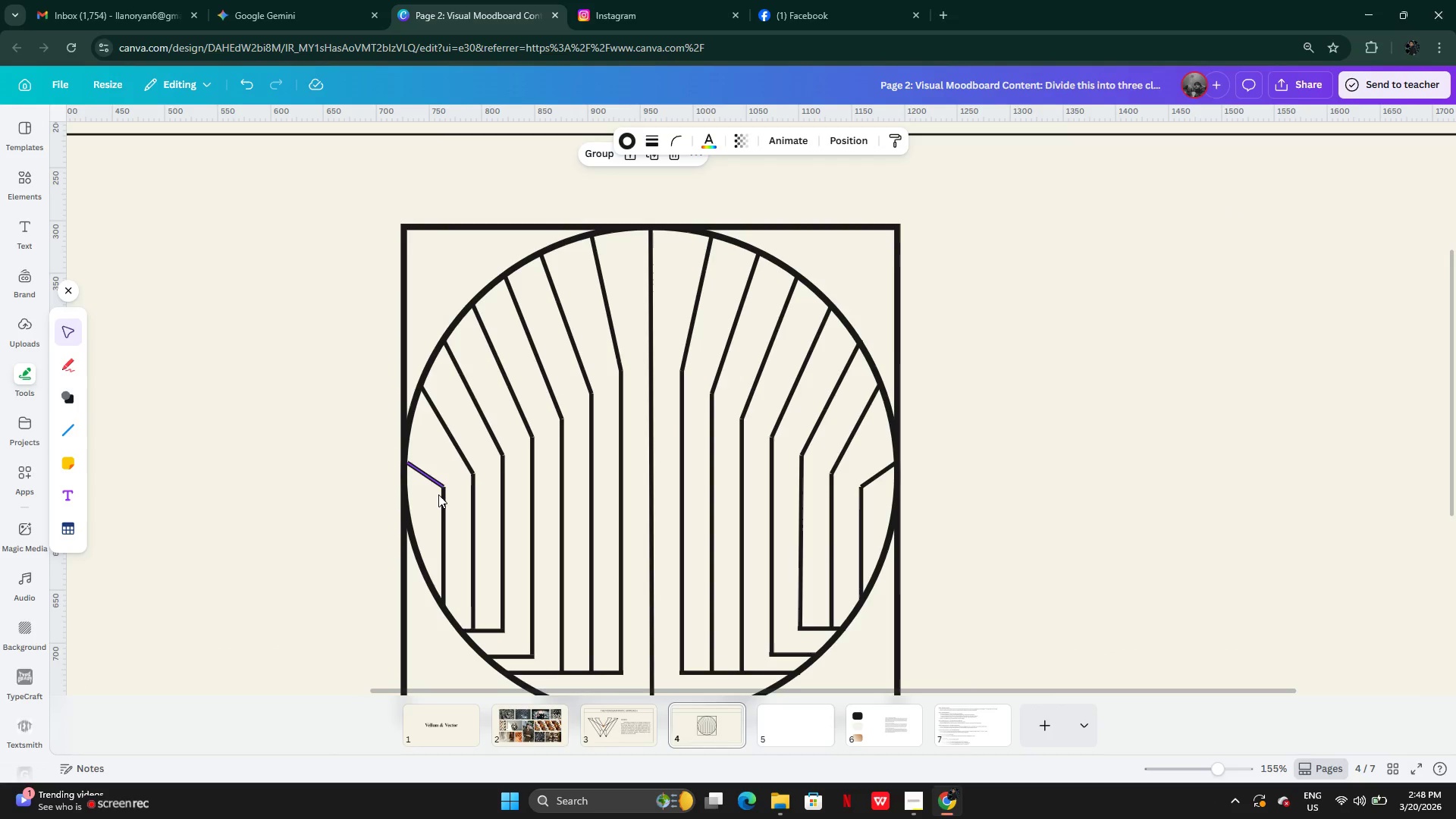 
left_click([438, 499])
 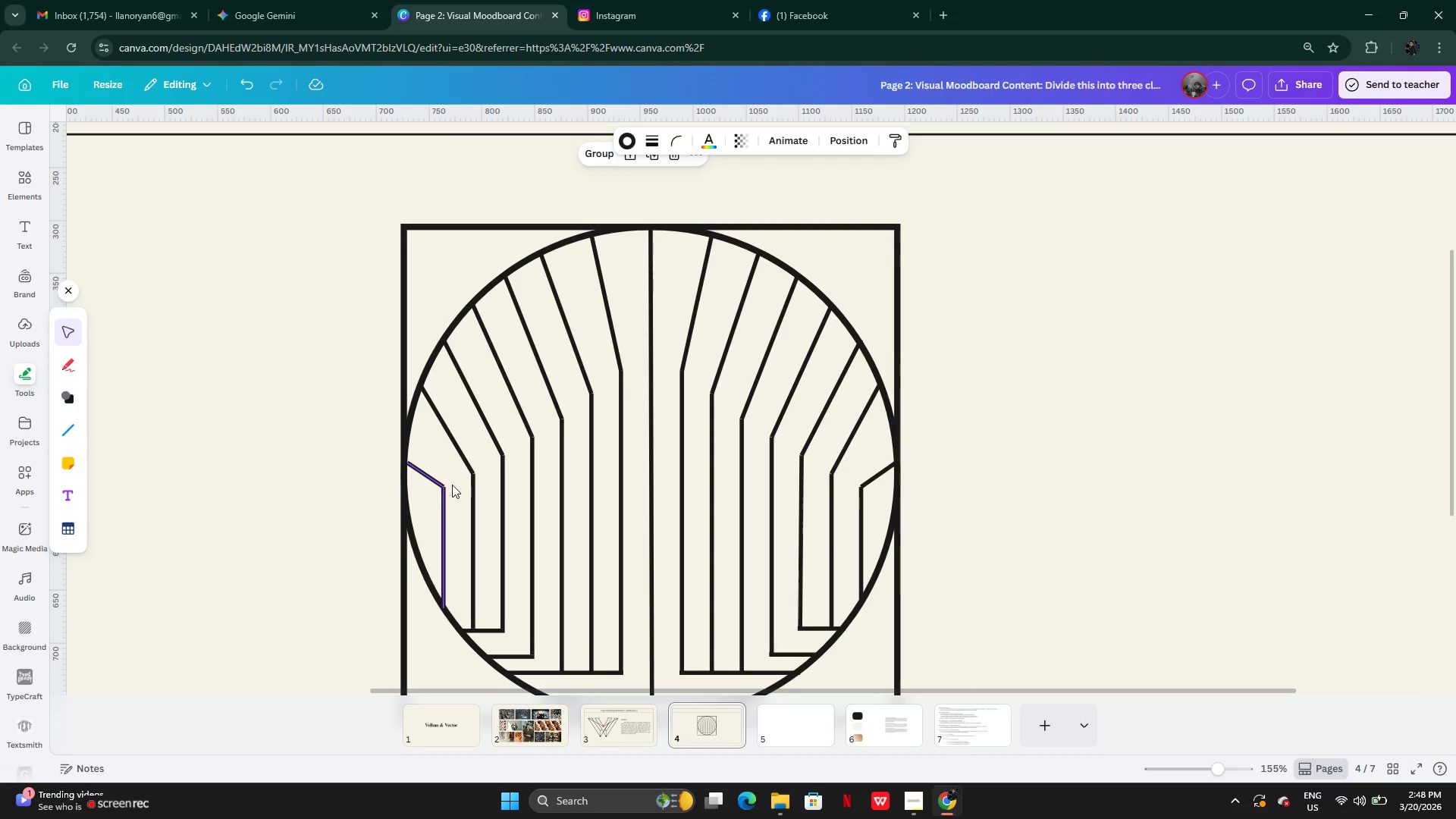 
hold_key(key=ShiftLeft, duration=1.51)
left_click([462, 462])
 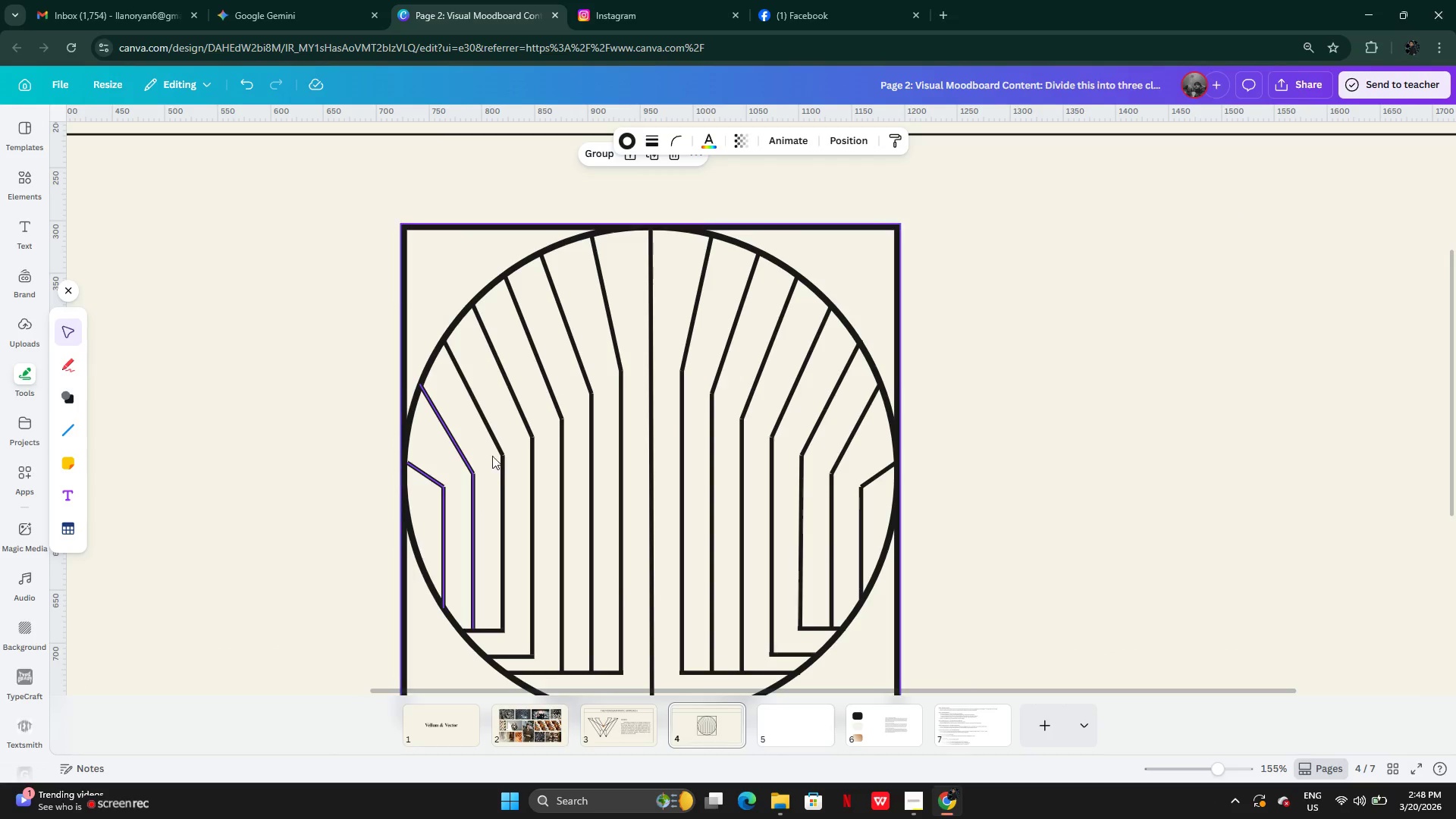 
hold_key(key=ShiftLeft, duration=1.5)
left_click([494, 434])
 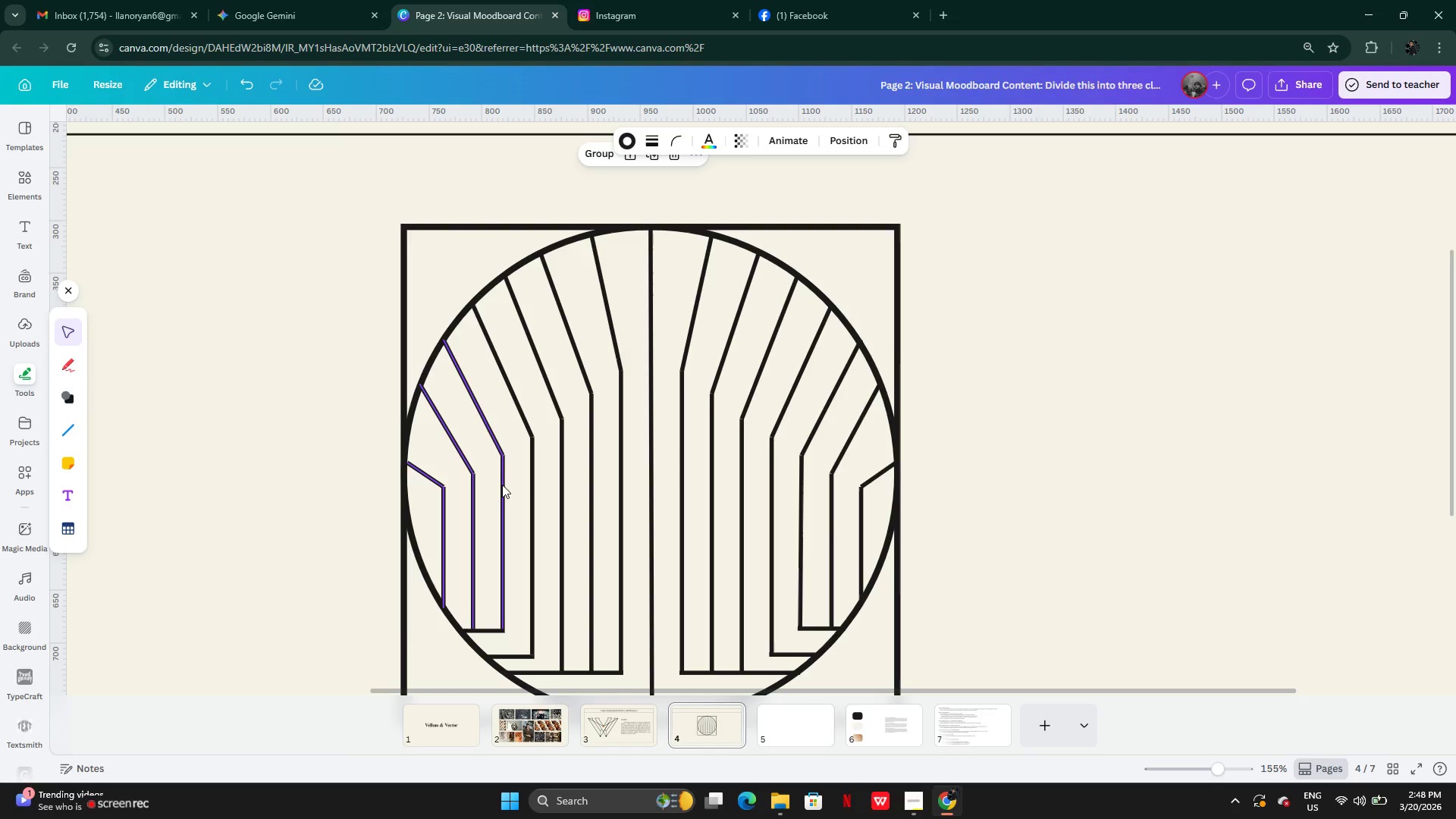 
left_click([502, 485])
 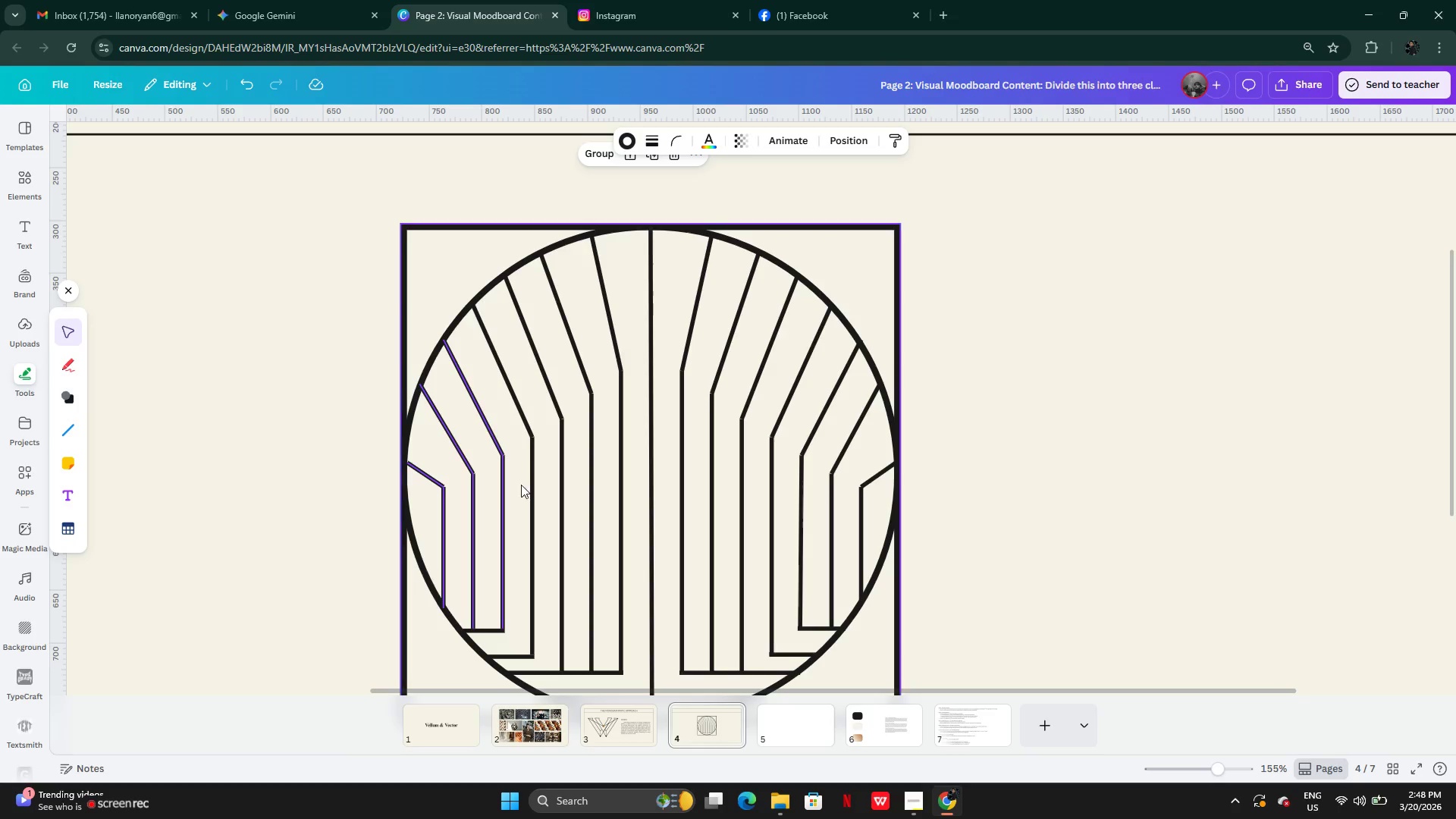 
hold_key(key=ShiftLeft, duration=1.5)
left_click([531, 425])
 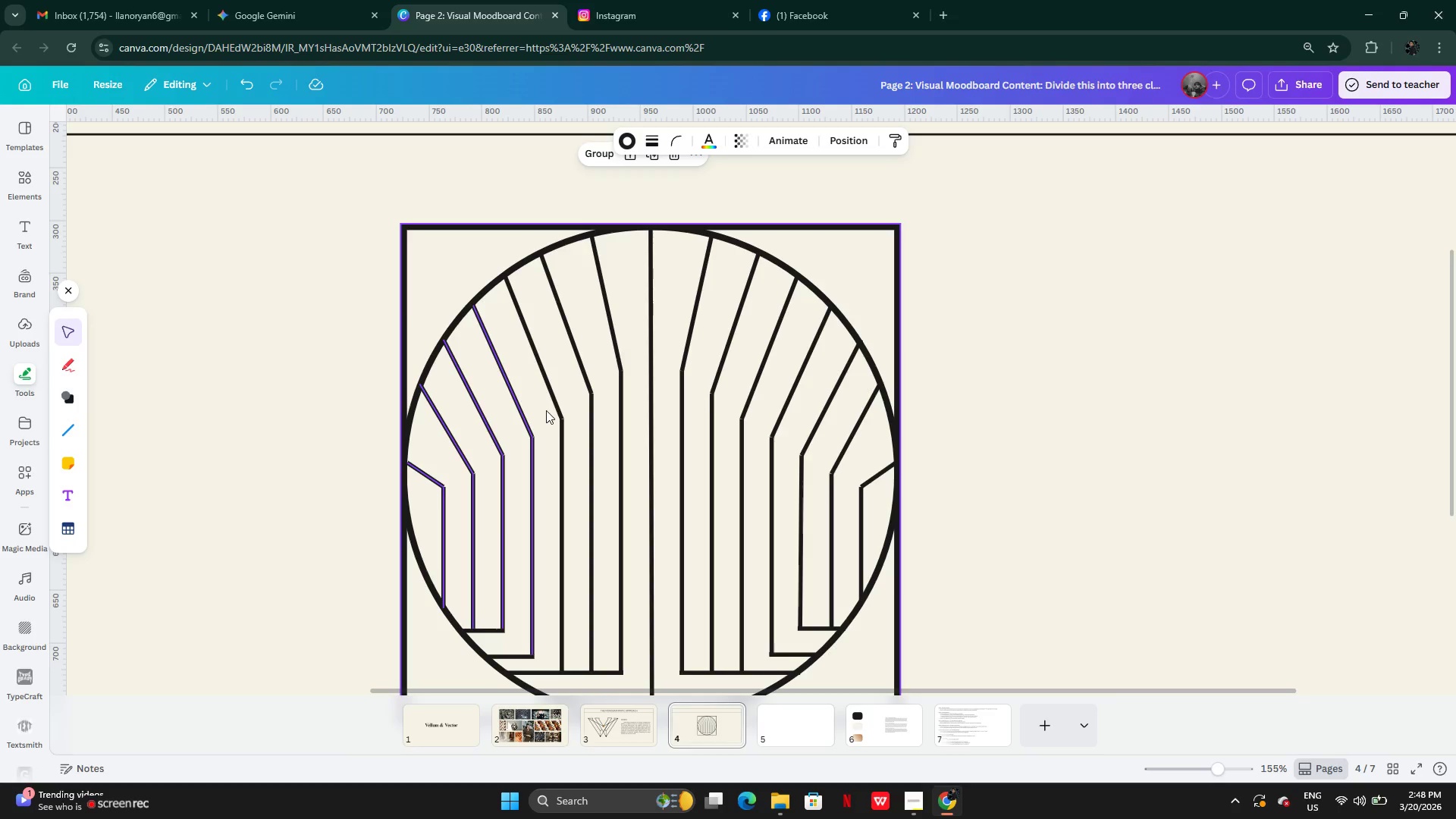 
hold_key(key=ShiftLeft, duration=1.5)
left_click([559, 399])
 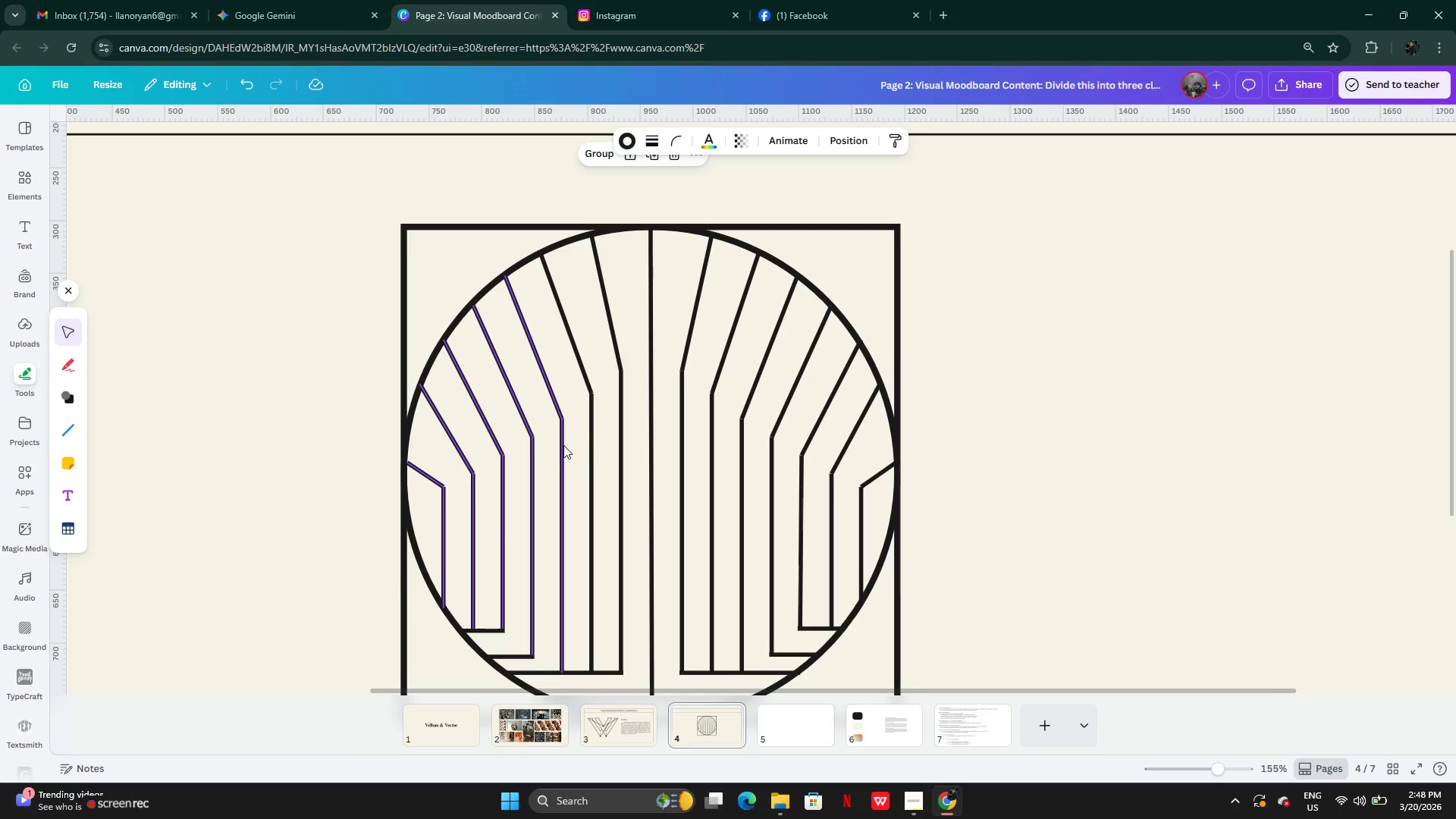 
left_click([563, 449])
 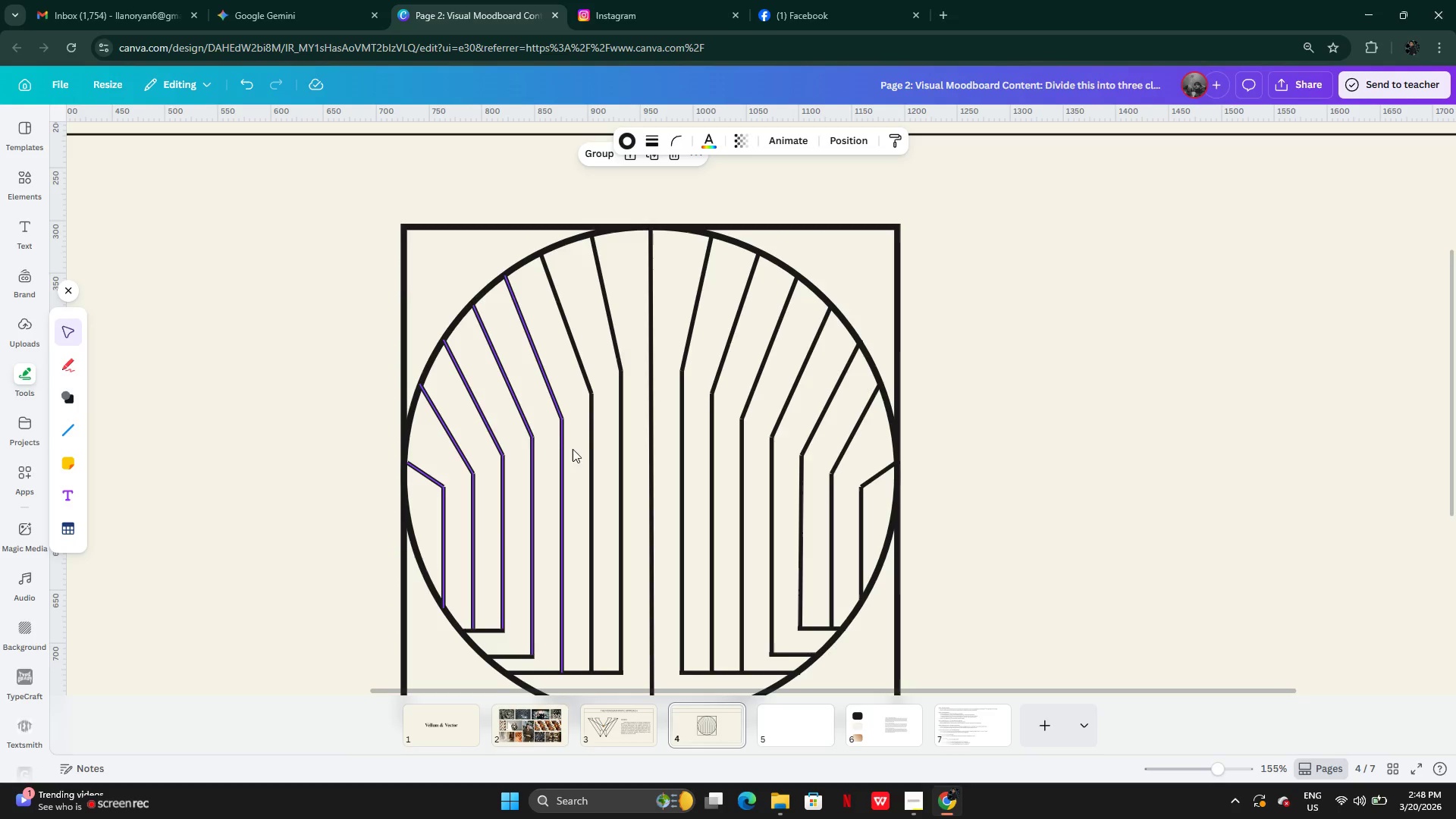 
hold_key(key=ShiftLeft, duration=1.52)
left_click([588, 444])
 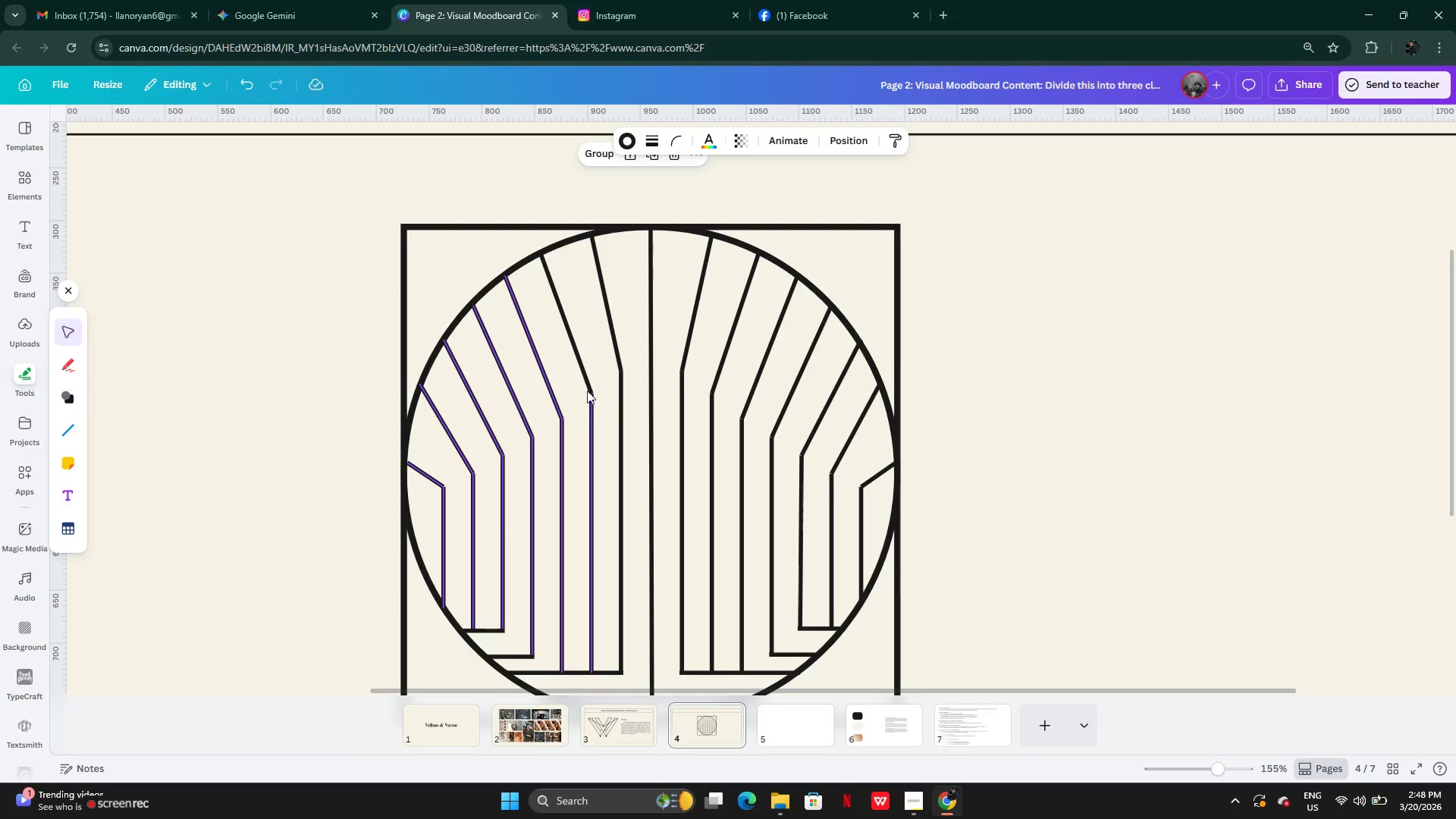 
hold_key(key=ShiftLeft, duration=1.51)
left_click([582, 378])
 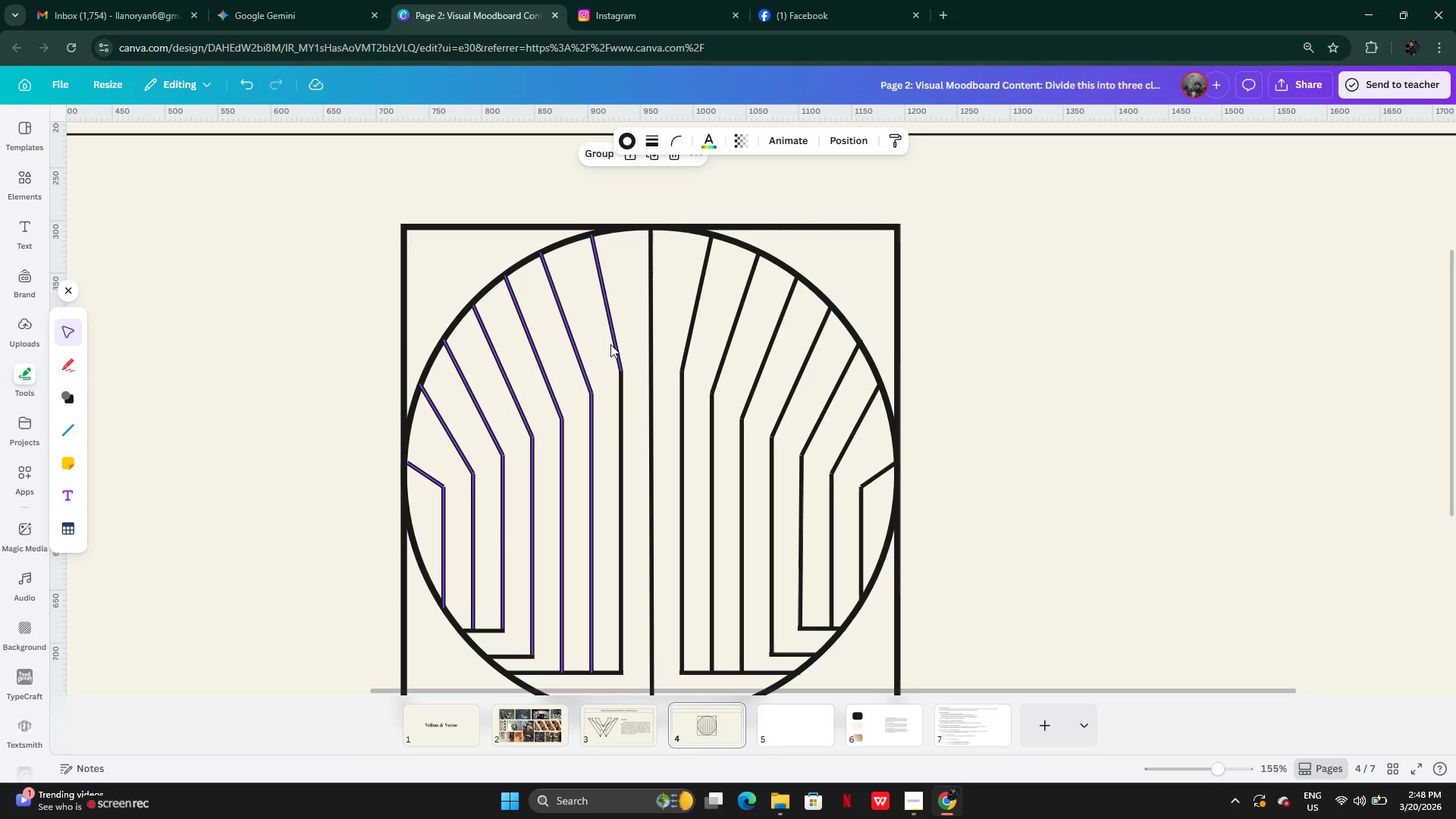 
left_click([610, 345])
 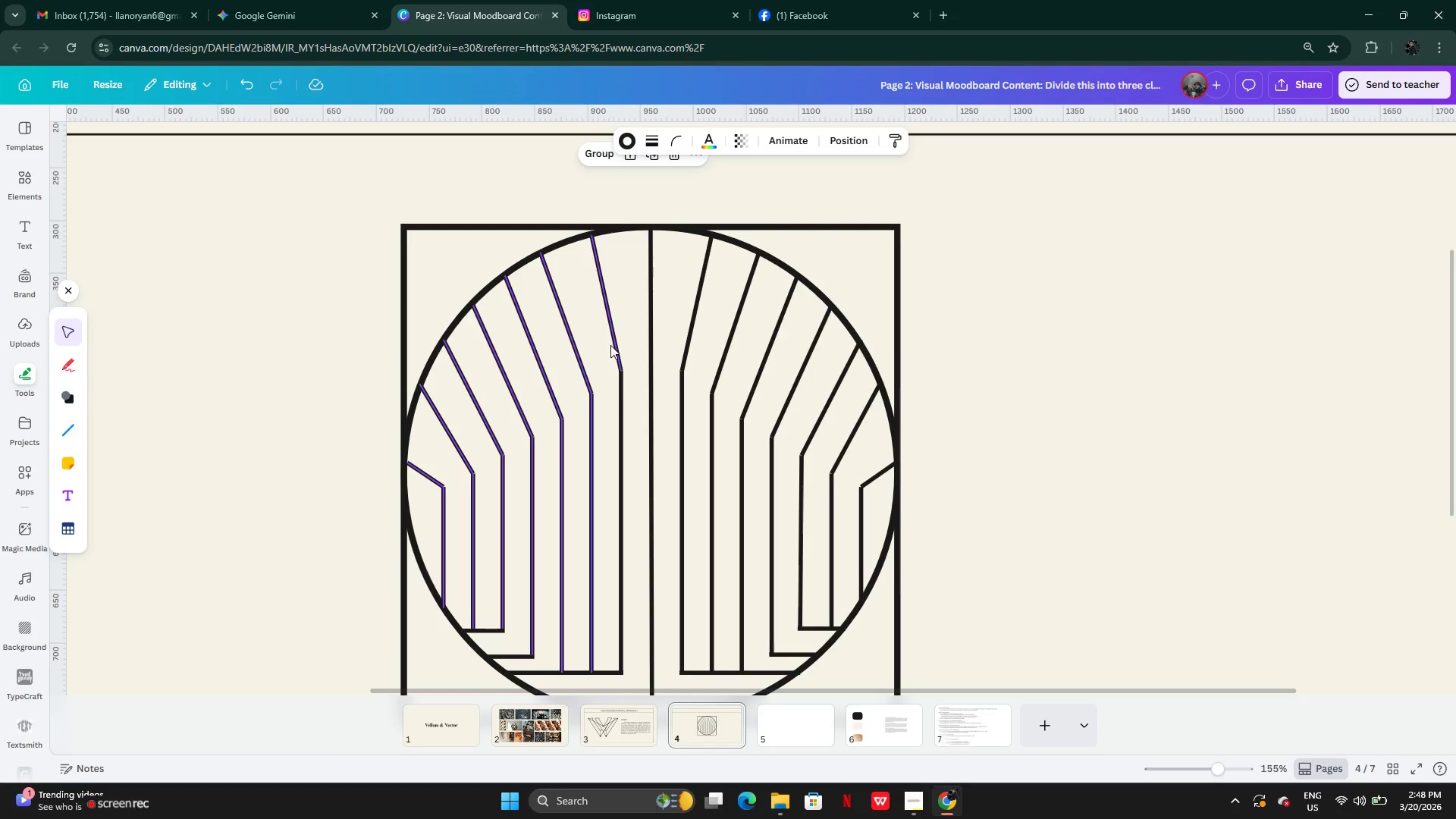 
hold_key(key=ShiftLeft, duration=1.52)
left_click([620, 408])
 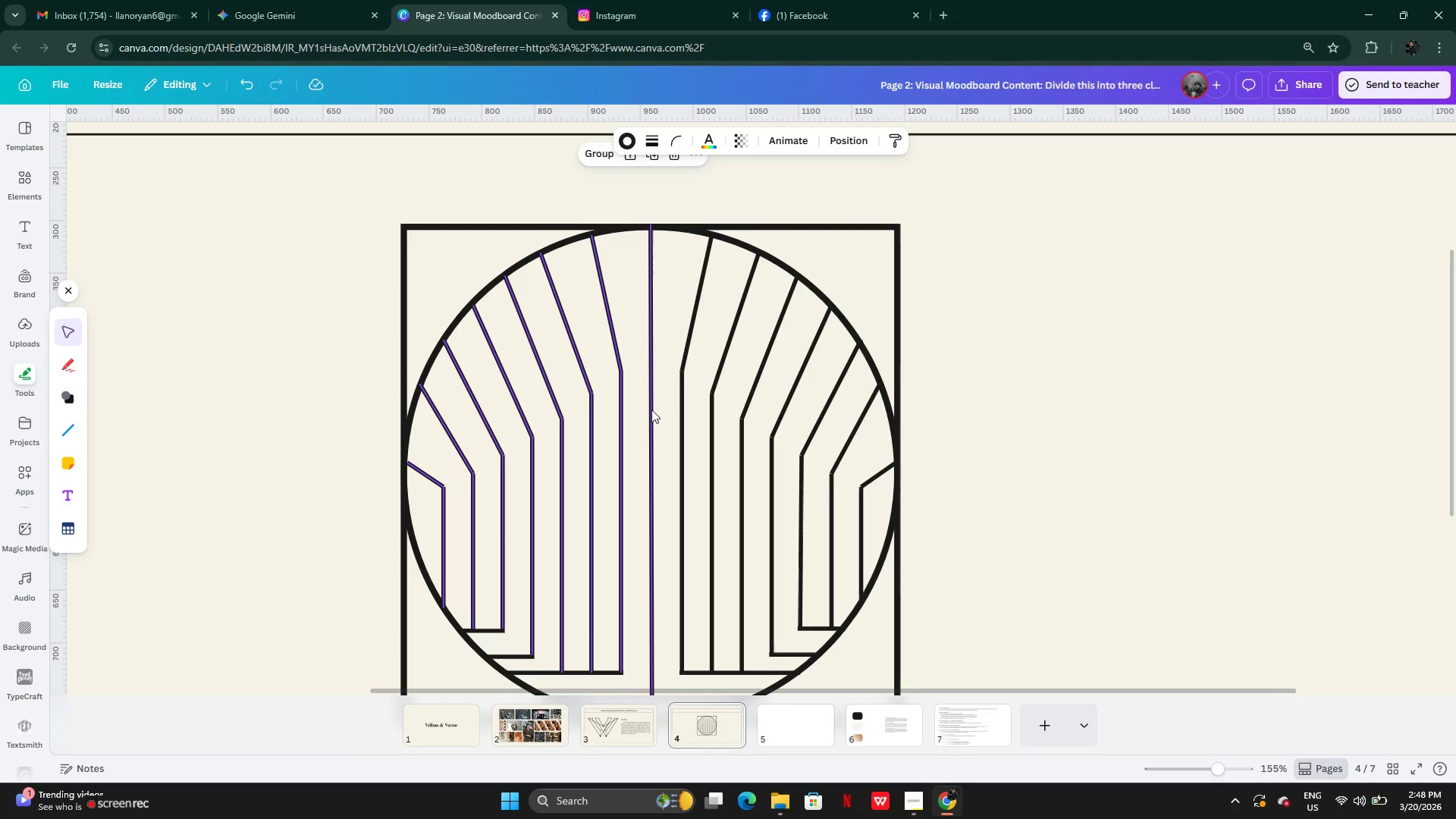 
left_click([651, 410])
 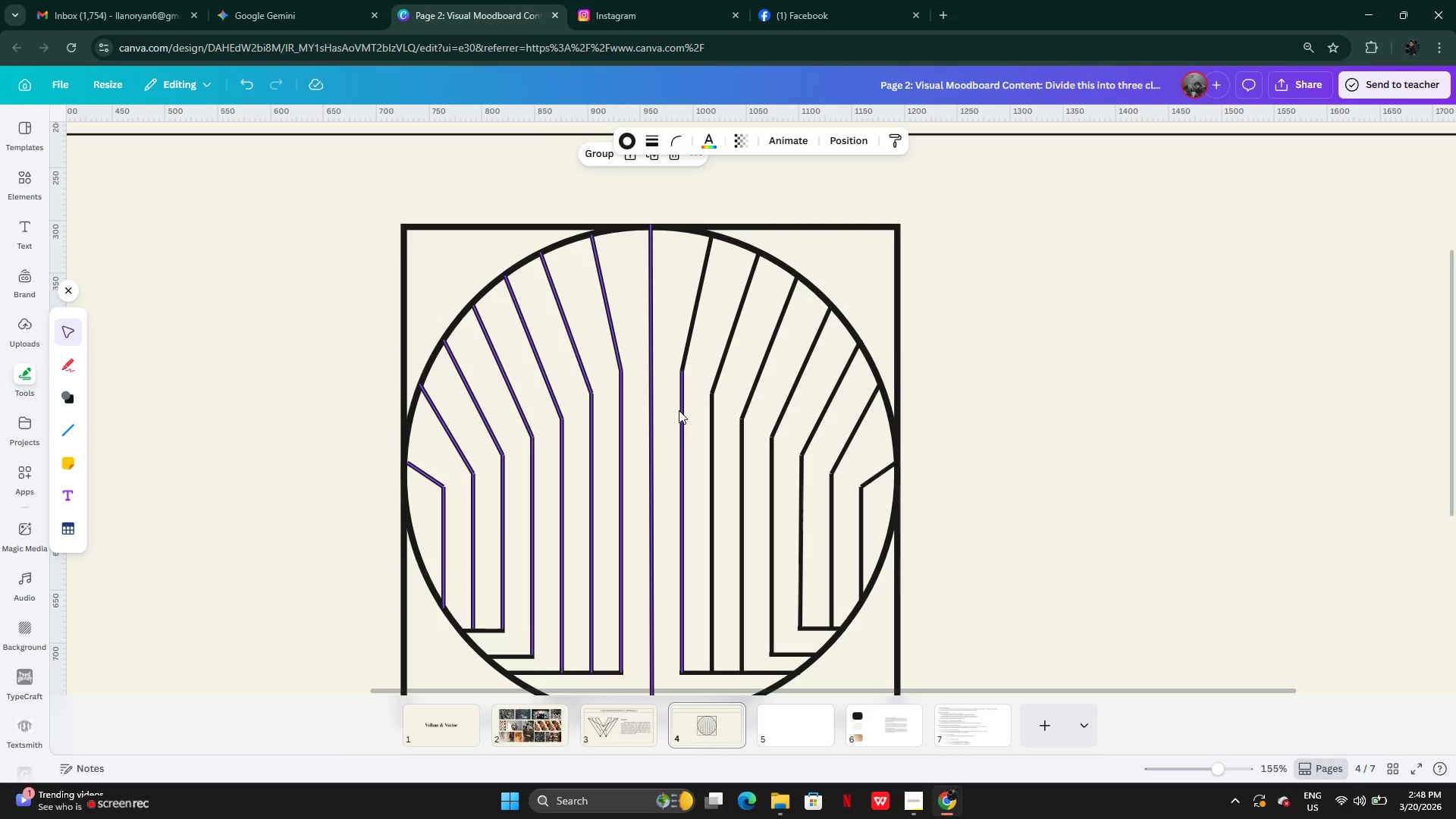 
hold_key(key=ShiftLeft, duration=1.52)
left_click([679, 410])
 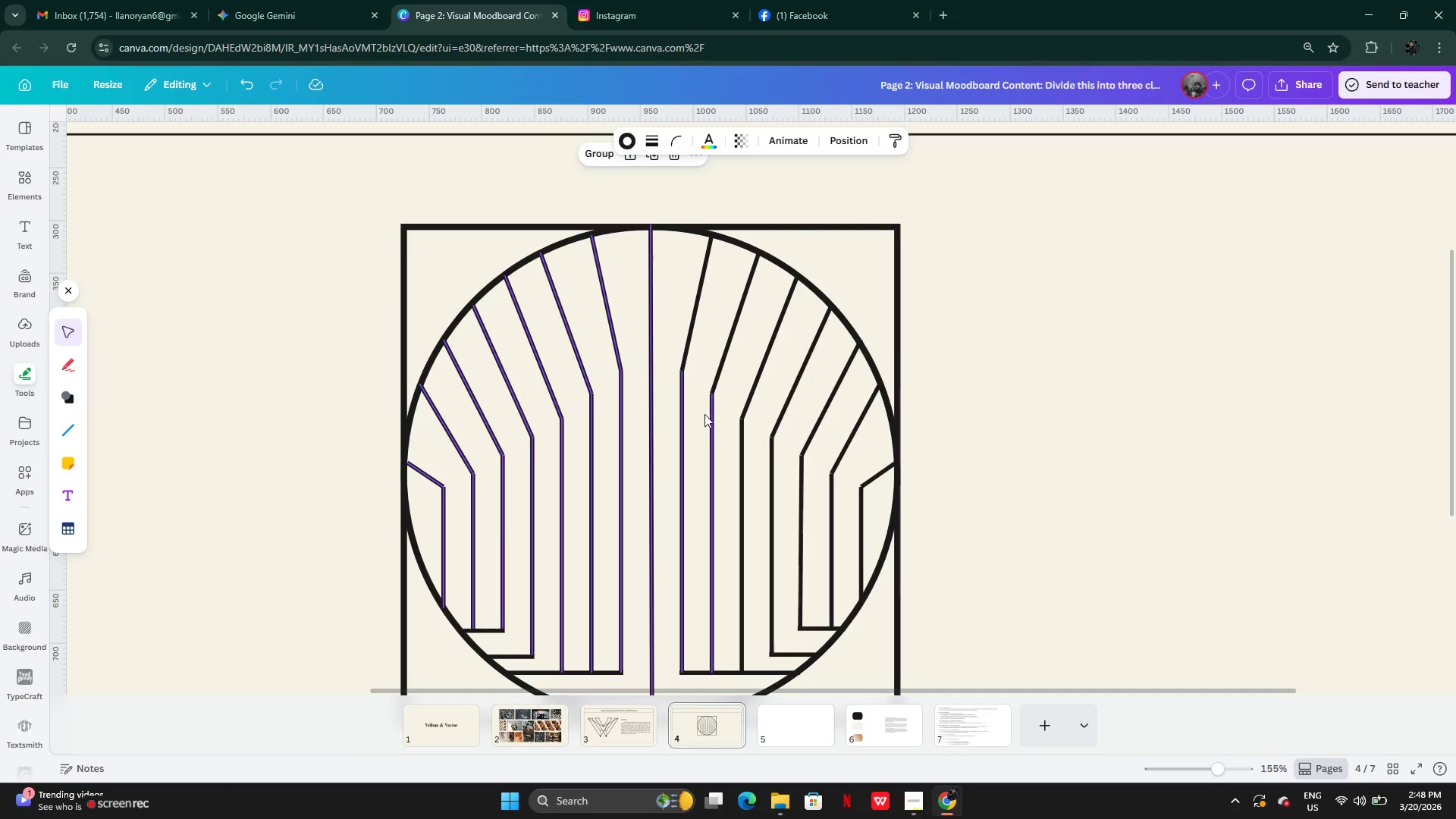 
left_click([705, 416])
 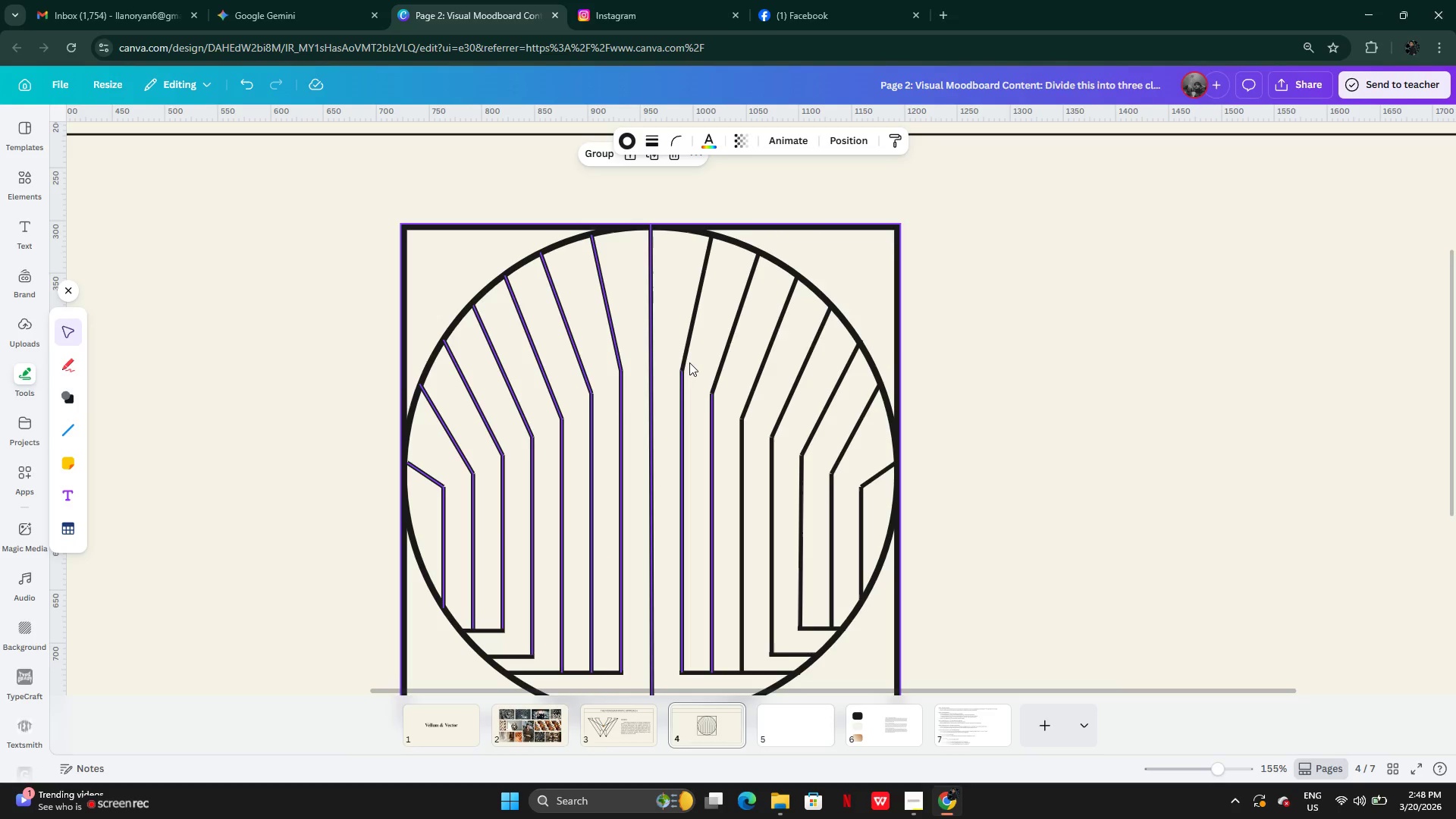 
left_click([689, 355])
 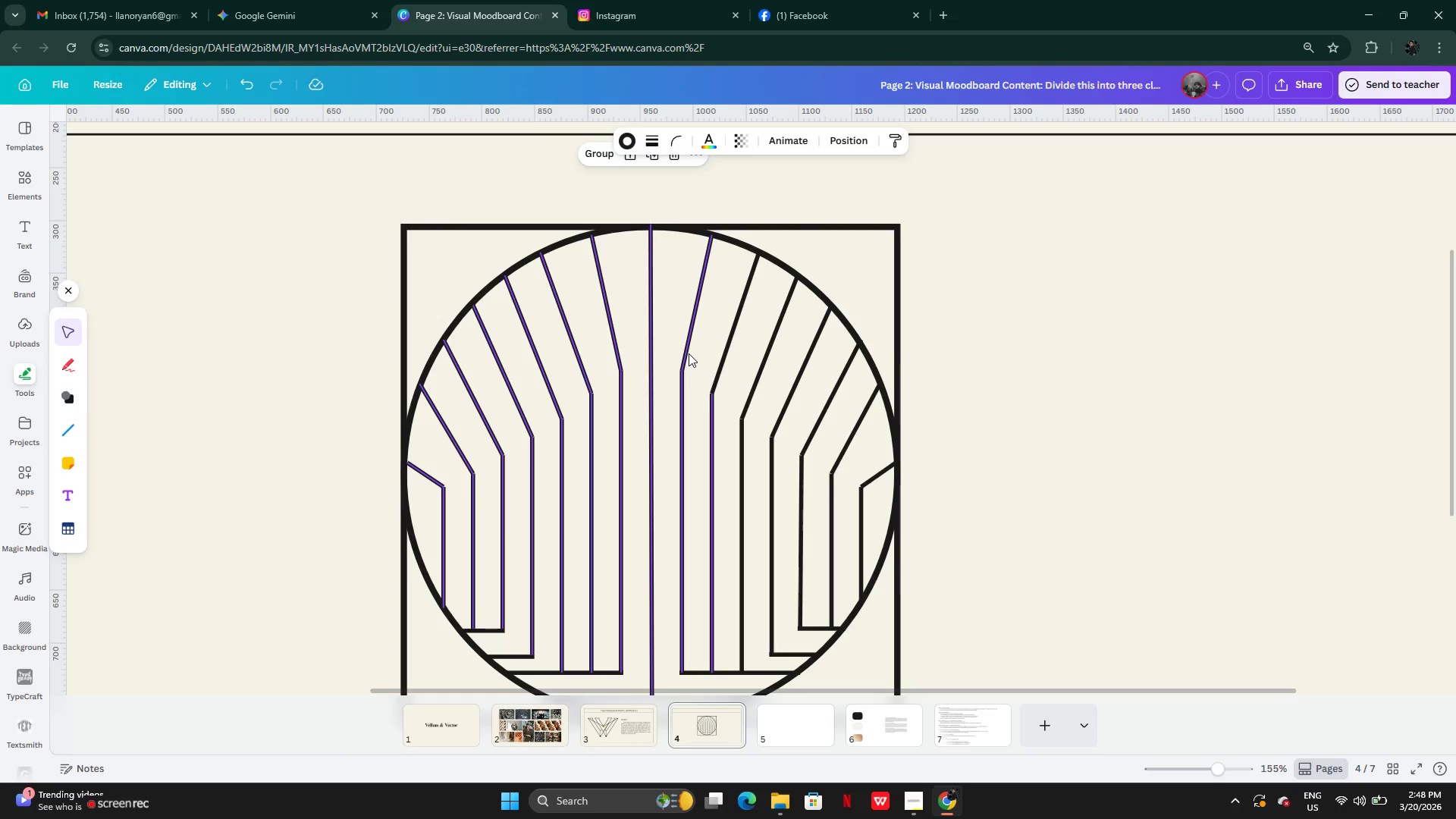 
hold_key(key=ShiftLeft, duration=1.51)
left_click([719, 353])
 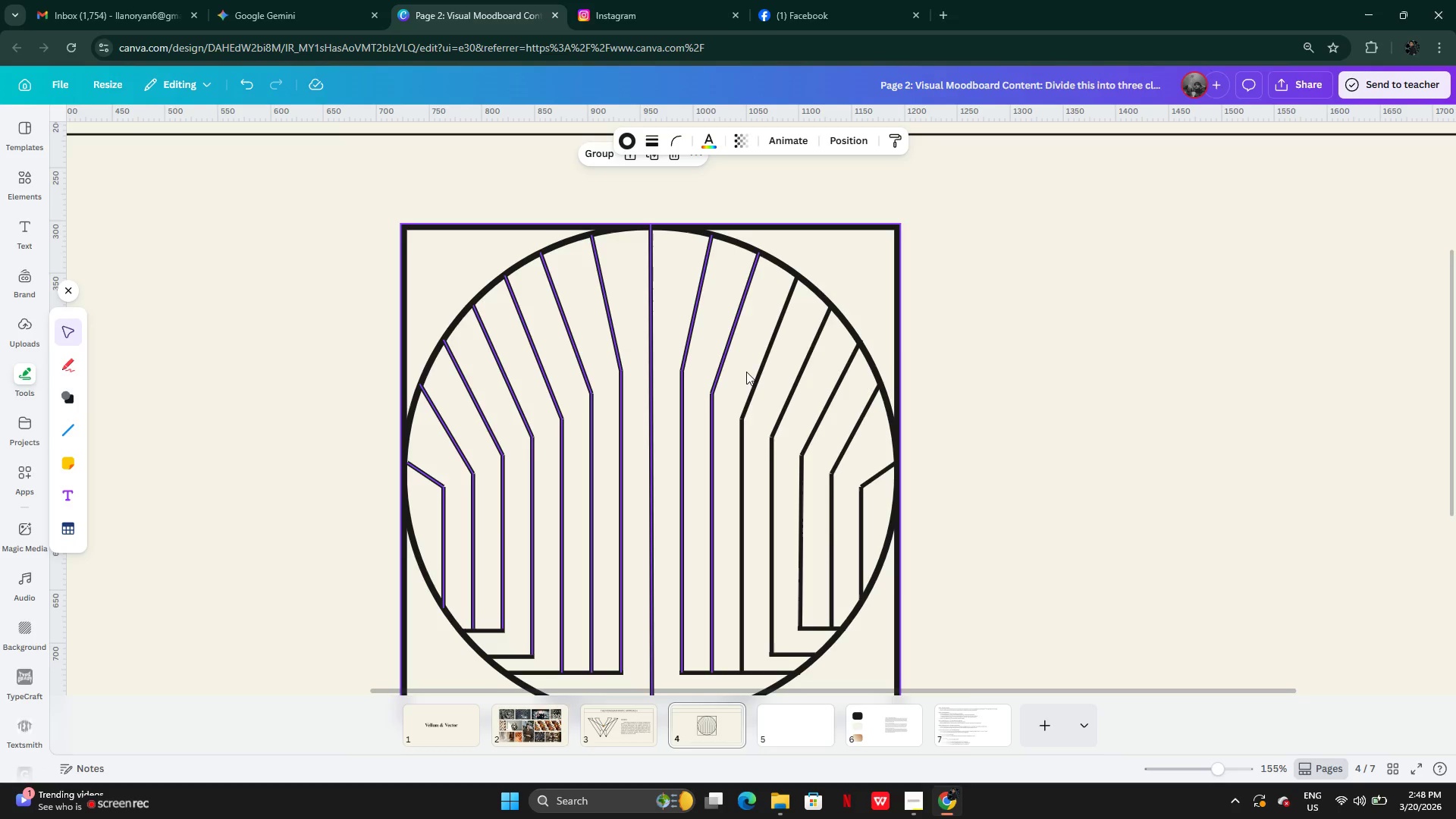 
hold_key(key=ShiftLeft, duration=1.5)
left_click([754, 378])
 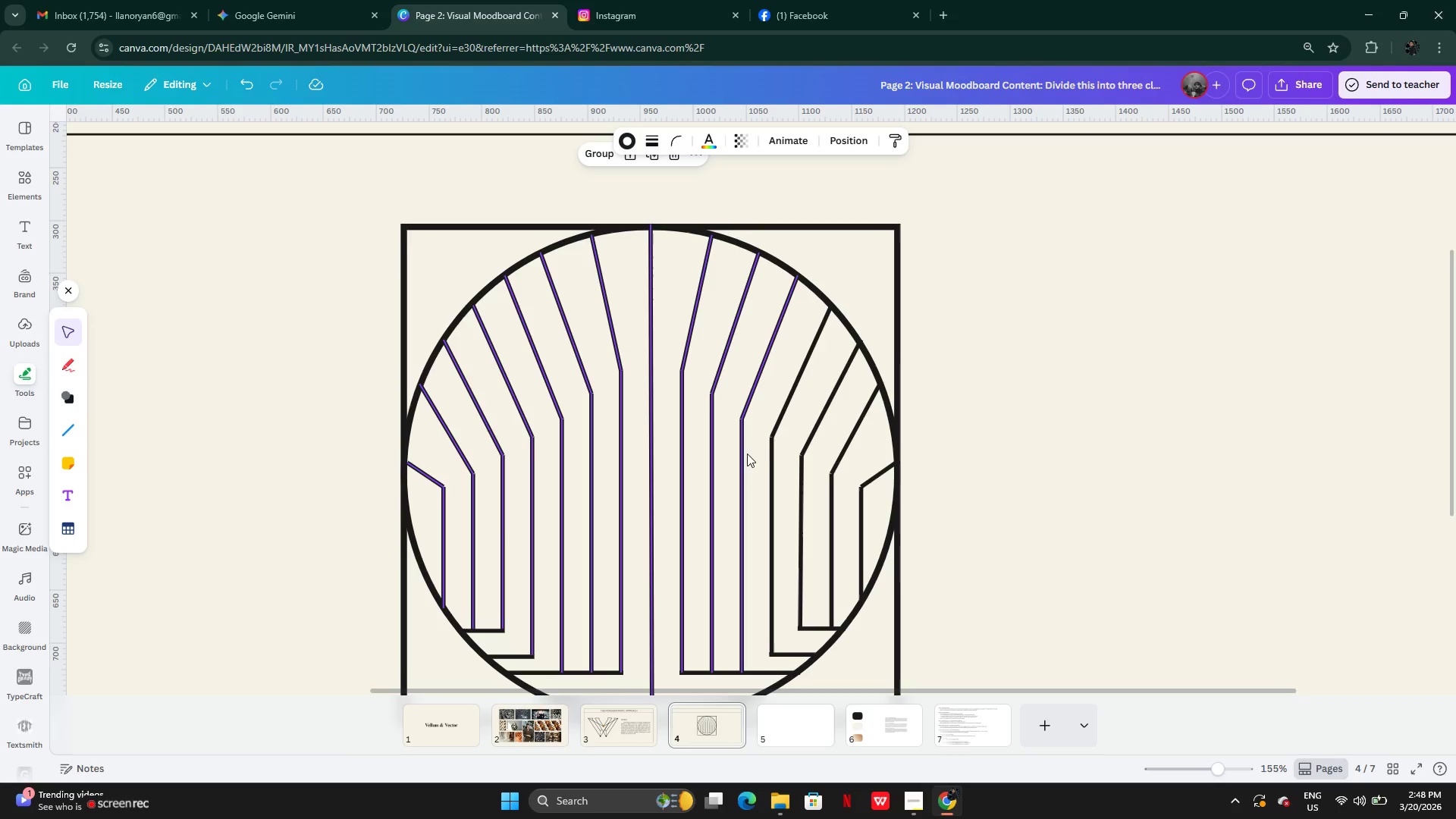 
left_click([745, 454])
 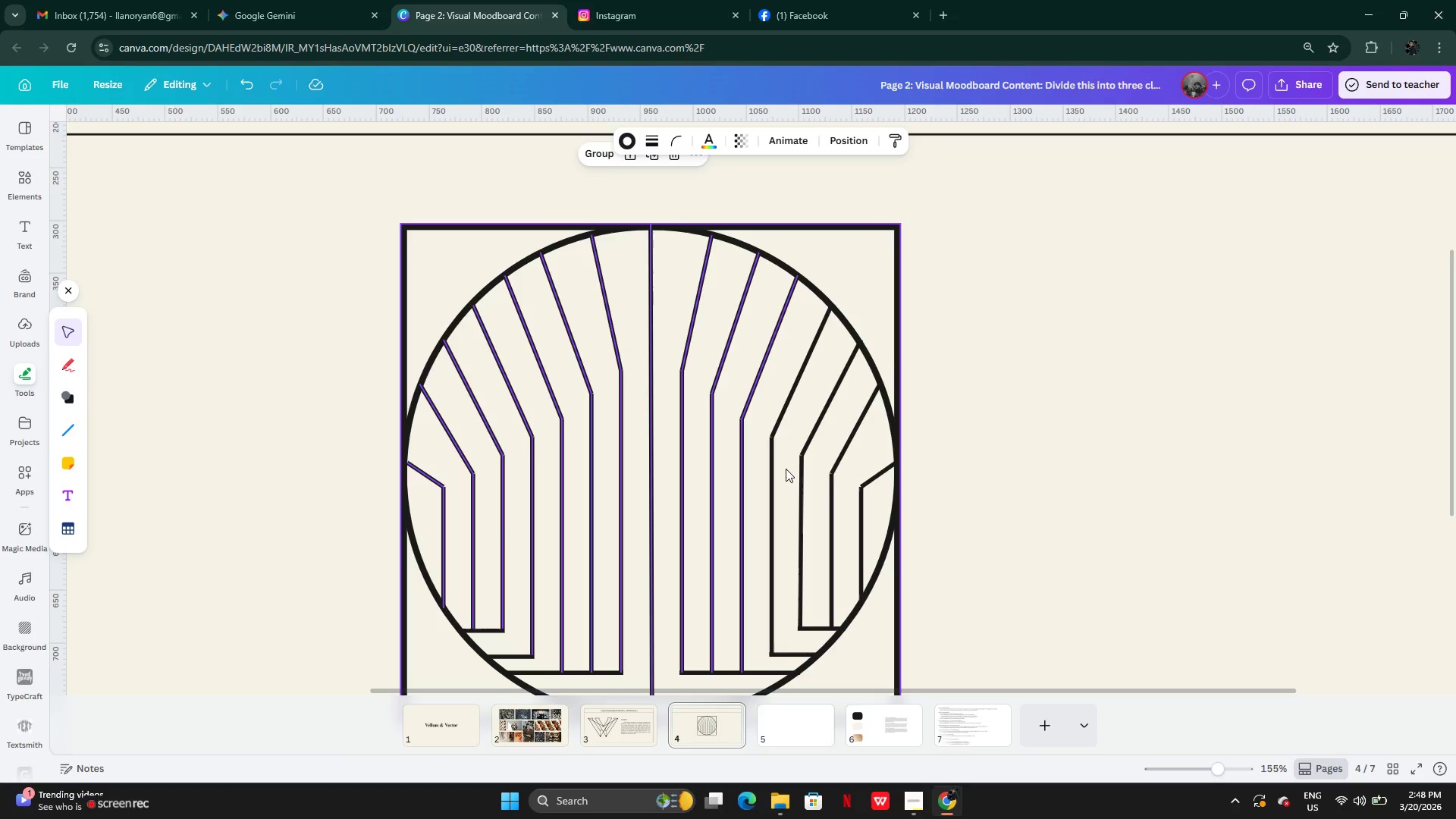 
hold_key(key=ShiftLeft, duration=1.52)
left_click([774, 470])
 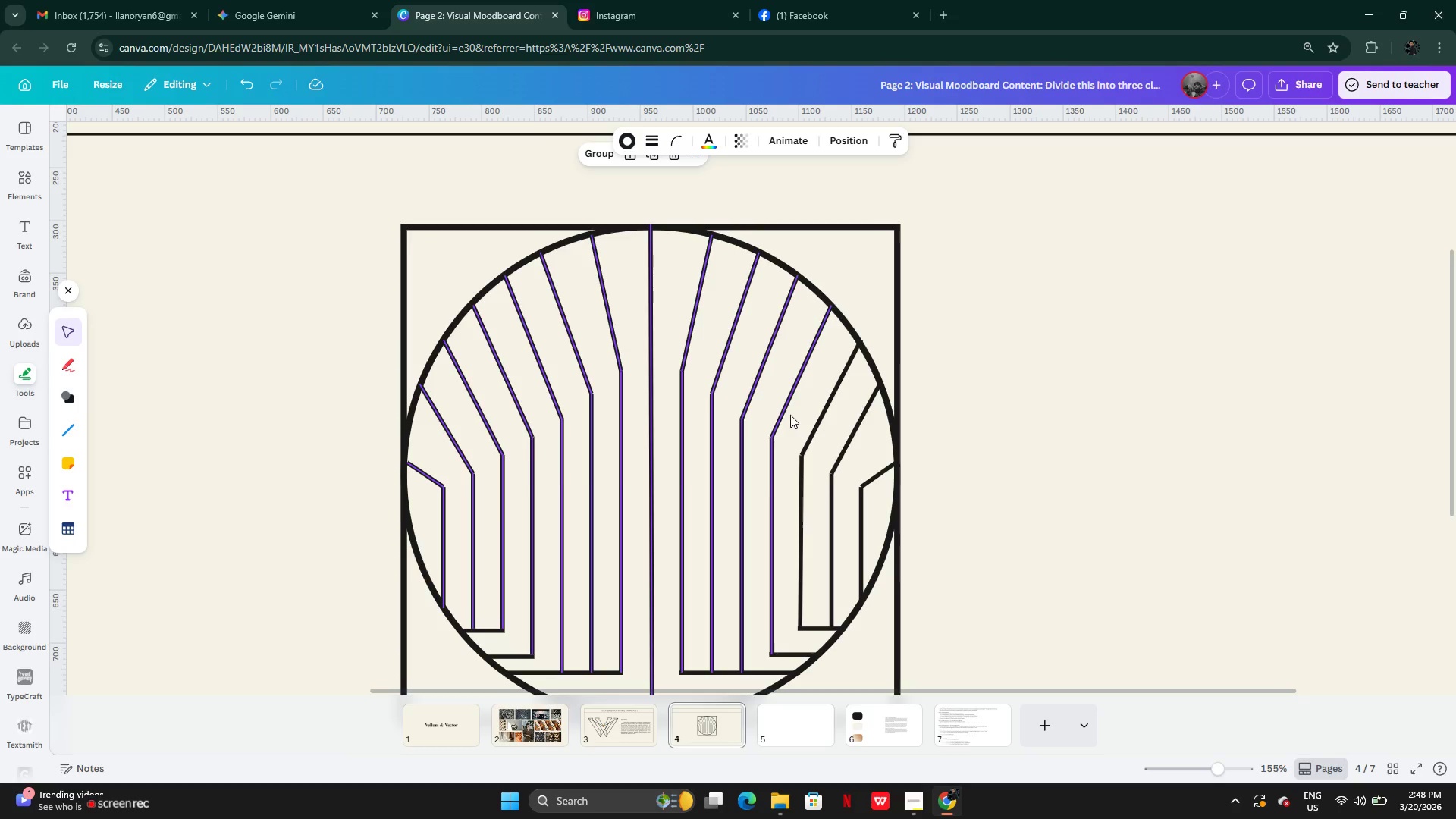 
double_click([790, 415])
 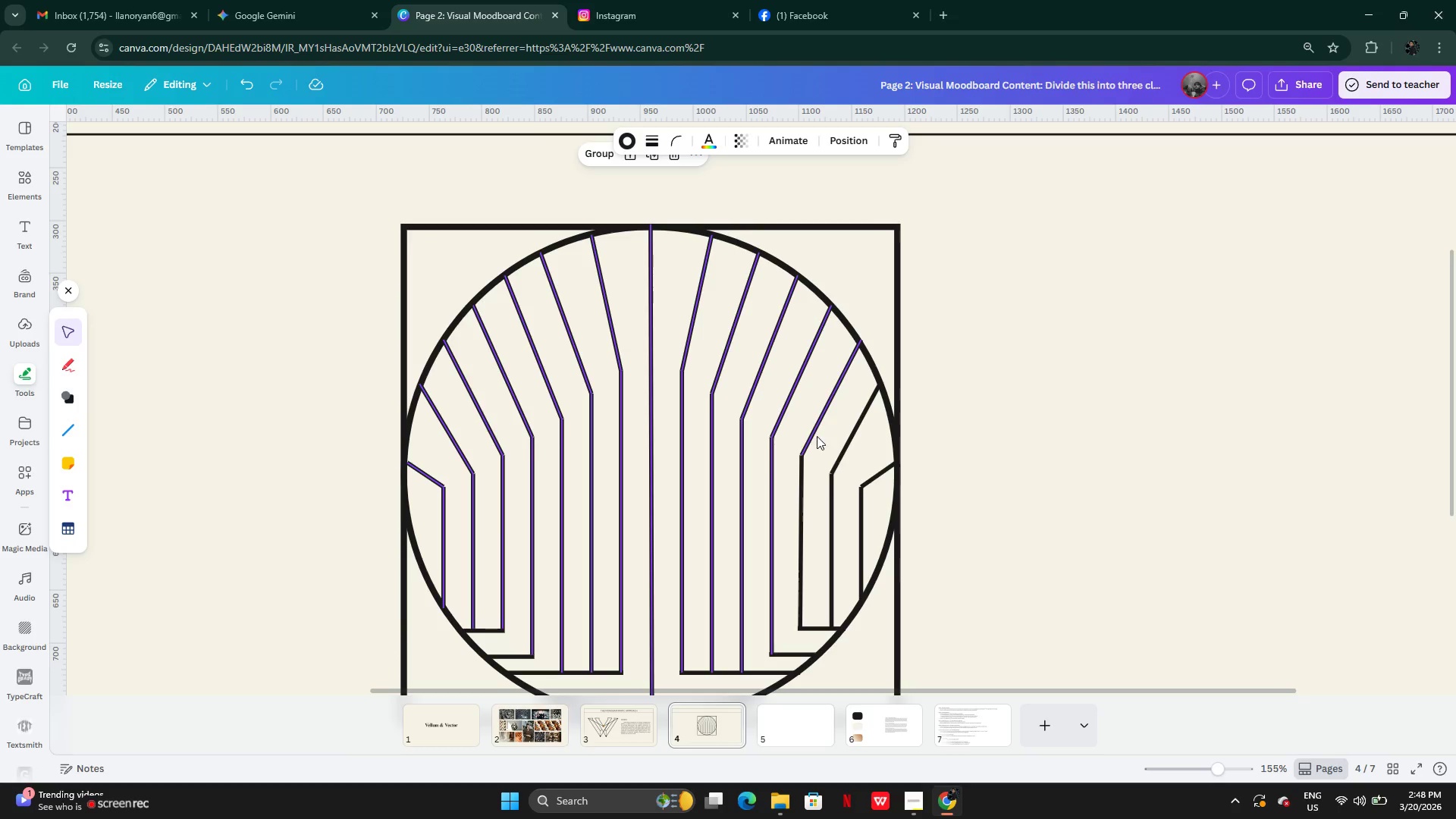 
hold_key(key=ShiftLeft, duration=1.52)
left_click([847, 454])
 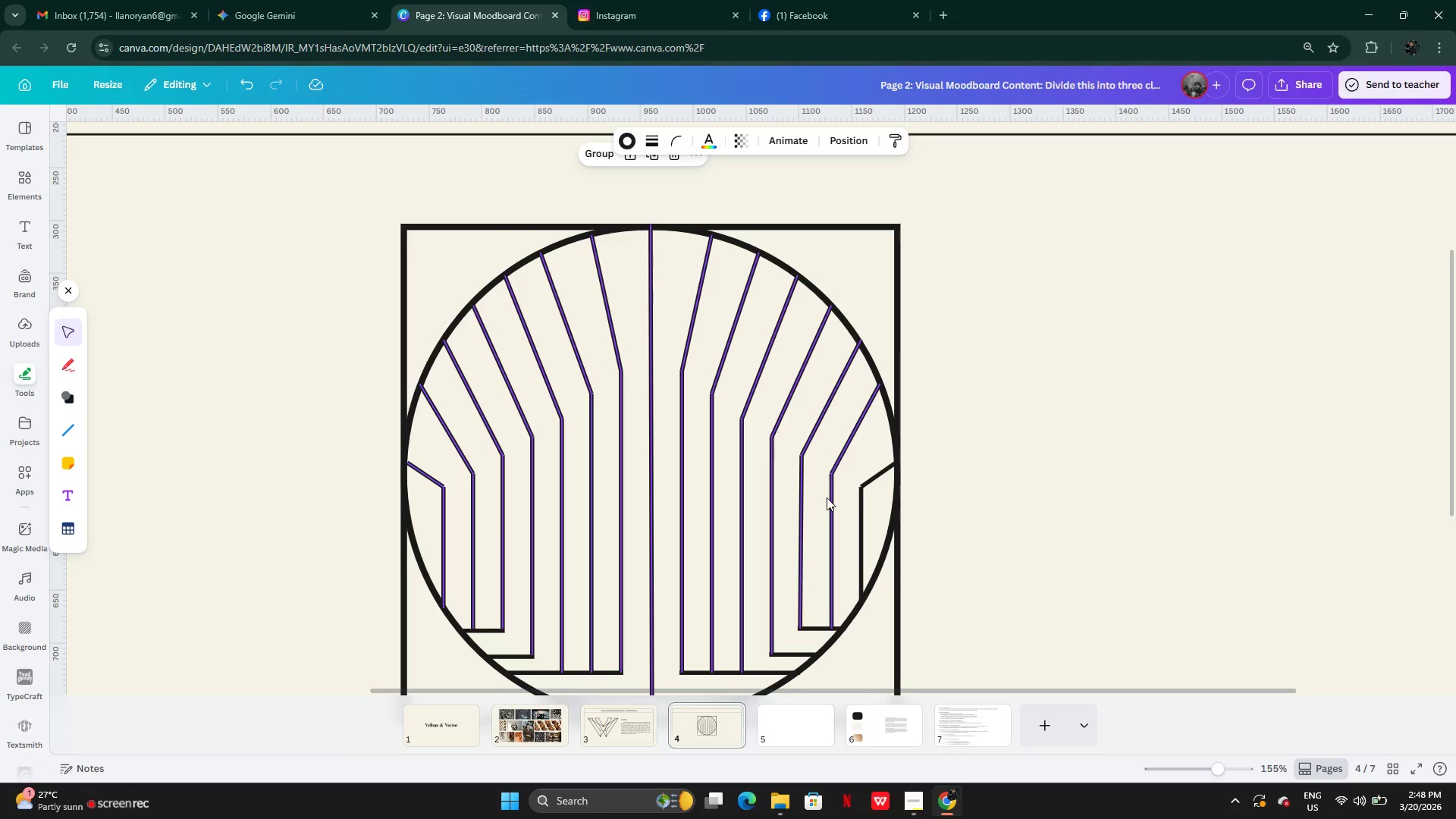 
hold_key(key=ShiftLeft, duration=1.51)
double_click([827, 498])
 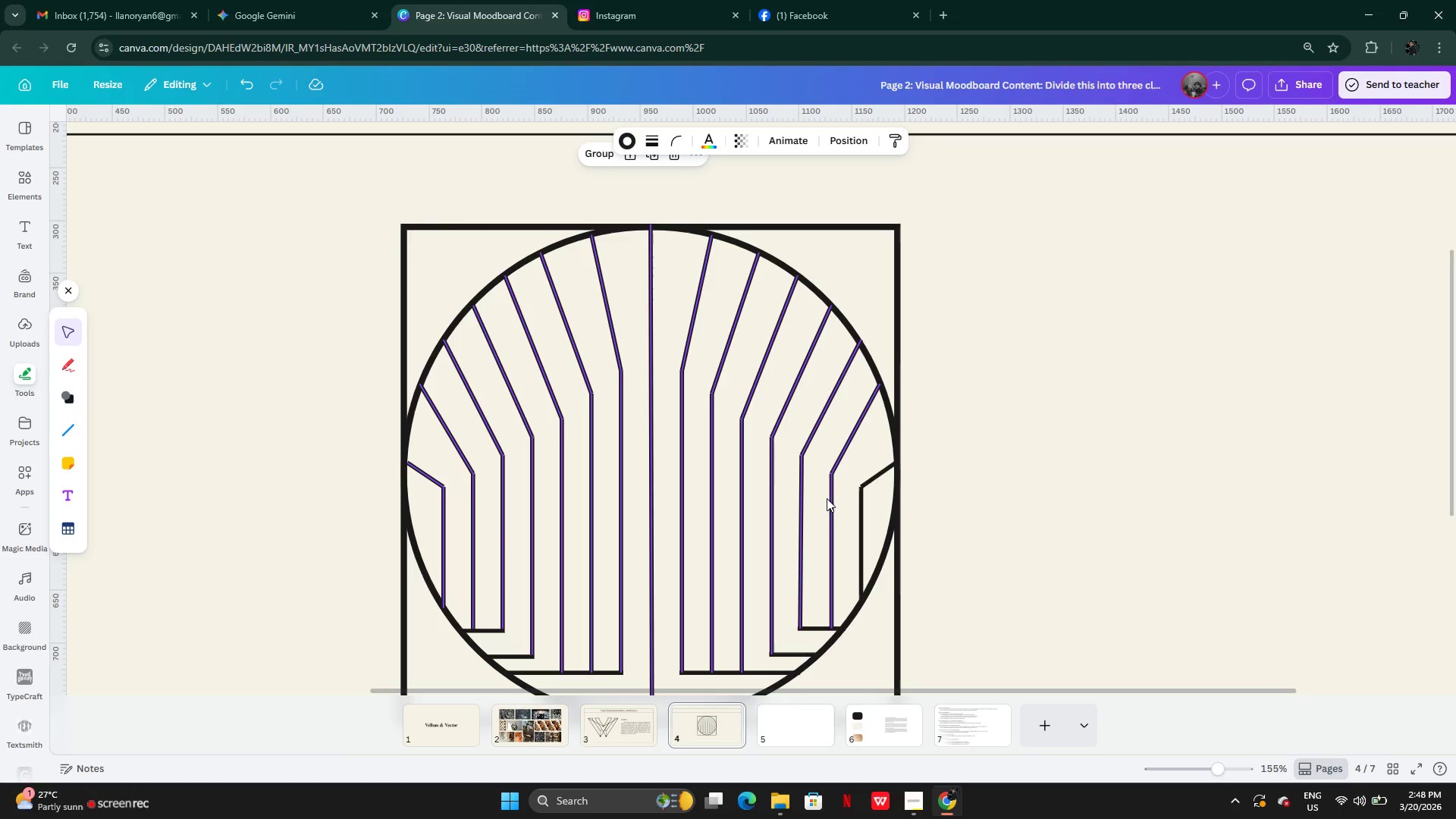 
left_click([863, 514])
 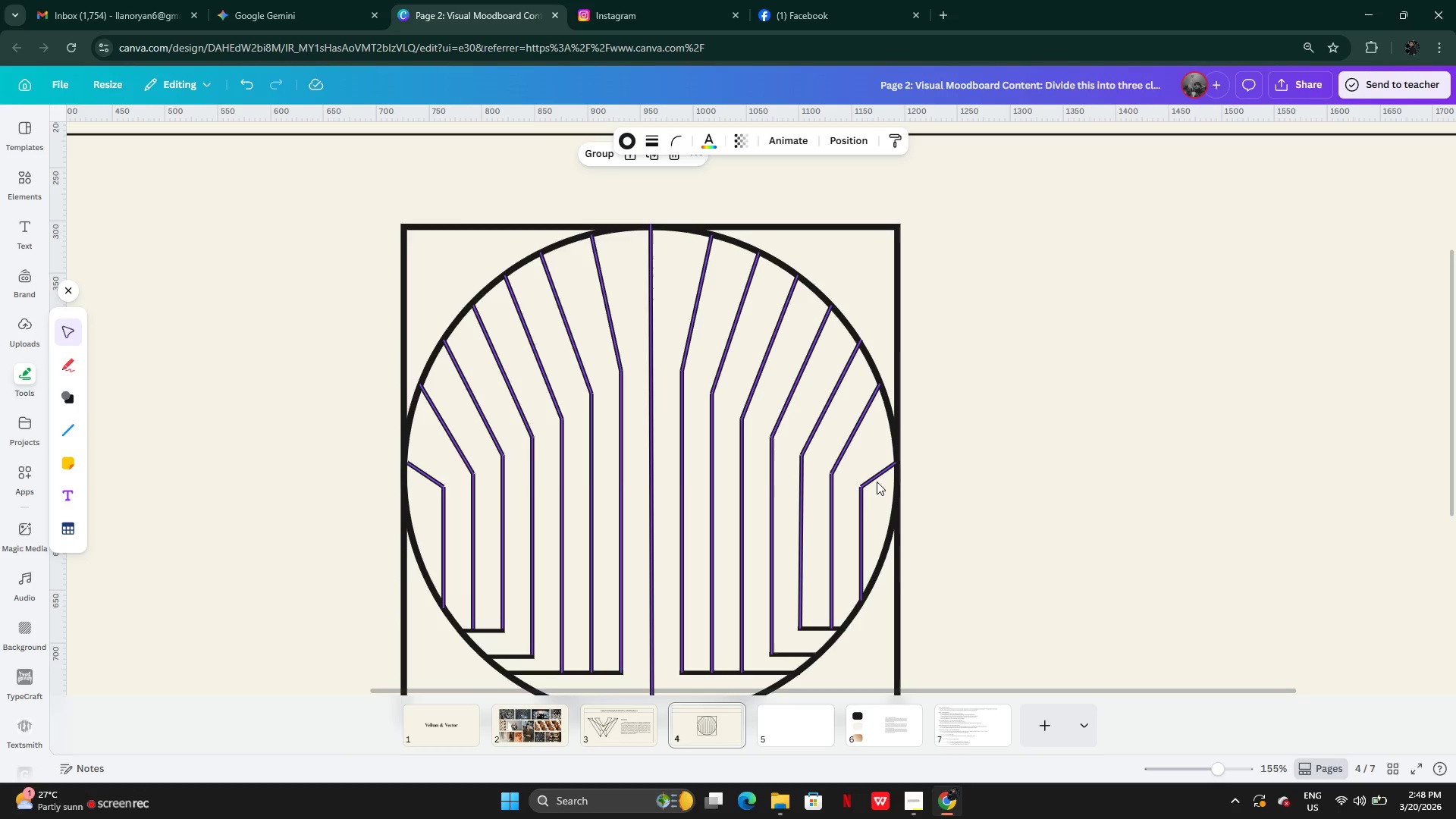 
hold_key(key=ShiftLeft, duration=1.52)
left_click([877, 482])
 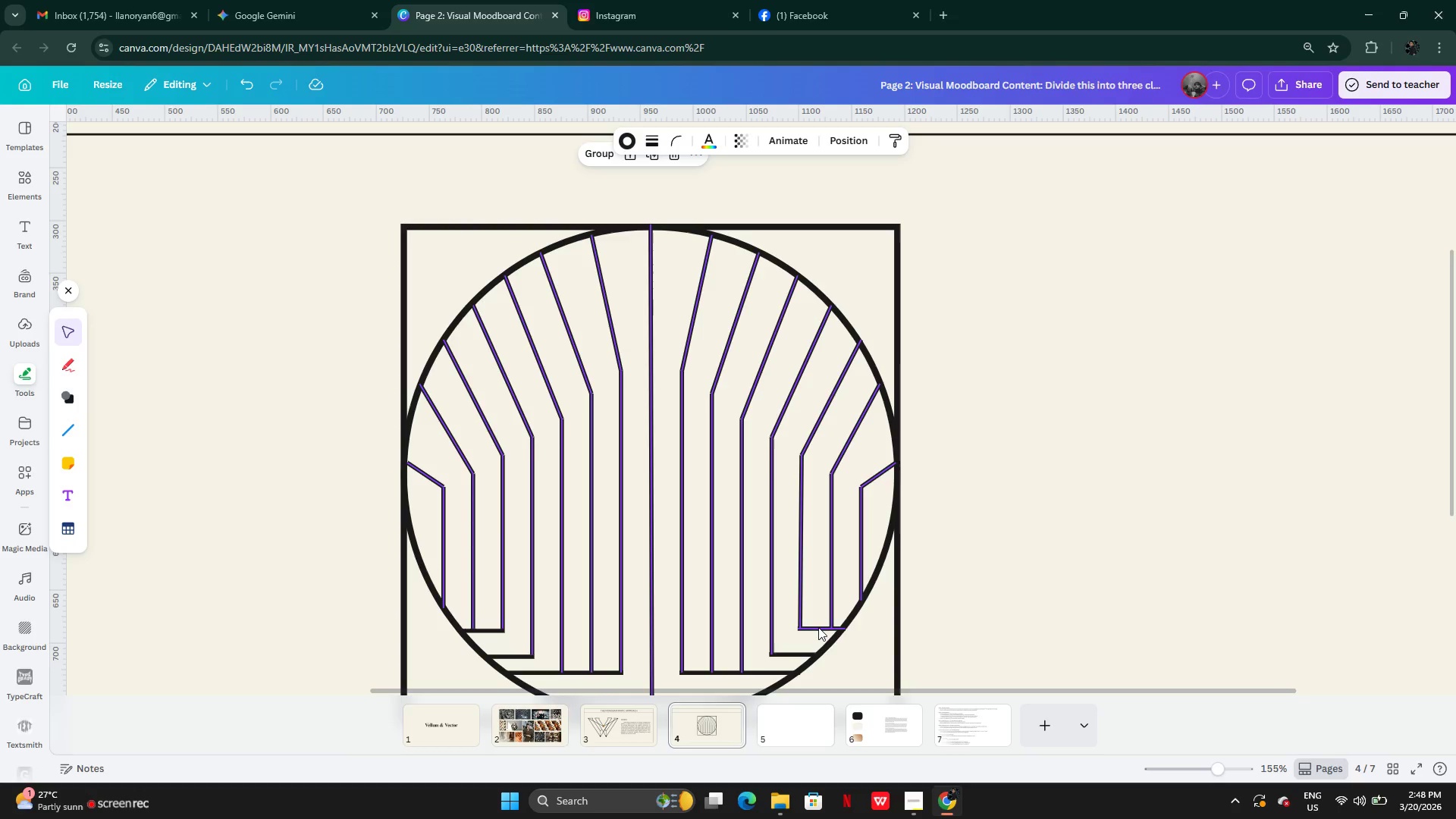 
left_click([817, 626])
 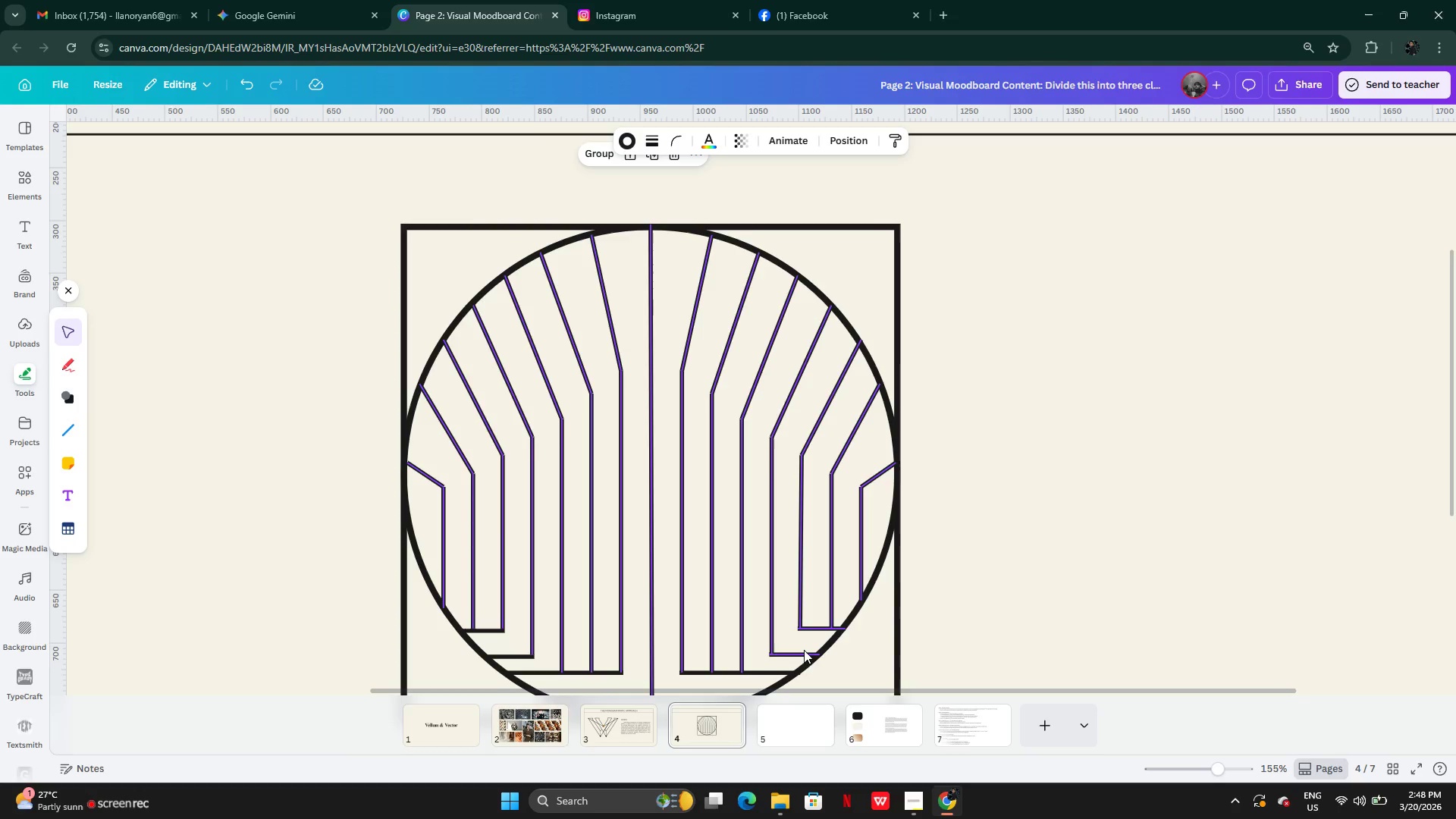 
double_click([804, 650])
 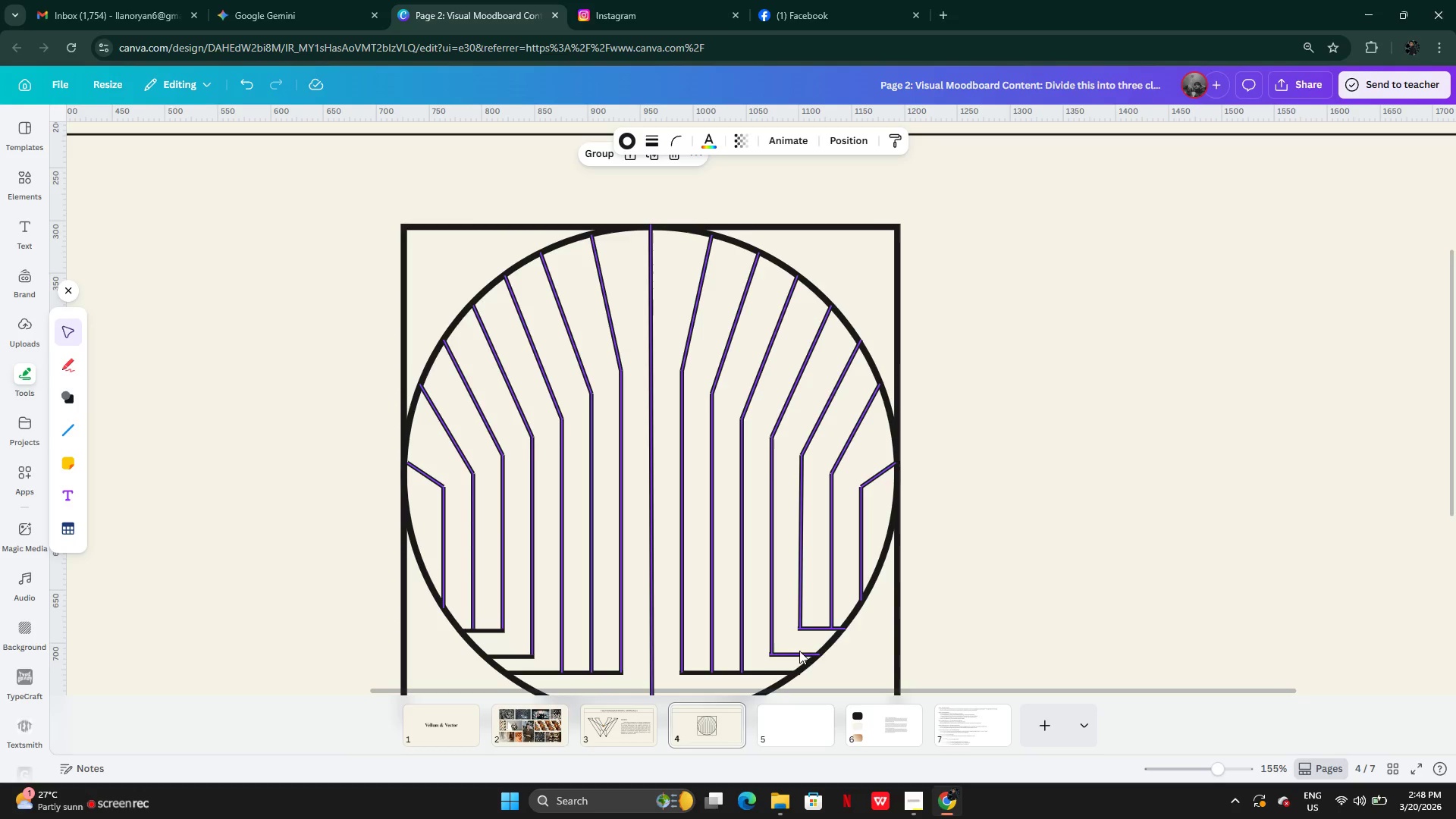 
hold_key(key=ShiftLeft, duration=1.51)
left_click([762, 668])
 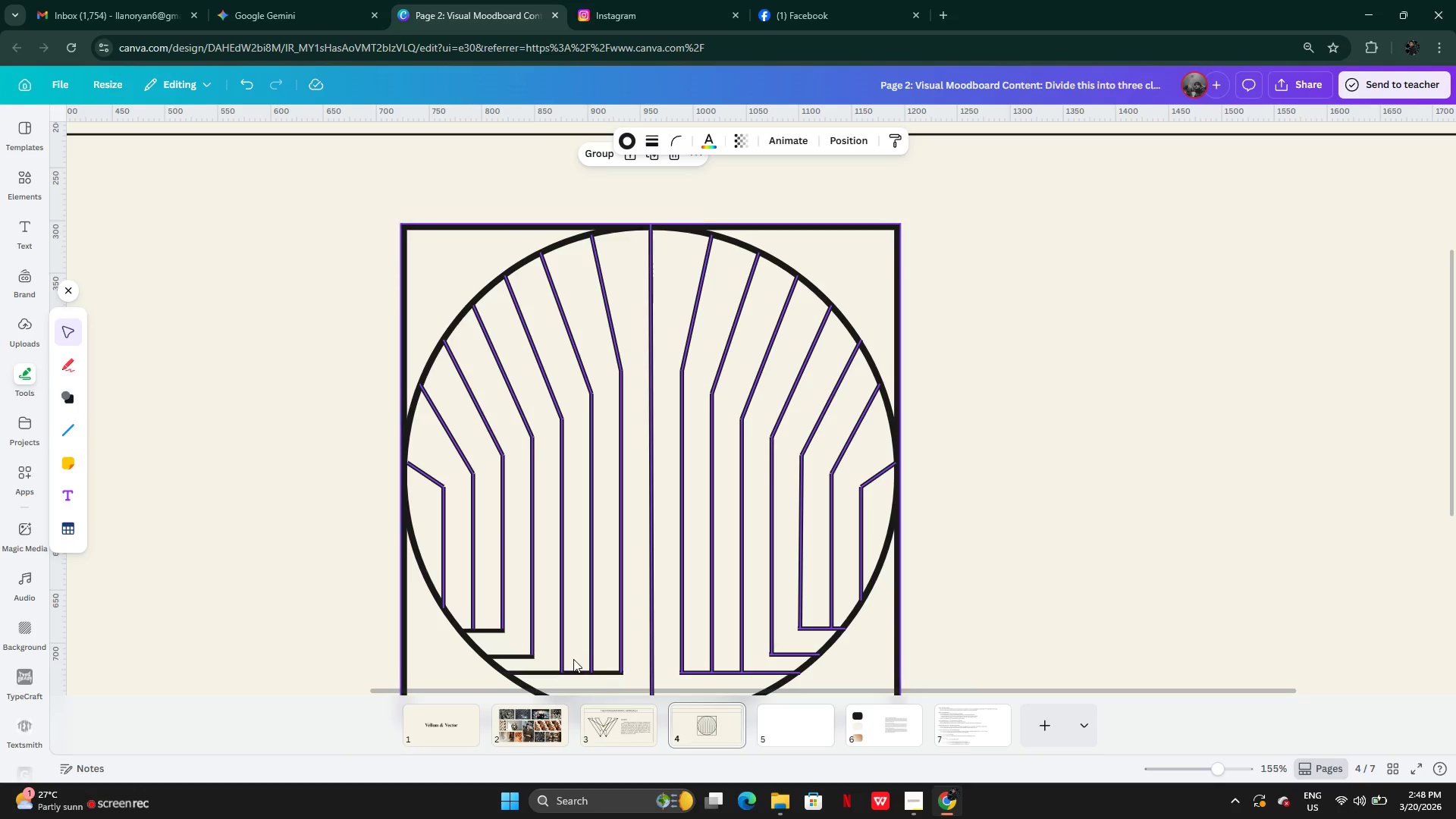 
hold_key(key=ShiftLeft, duration=1.5)
double_click([521, 651])
 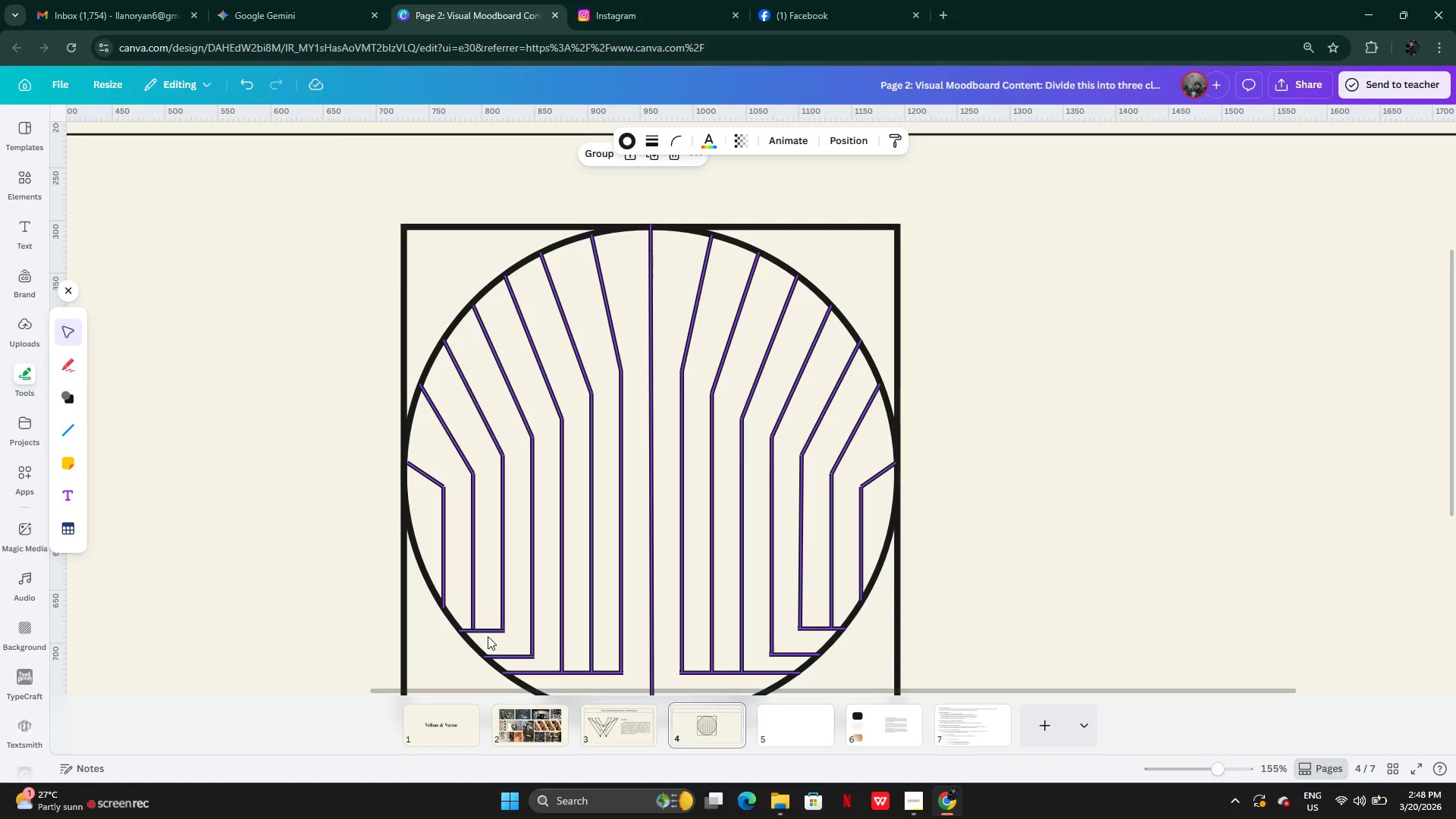 
hold_key(key=ShiftLeft, duration=0.42)
left_click([487, 631])
 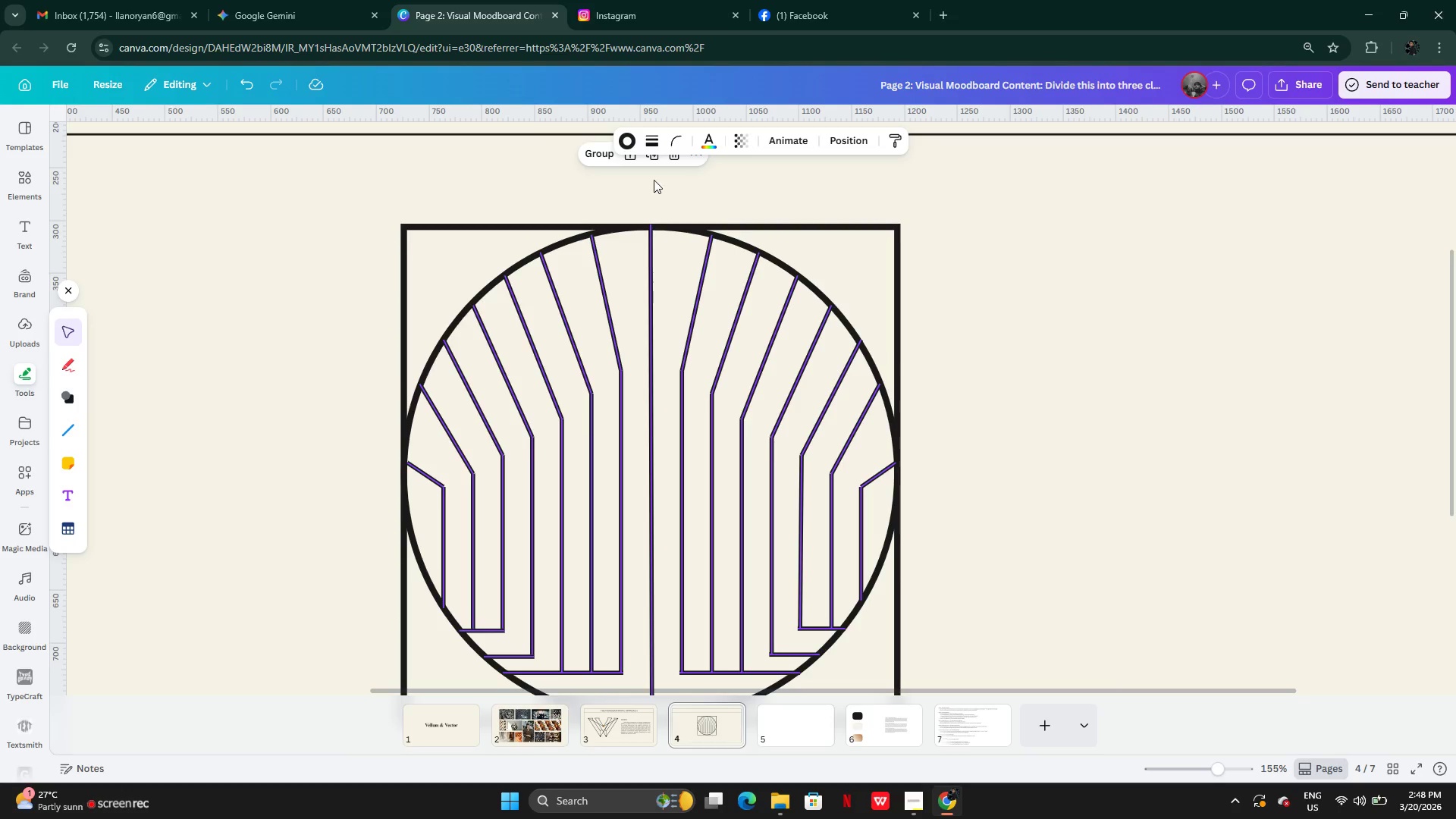 
left_click([648, 145])
 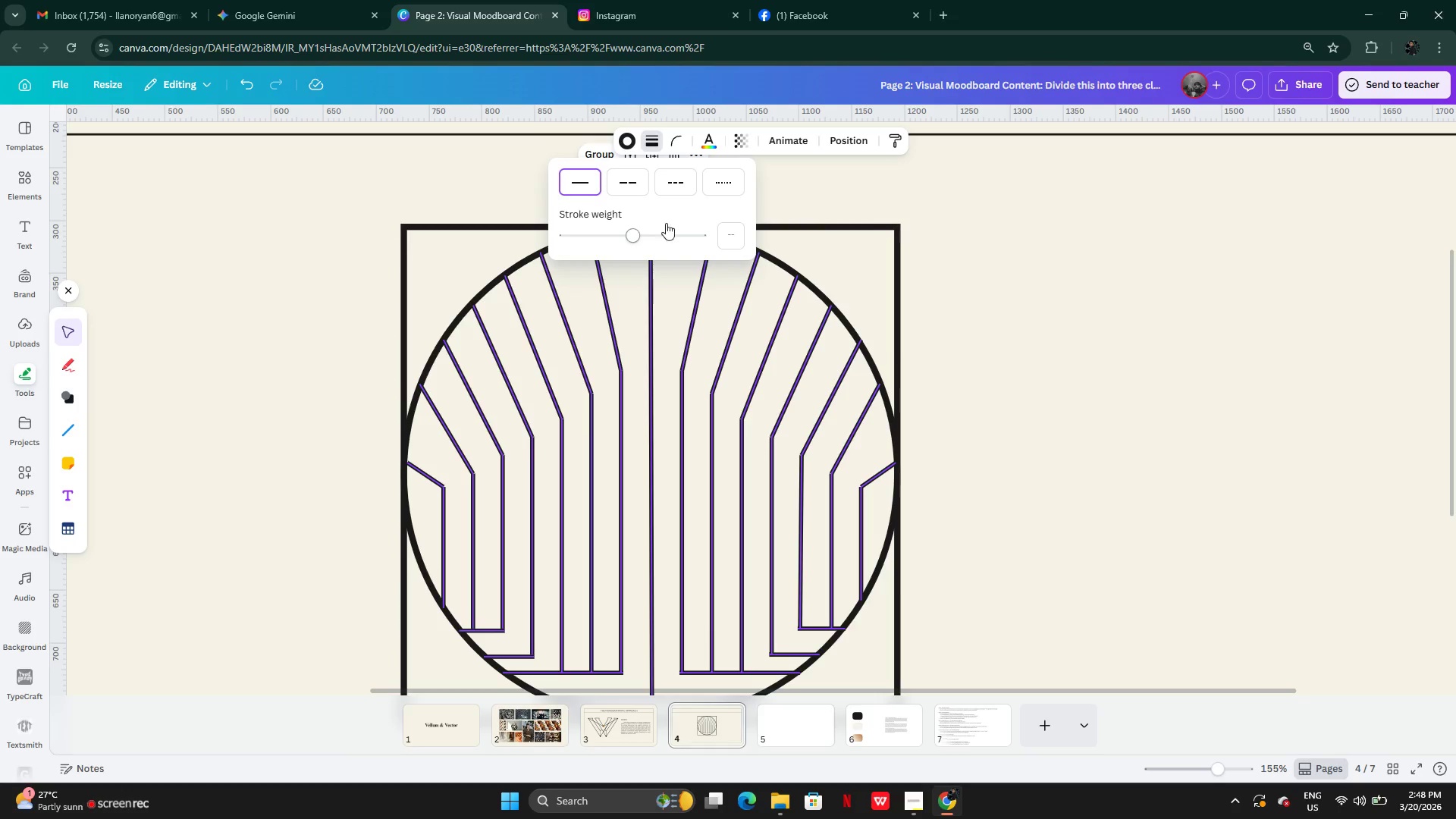 
left_click([729, 238])
 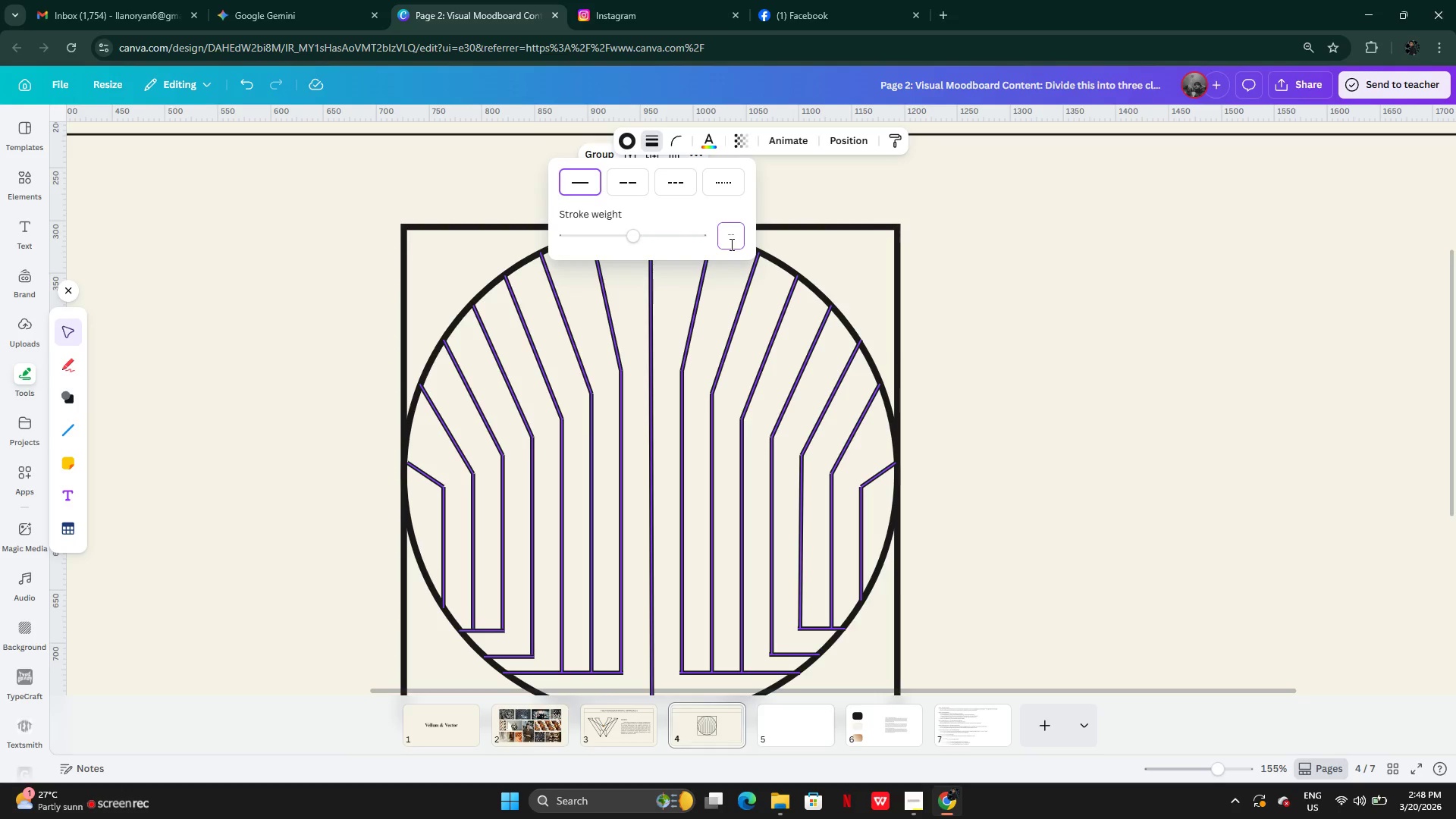 
key(6)
 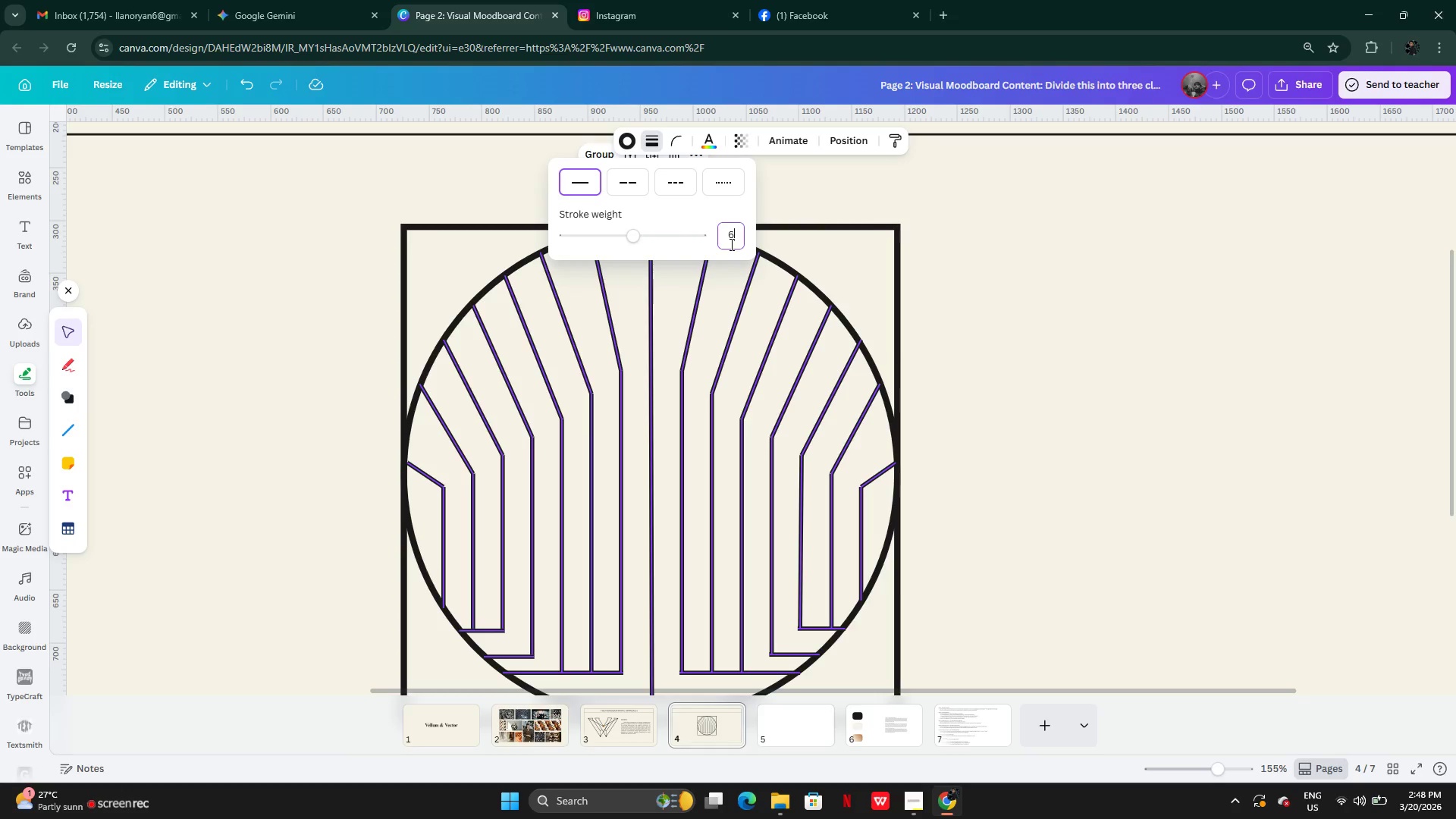 
key(Enter)
 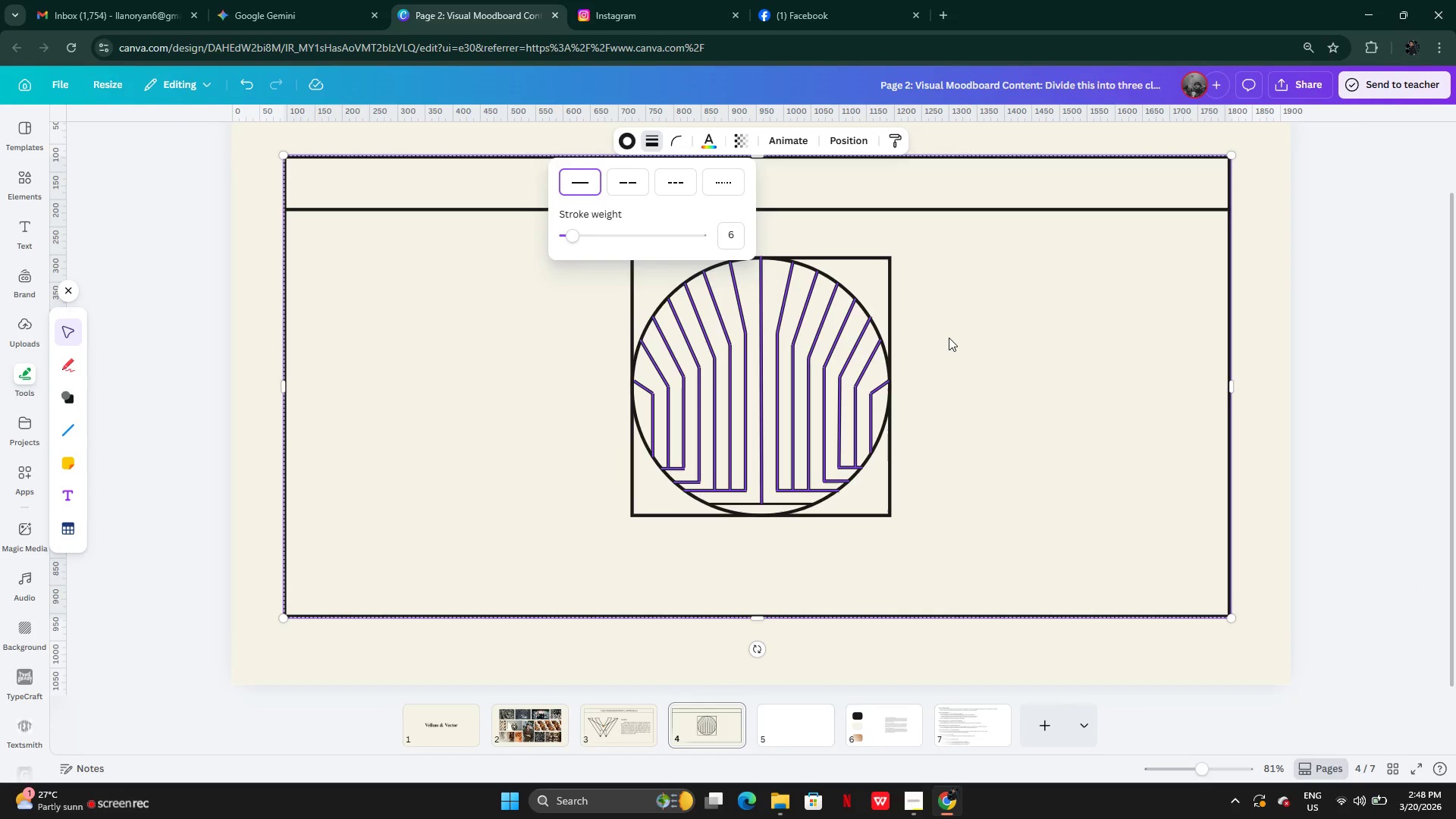 
wait(5.52)
 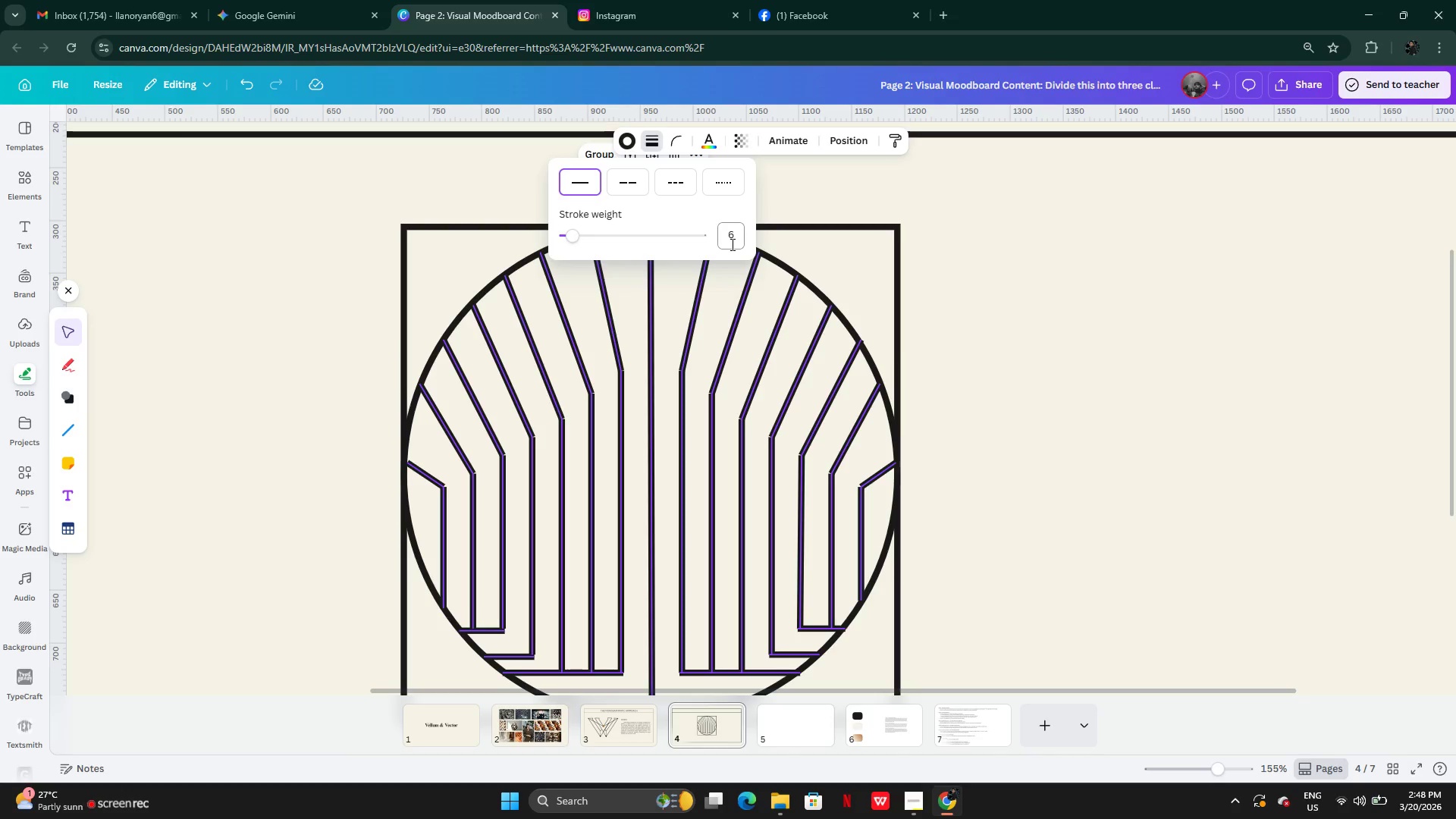 
left_click([930, 453])
 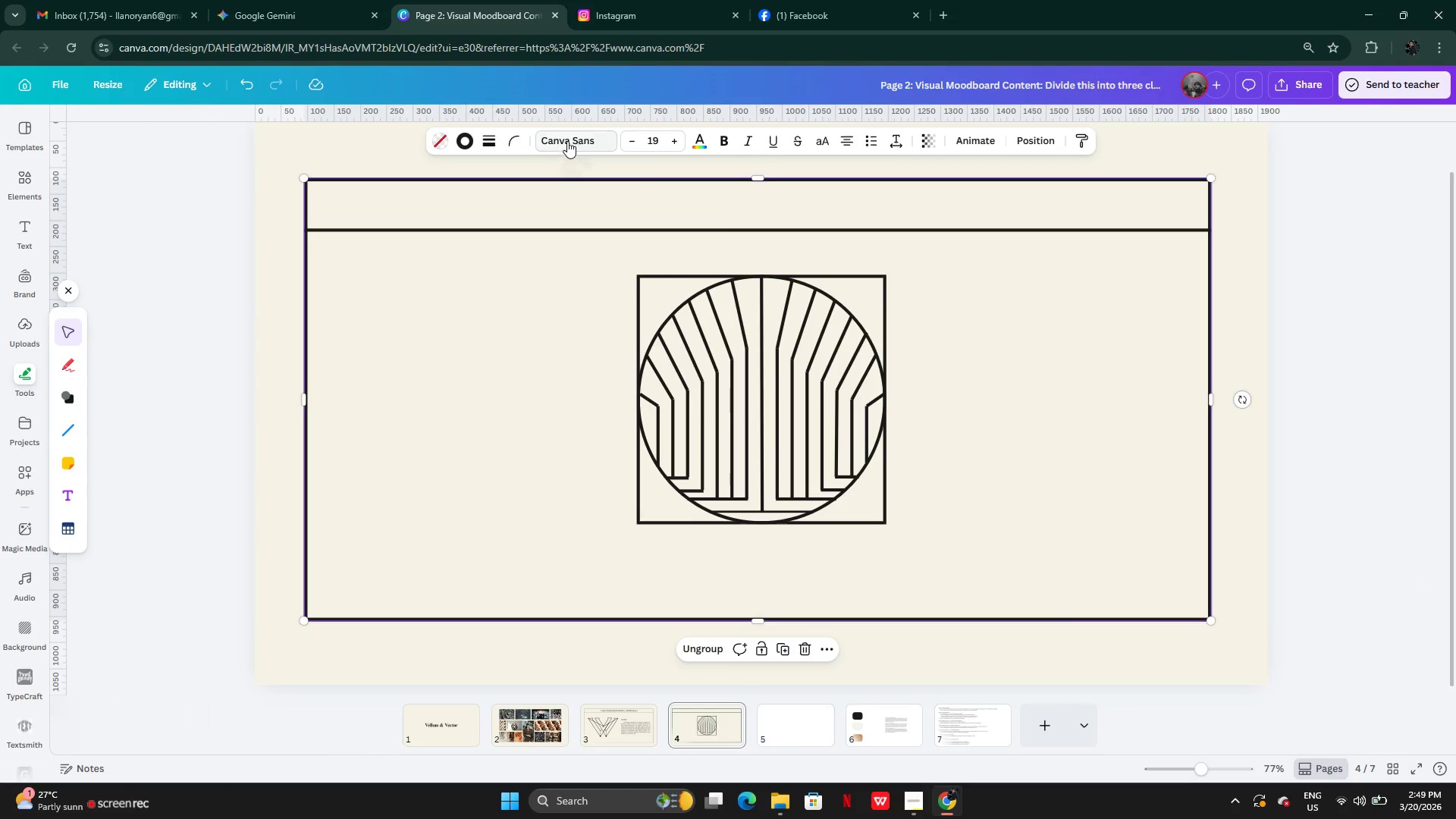 
left_click([502, 143])
 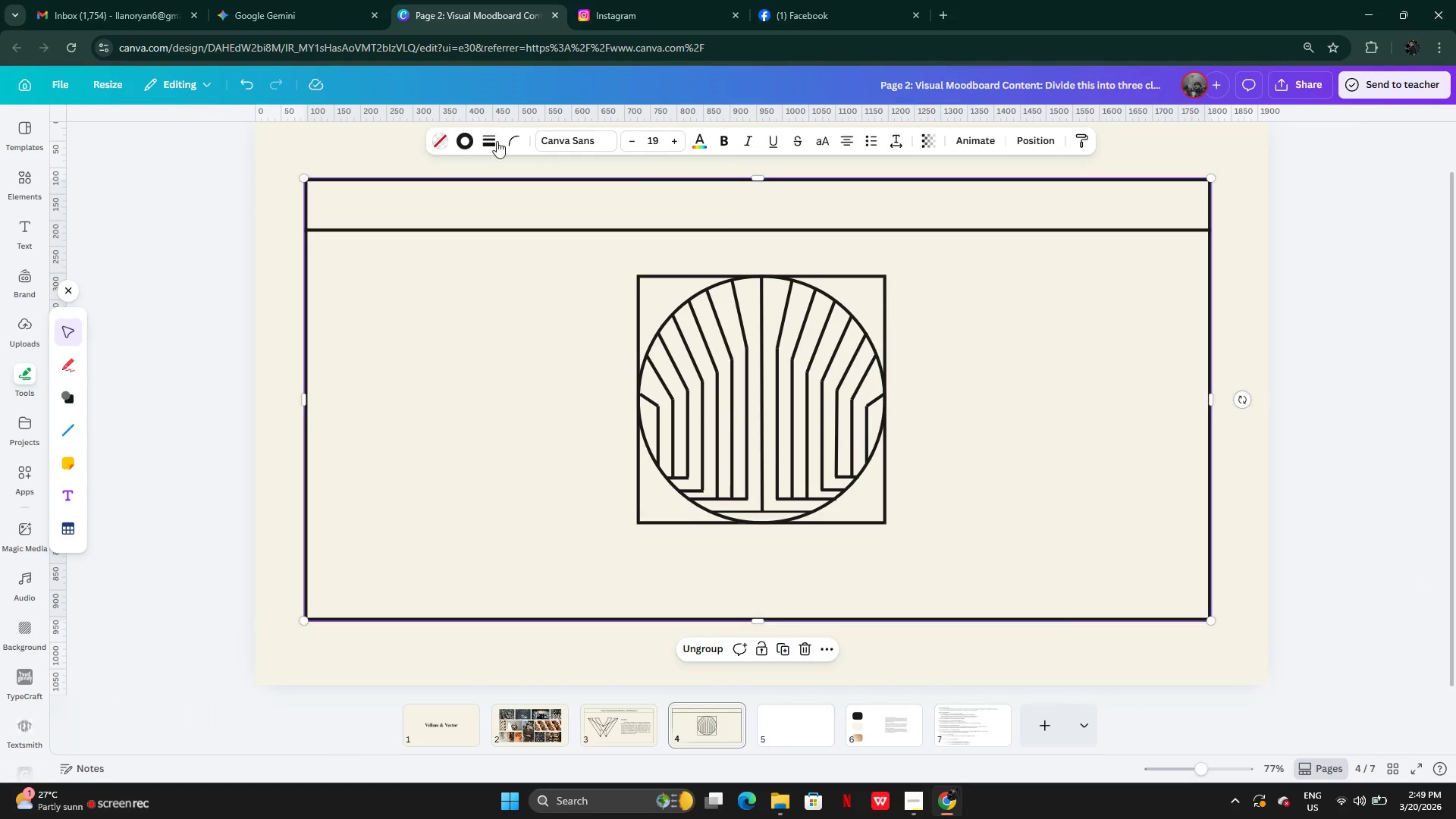 
left_click([494, 140])
 